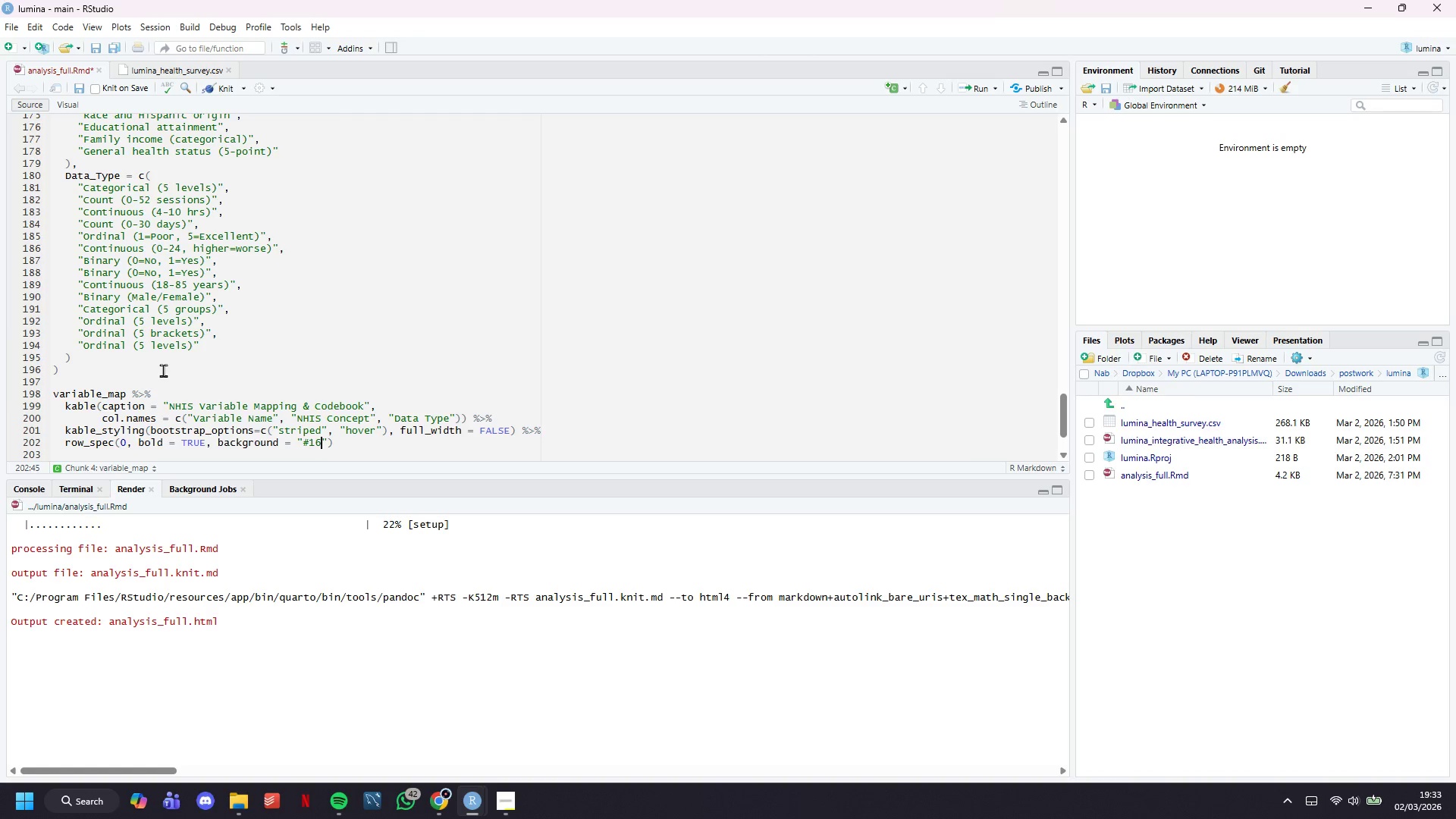 
type(a086)
key(Backspace)
type(5)
 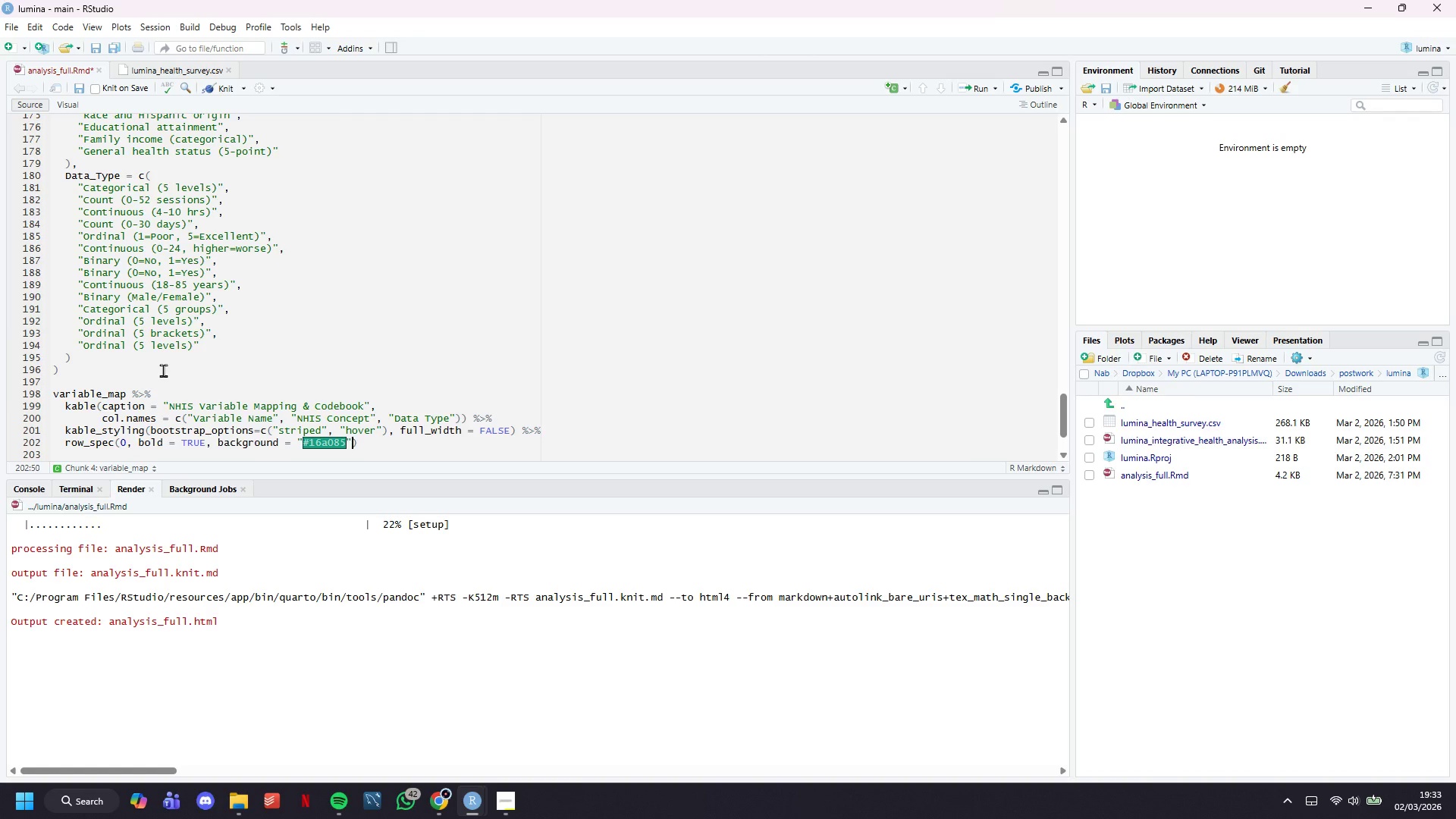 
key(ArrowRight)
 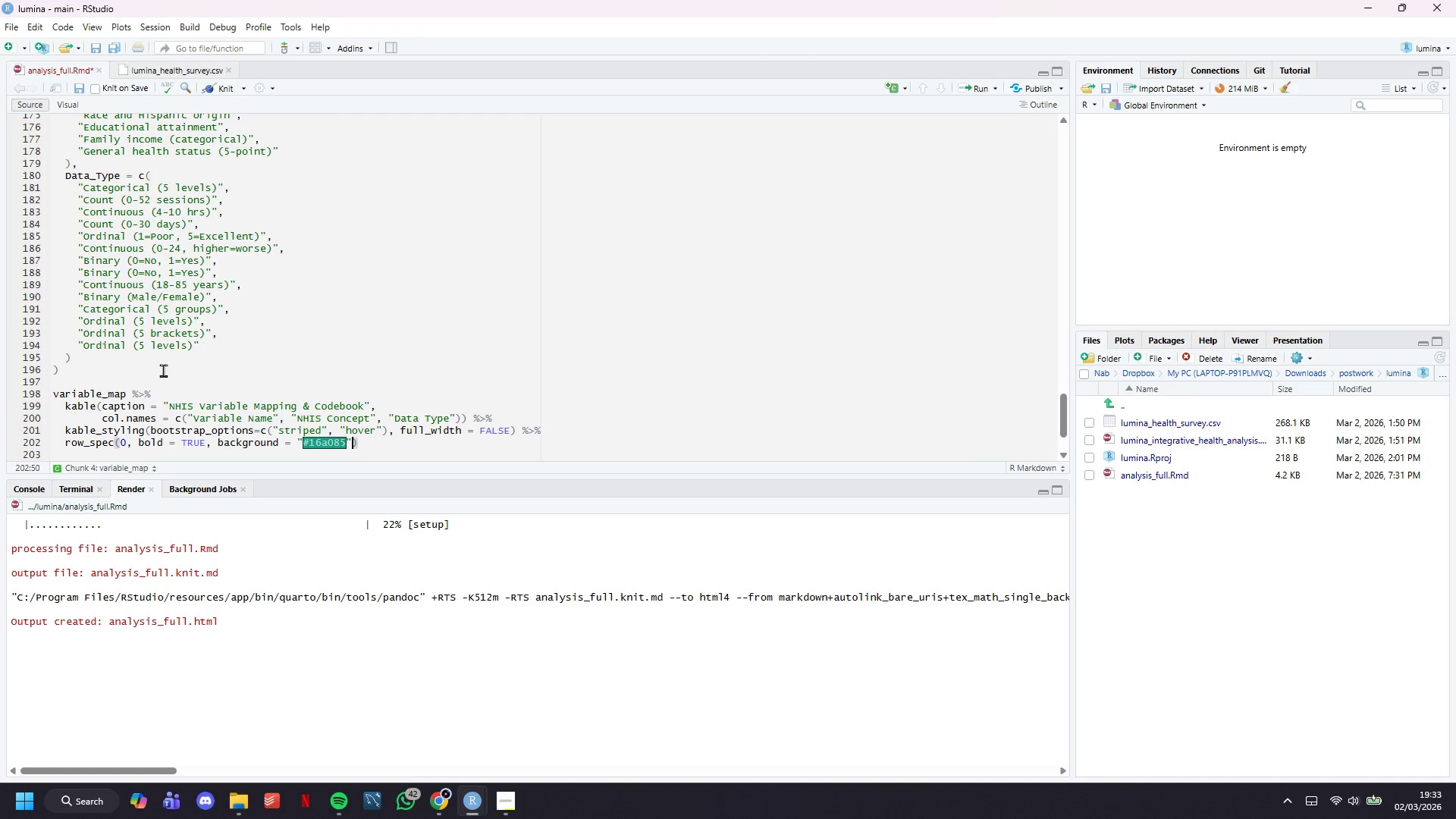 
key(Comma)
 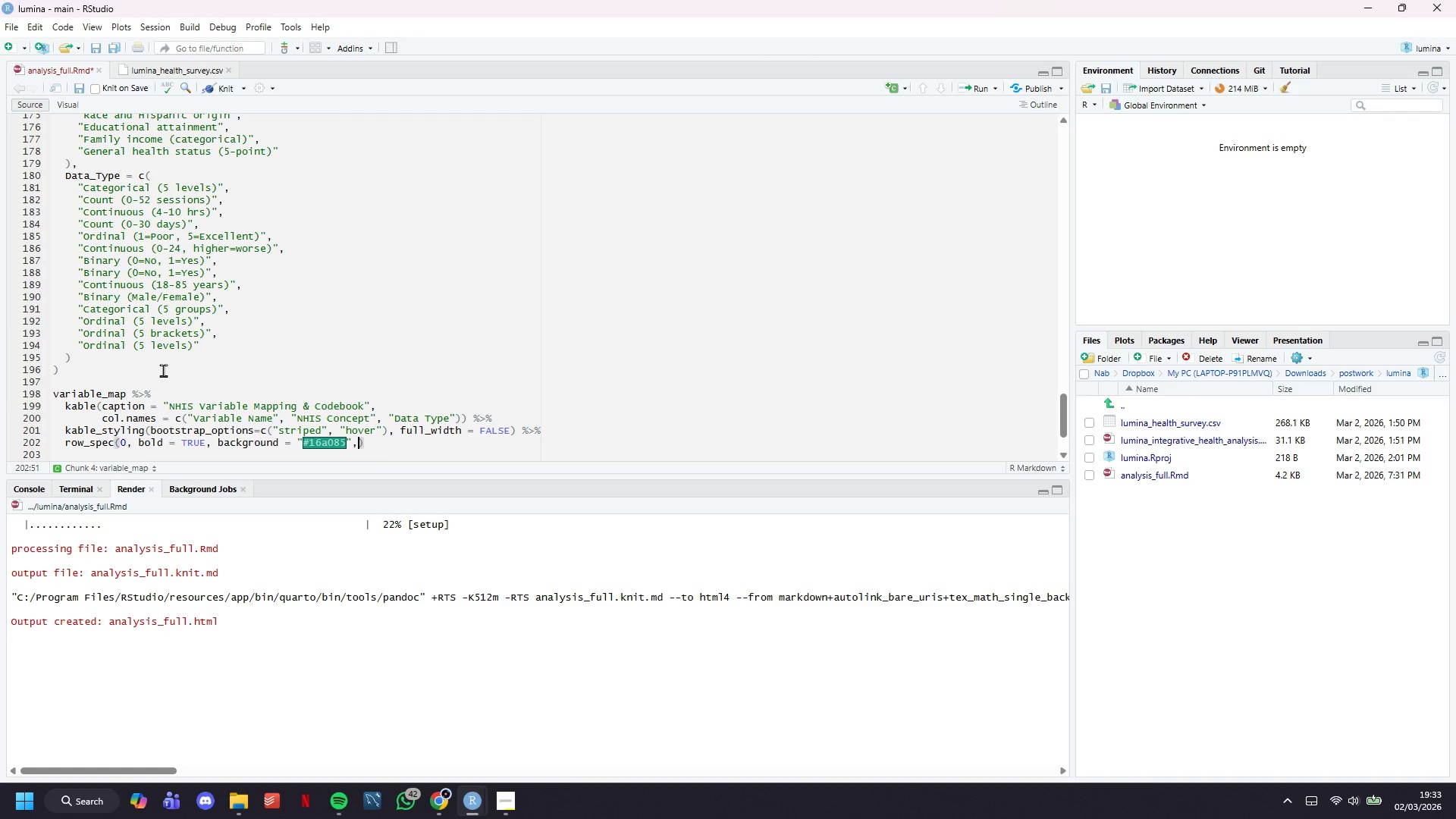 
key(Space)
 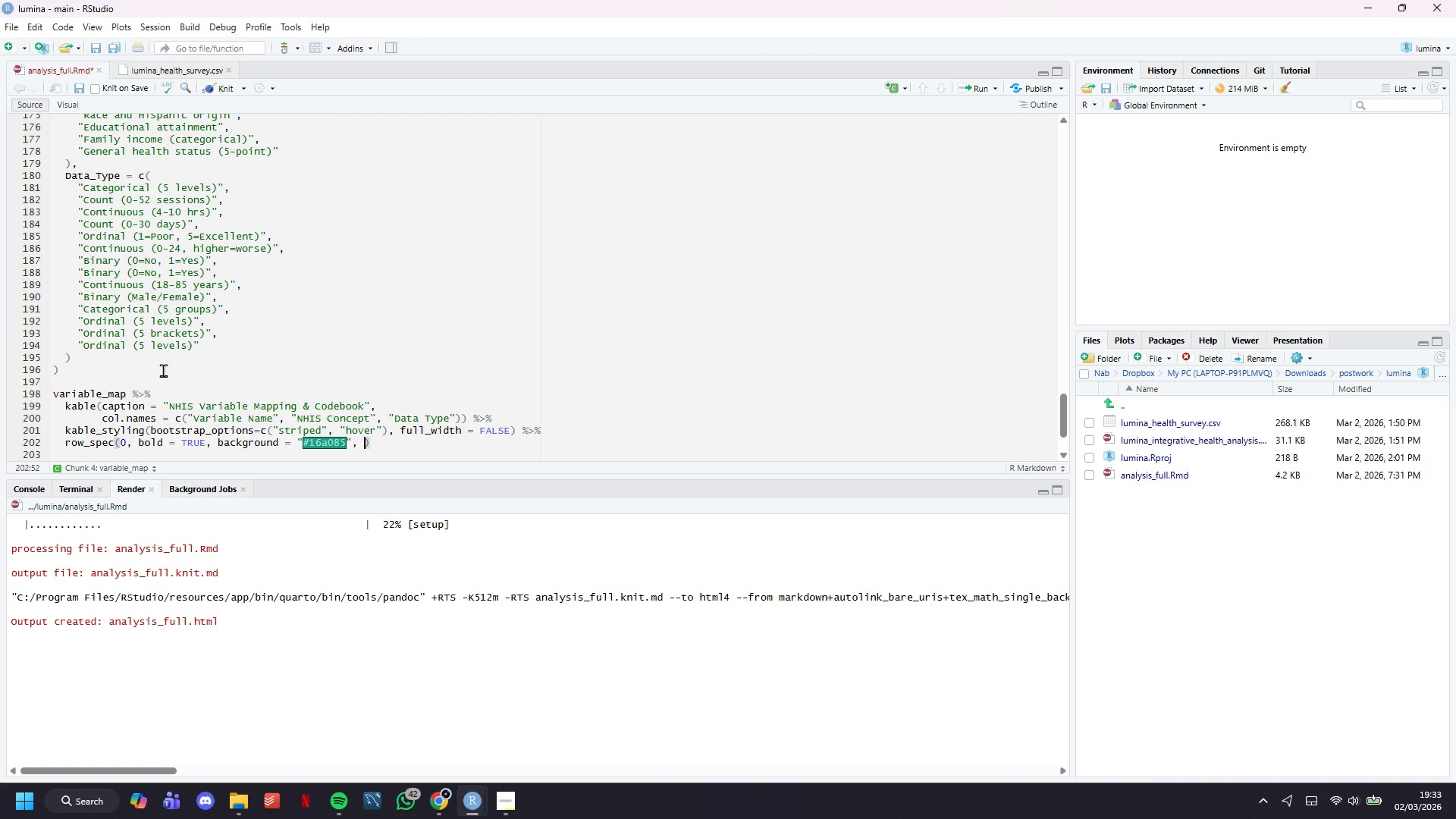 
type(color = "white)
 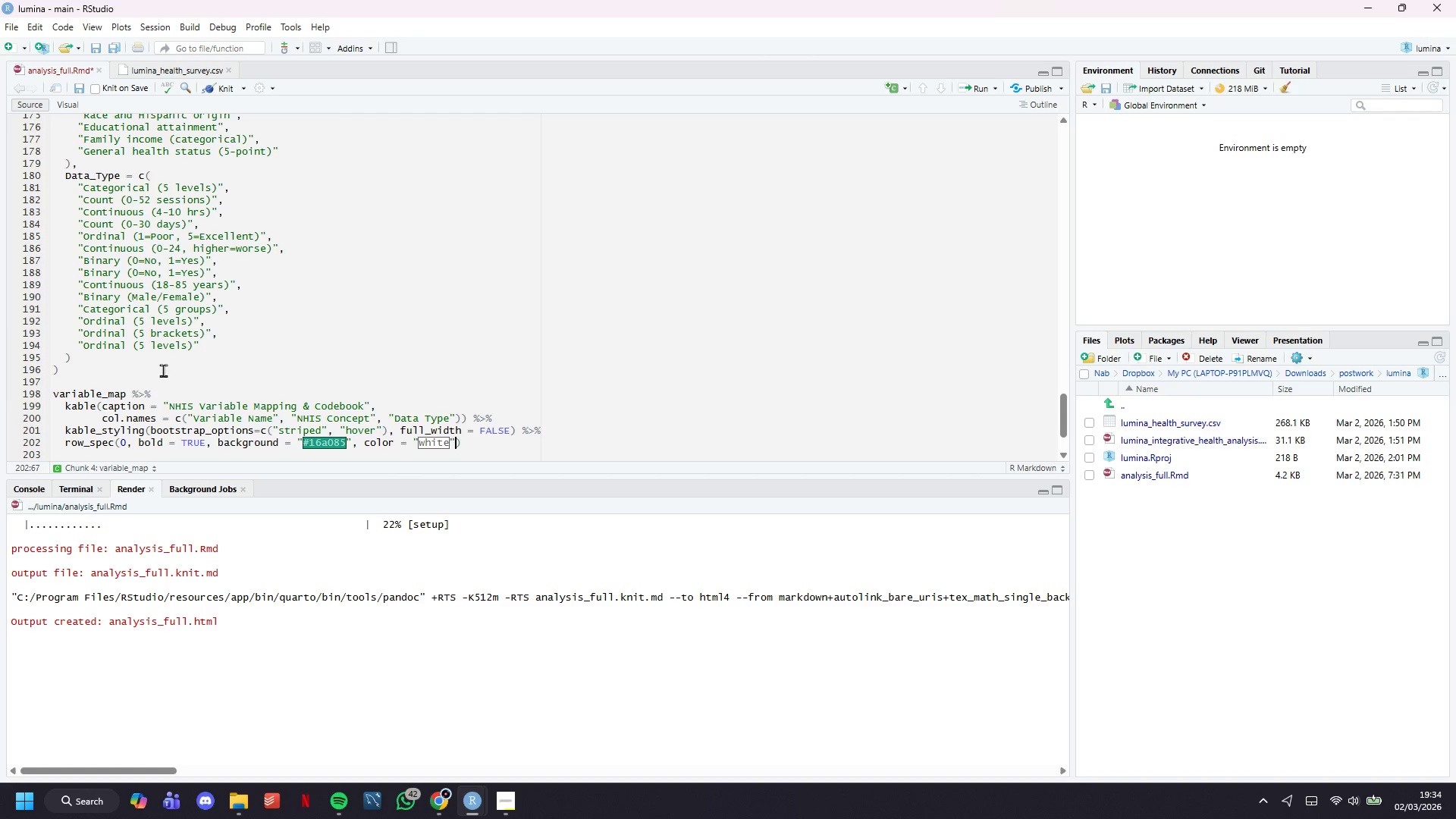 
key(ArrowRight)
 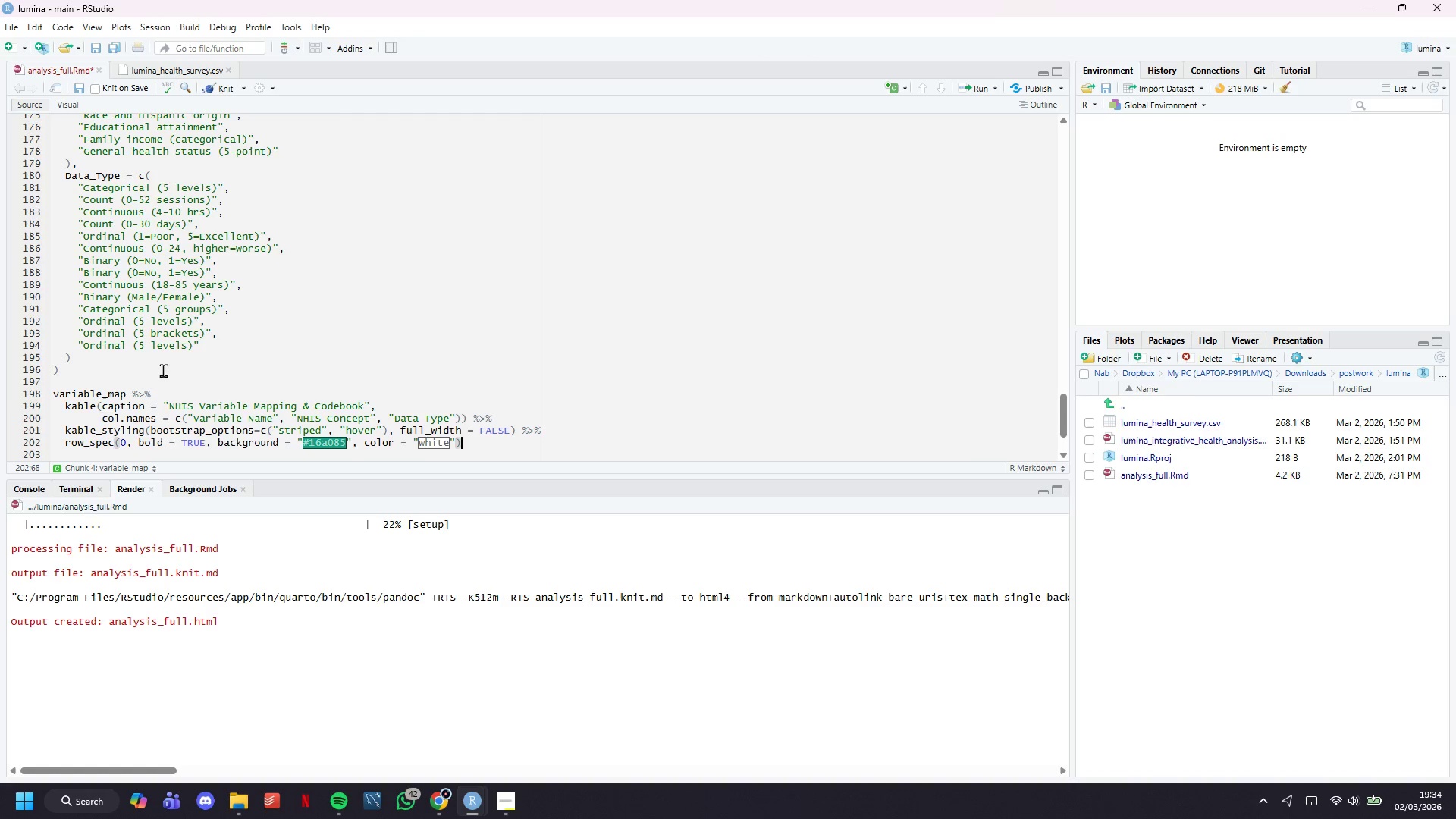 
key(ArrowRight)
 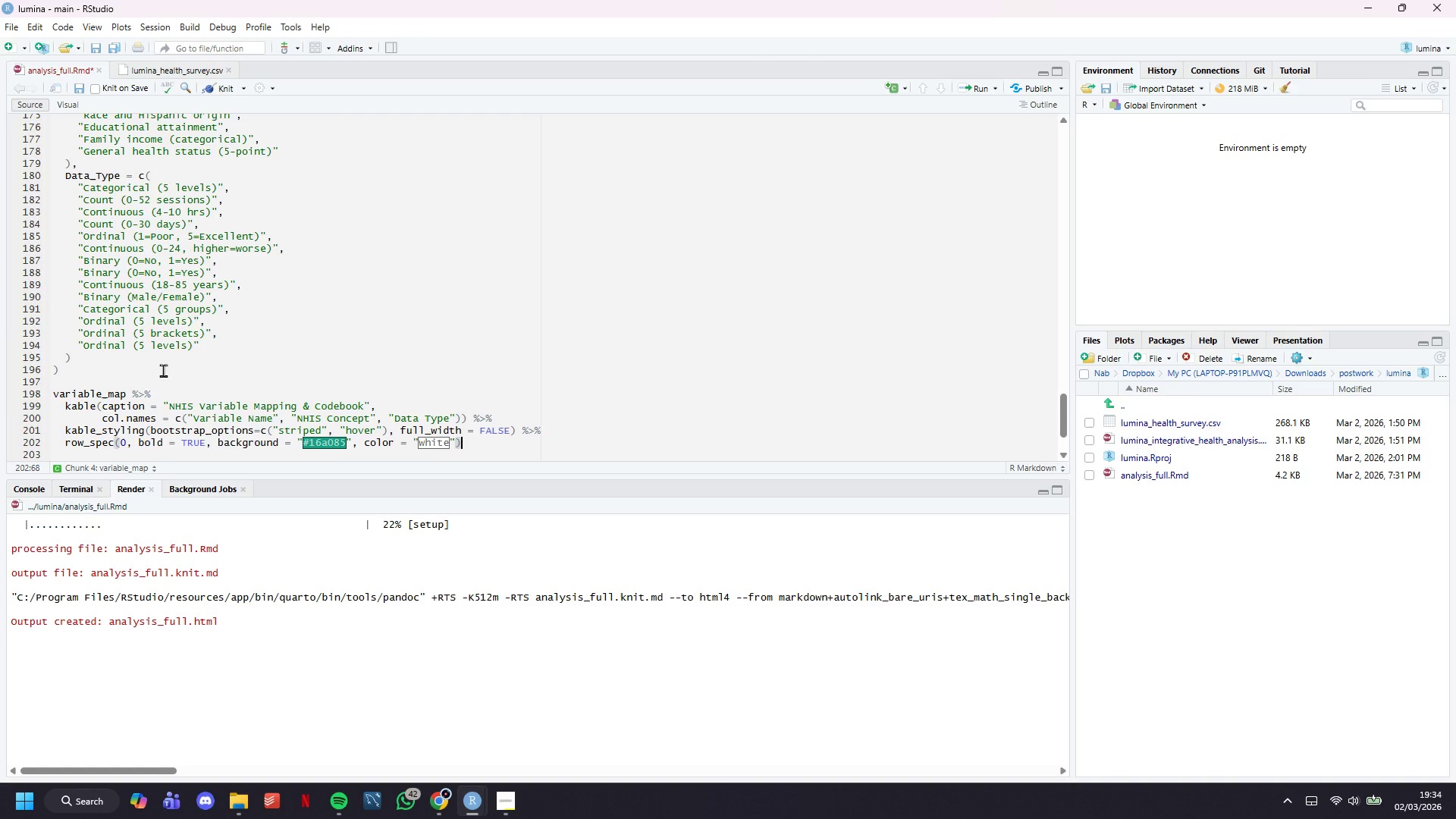 
key(ArrowDown)
 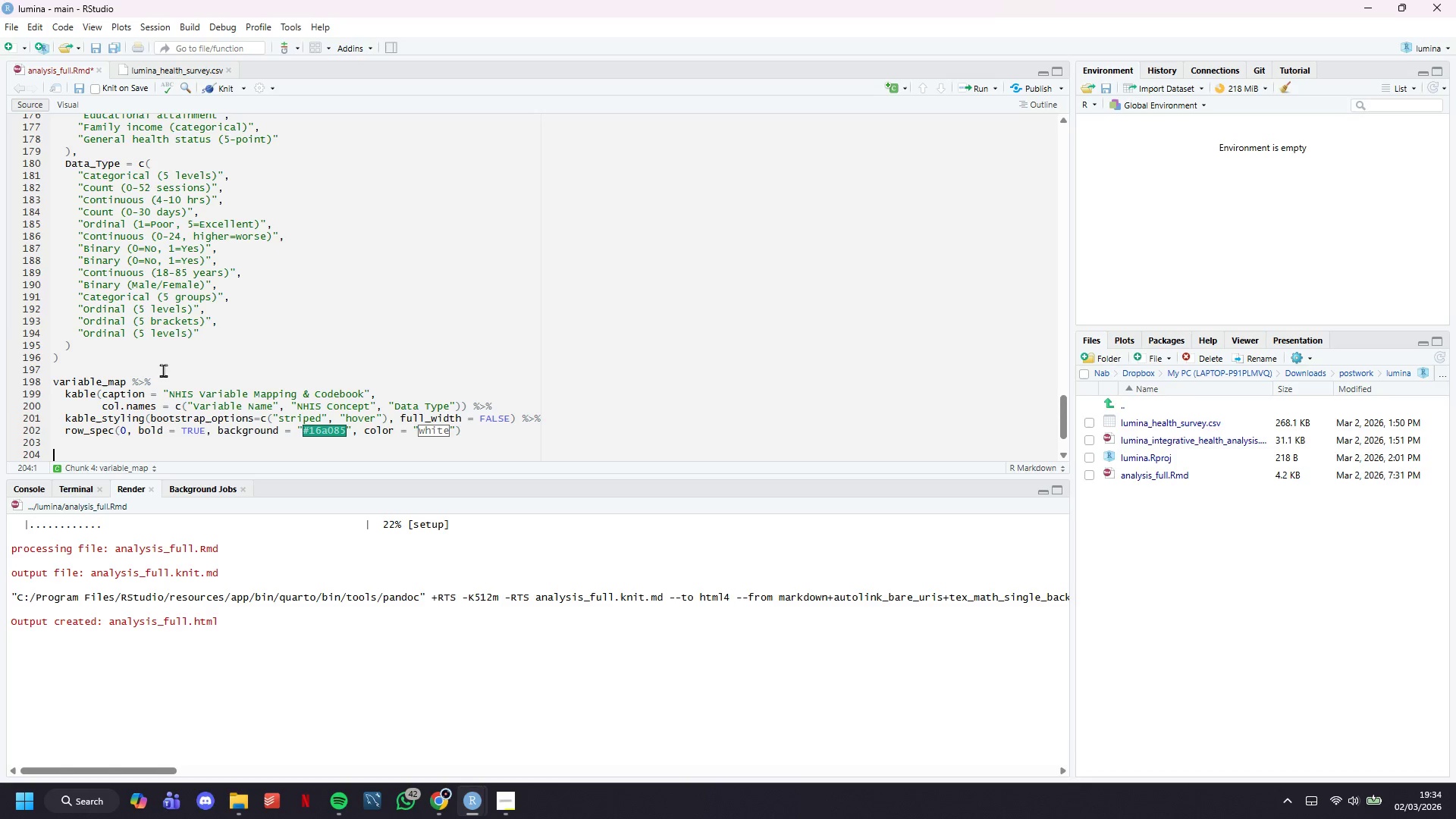 
key(ArrowDown)
 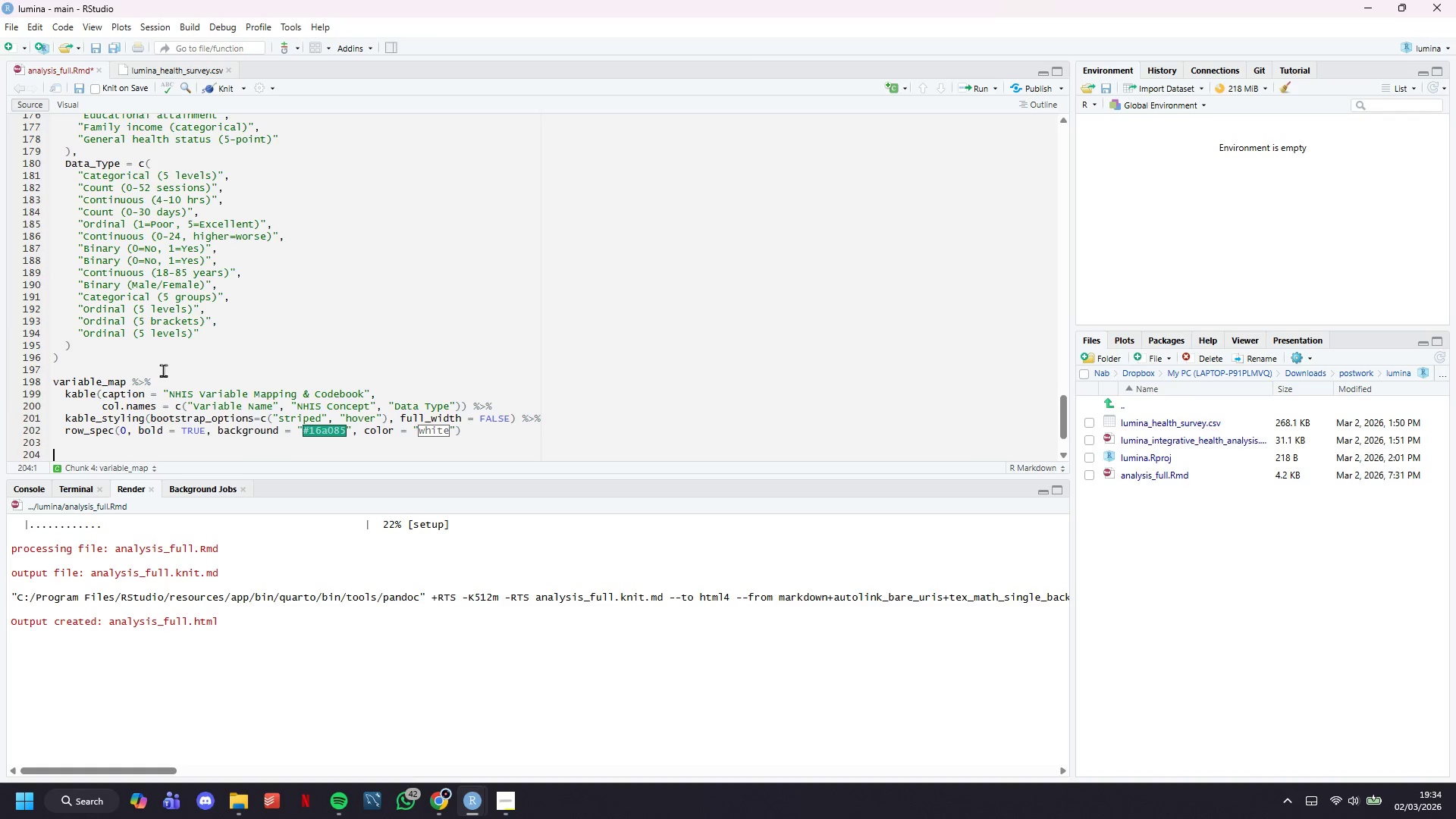 
hold_key(key=ArrowDown, duration=0.39)
 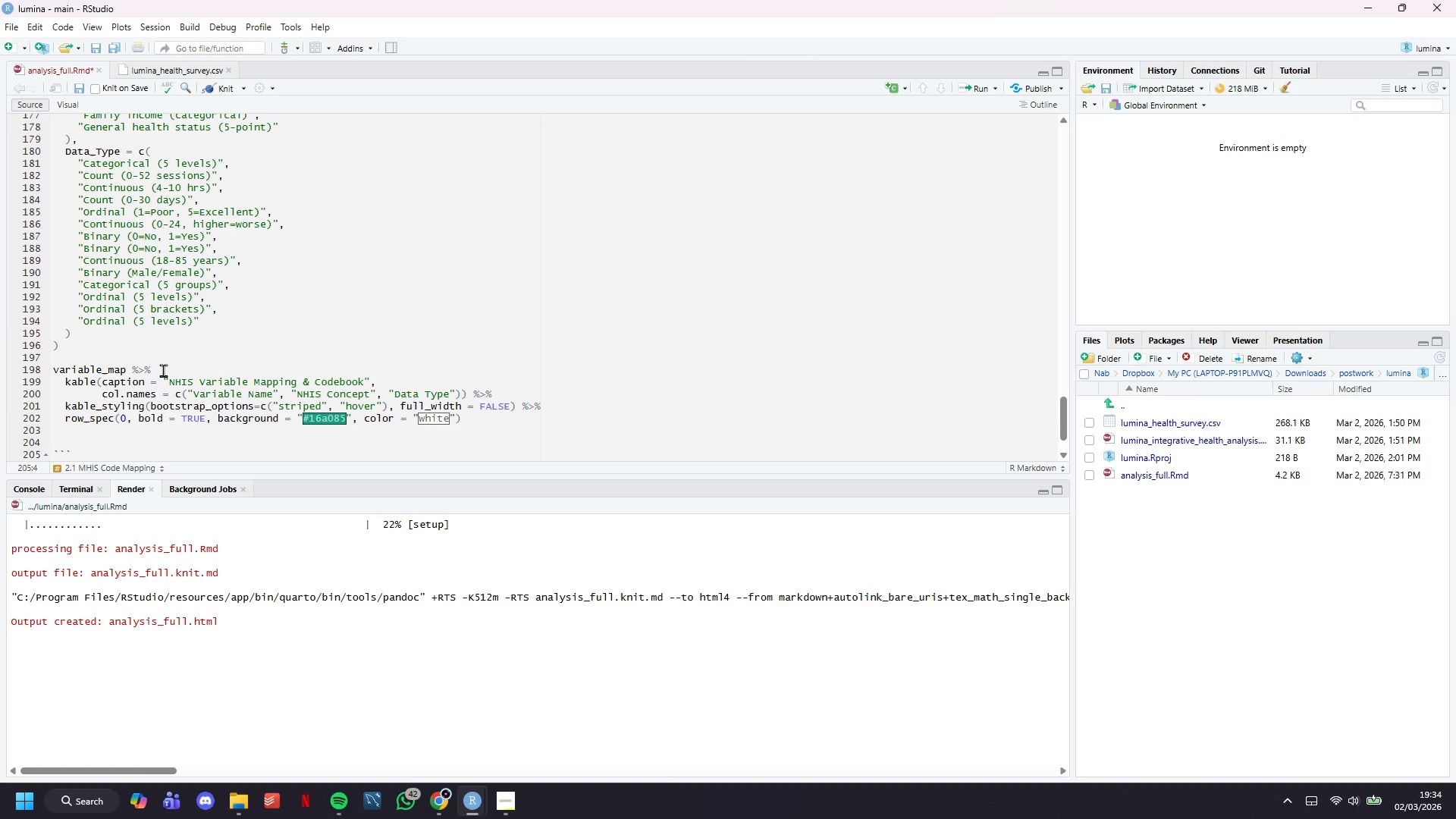 
key(ArrowUp)
 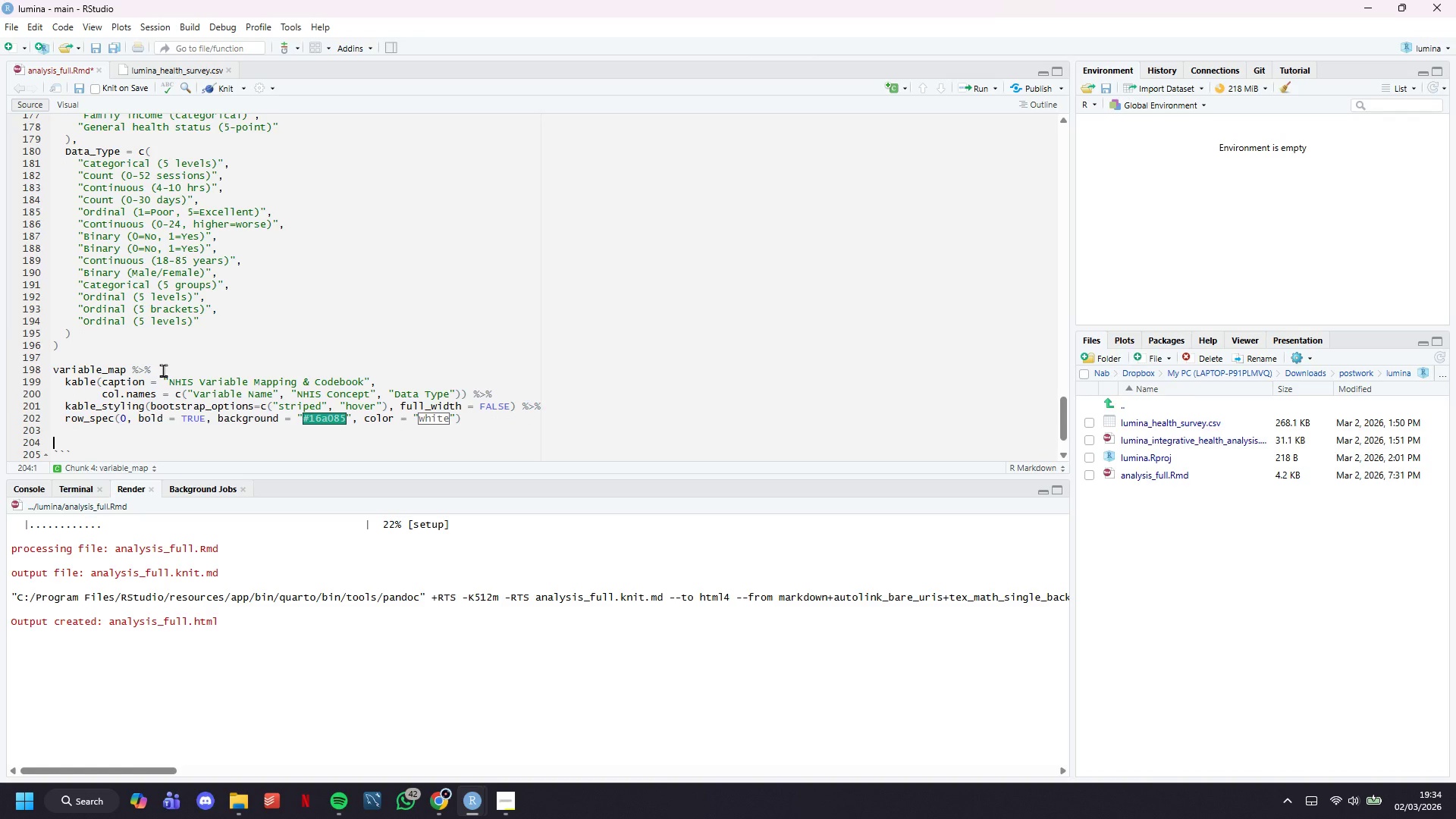 
key(Backspace)
 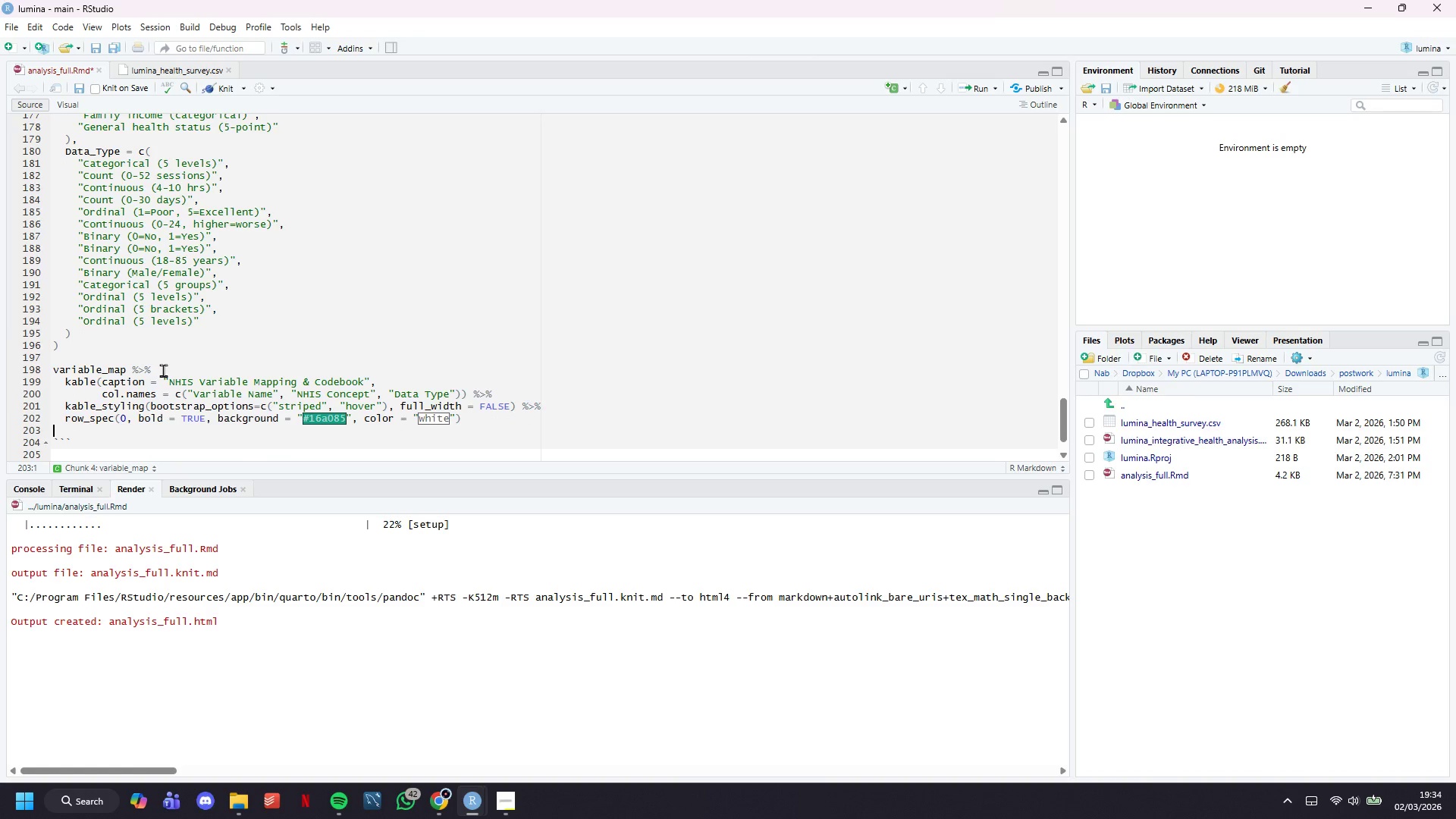 
key(Backspace)
 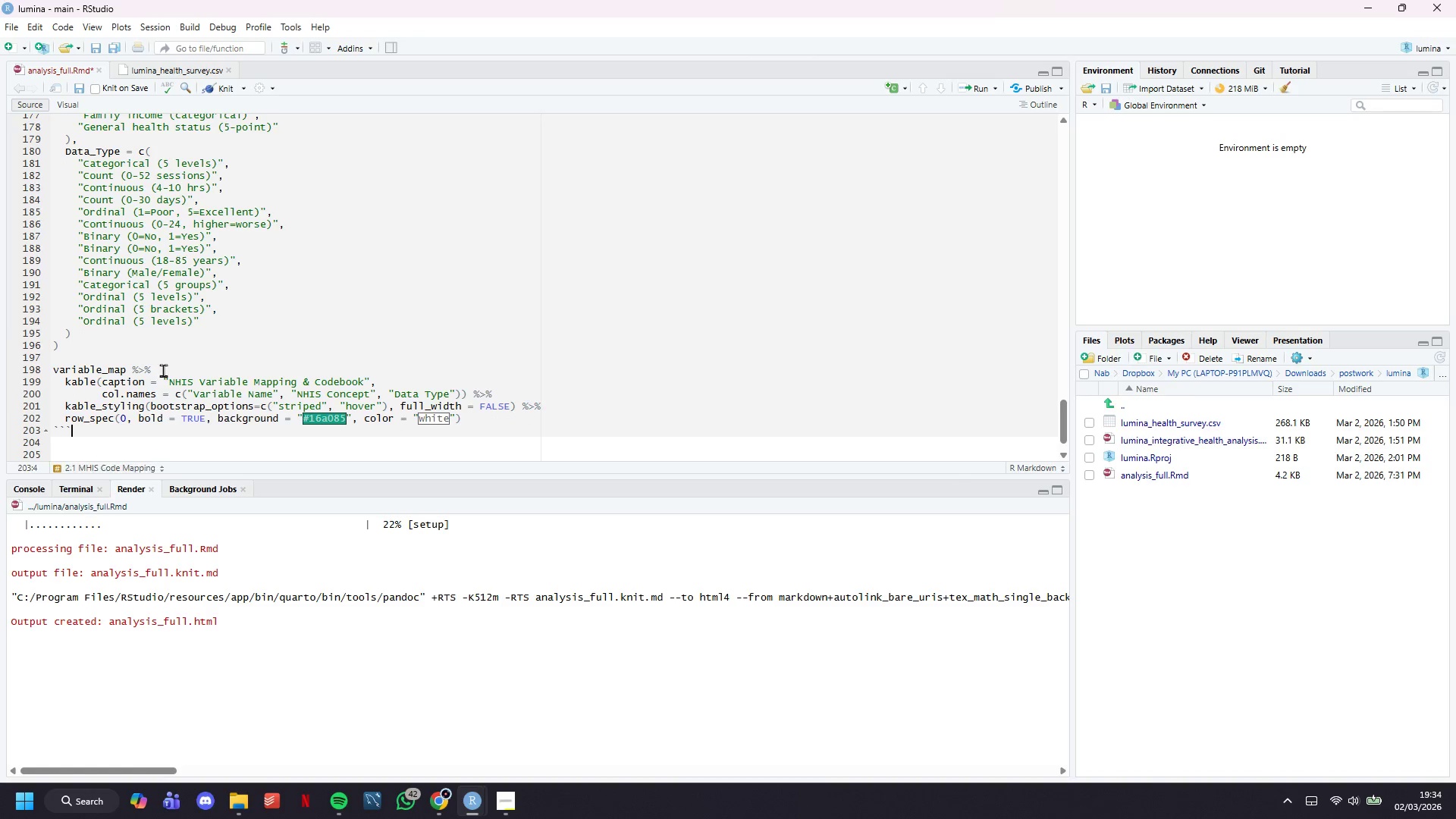 
key(ArrowDown)
 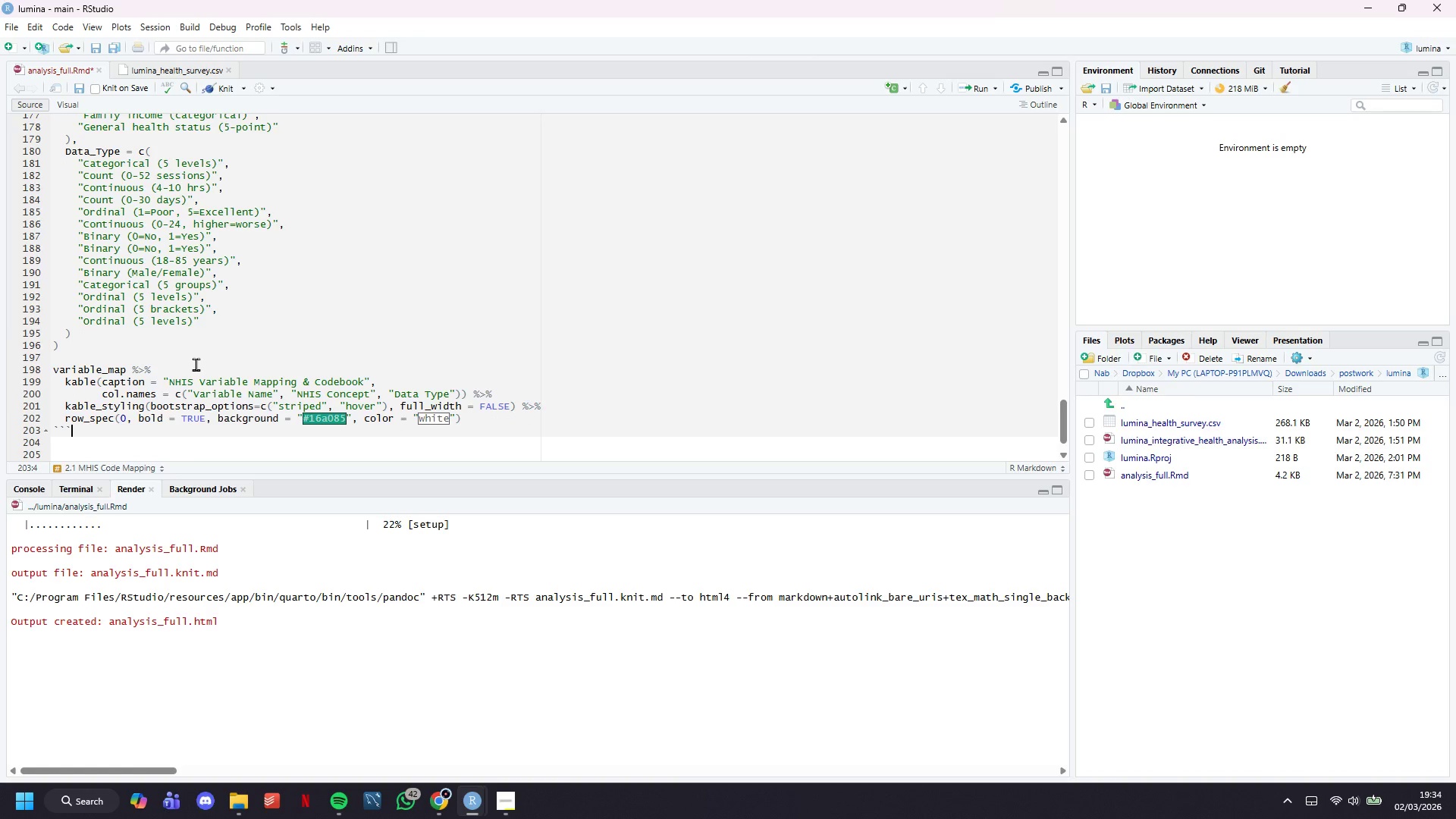 
key(Enter)
 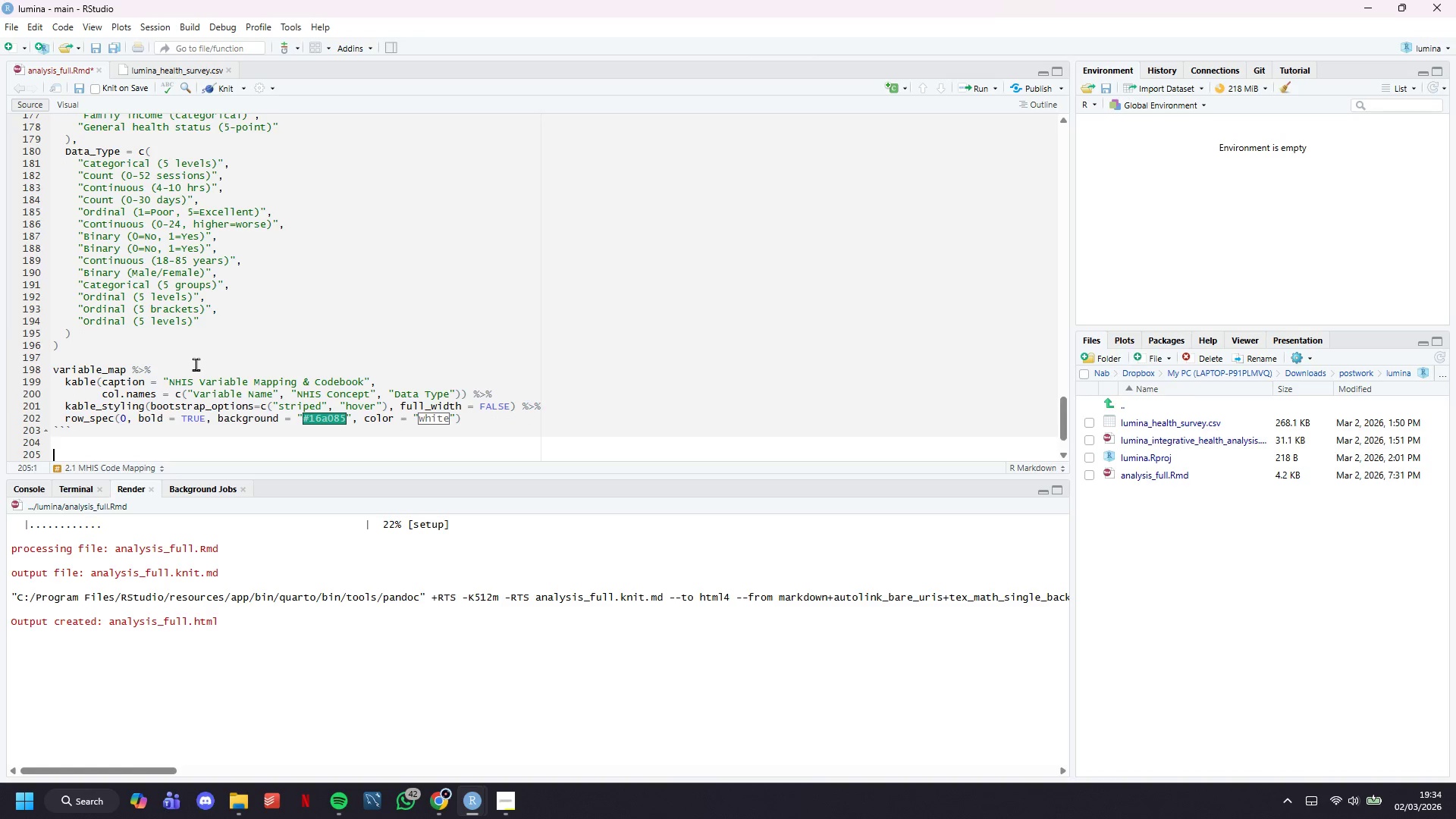 
key(Enter)
 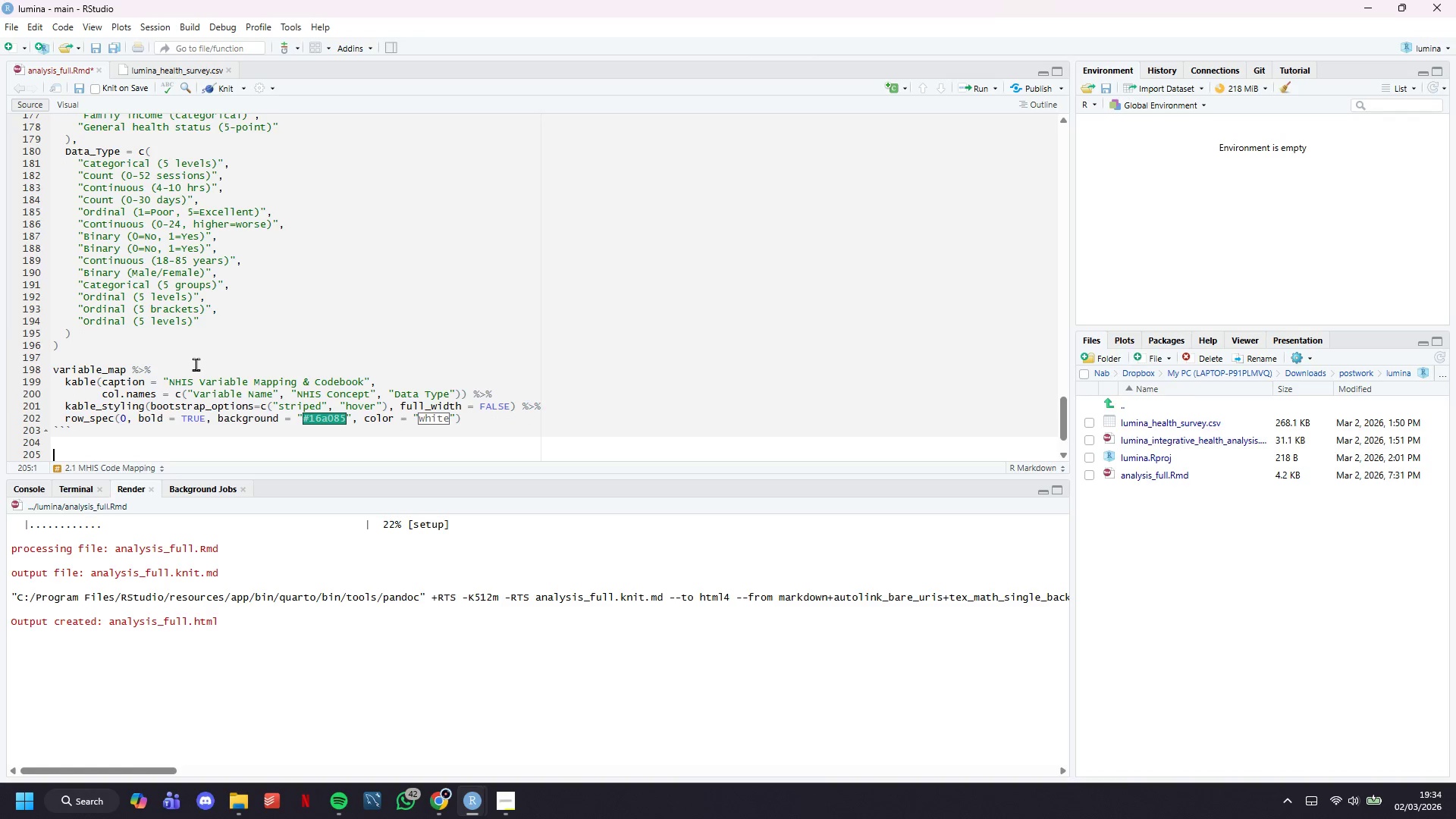 
type(## 2.2 Data Cleaning & Transformation)
 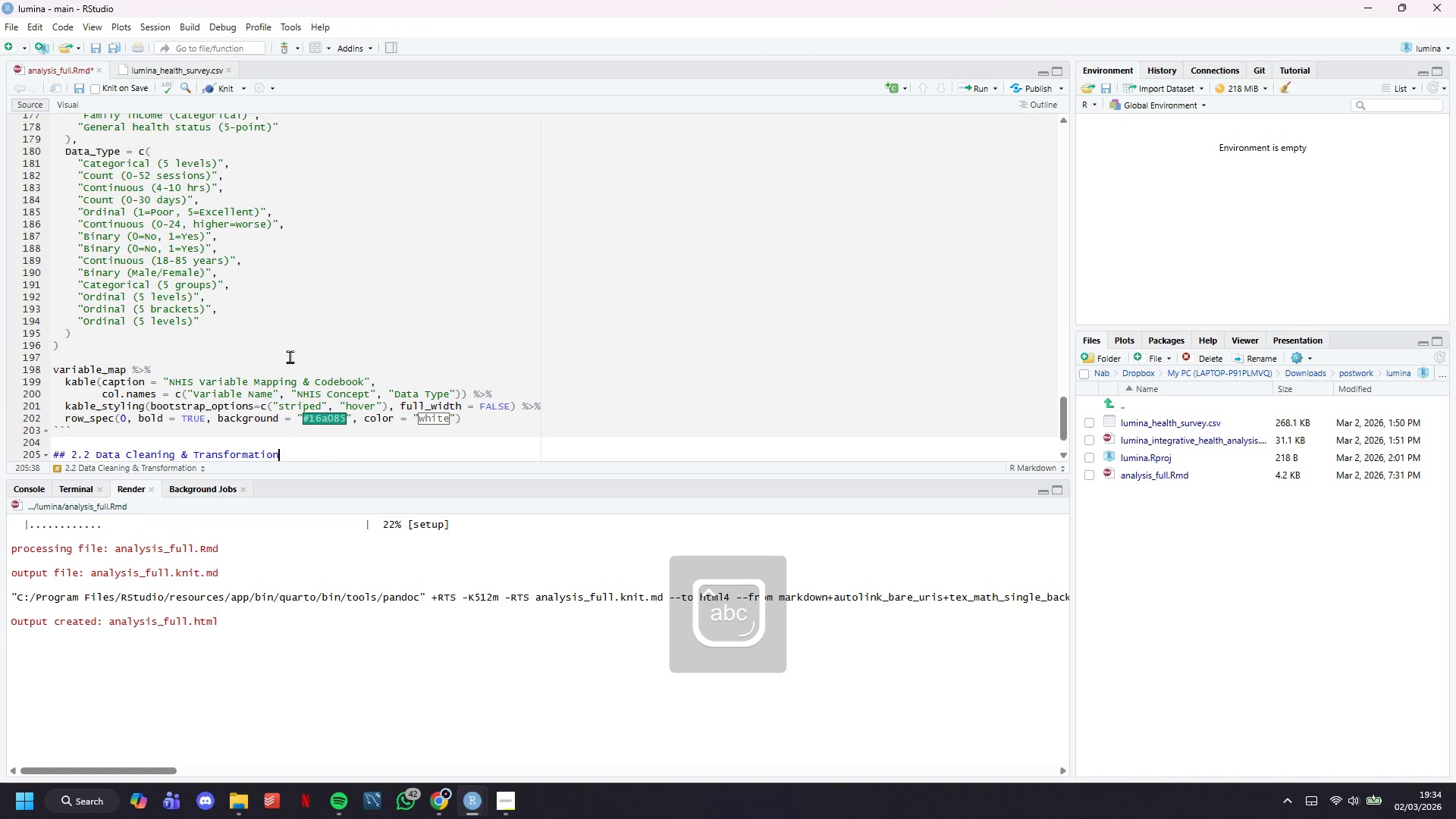 
scroll: coordinate [295, 350], scroll_direction: down, amount: 6.0
 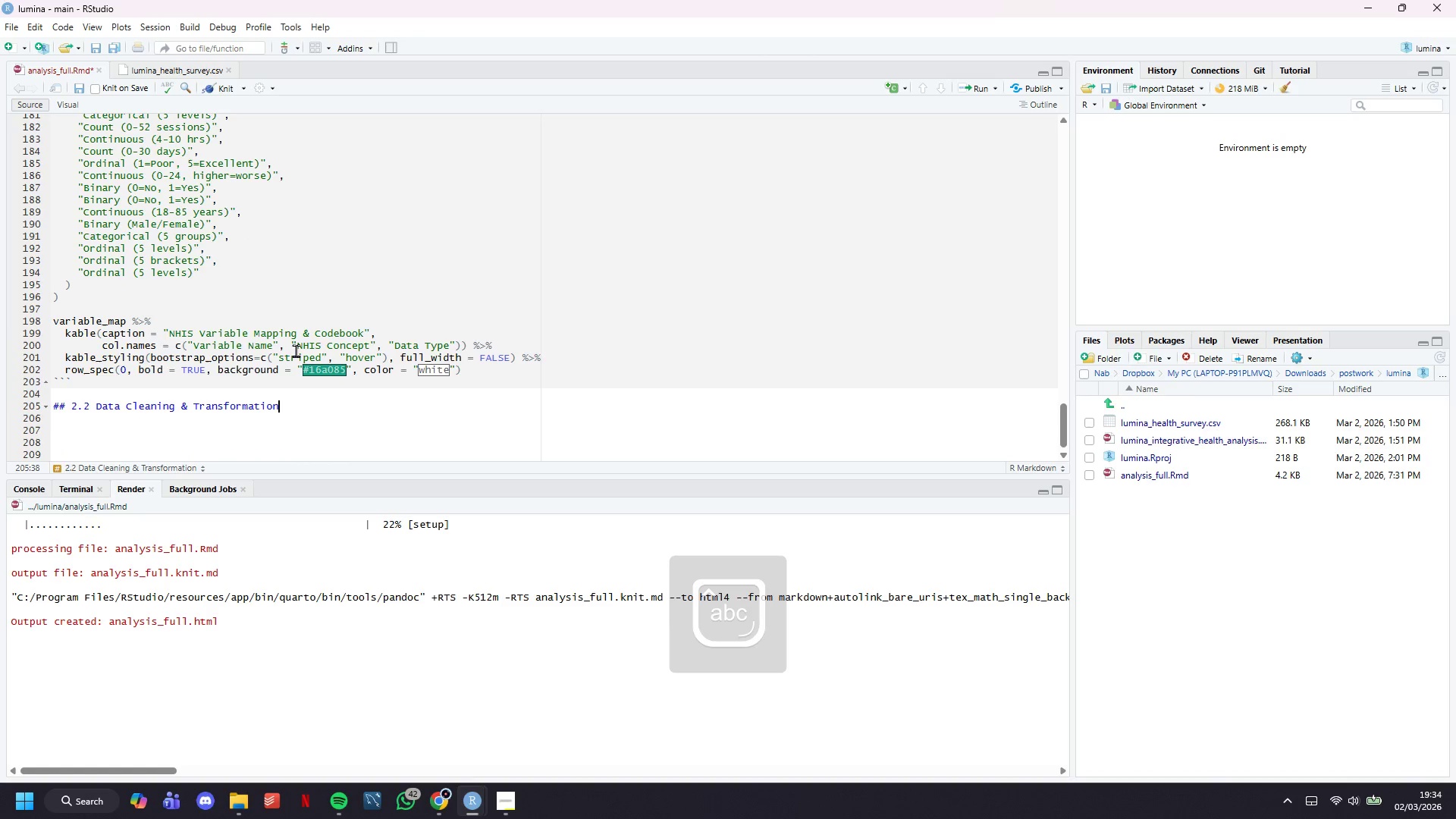 
key(Enter)
 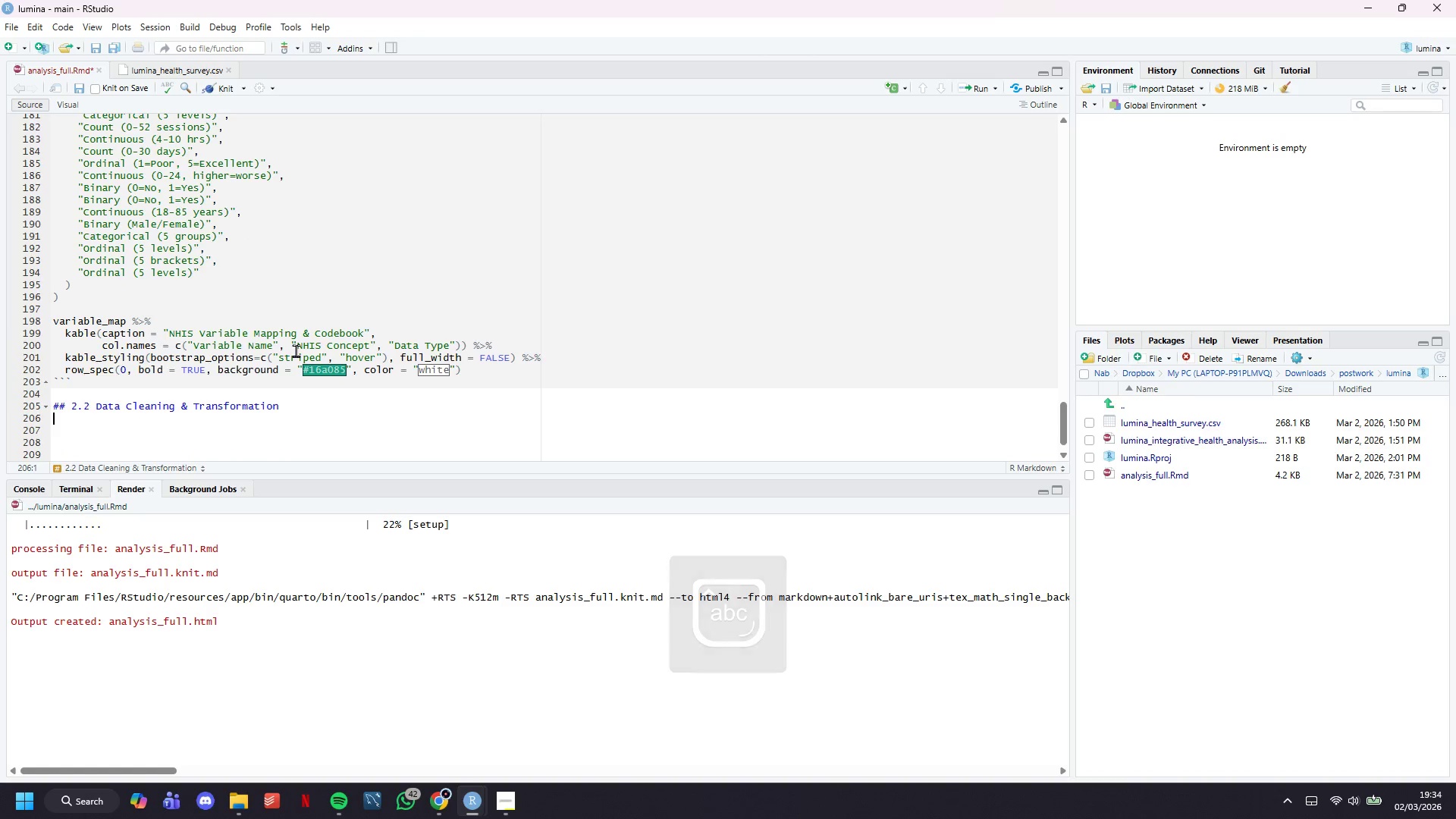 
key(Enter)
 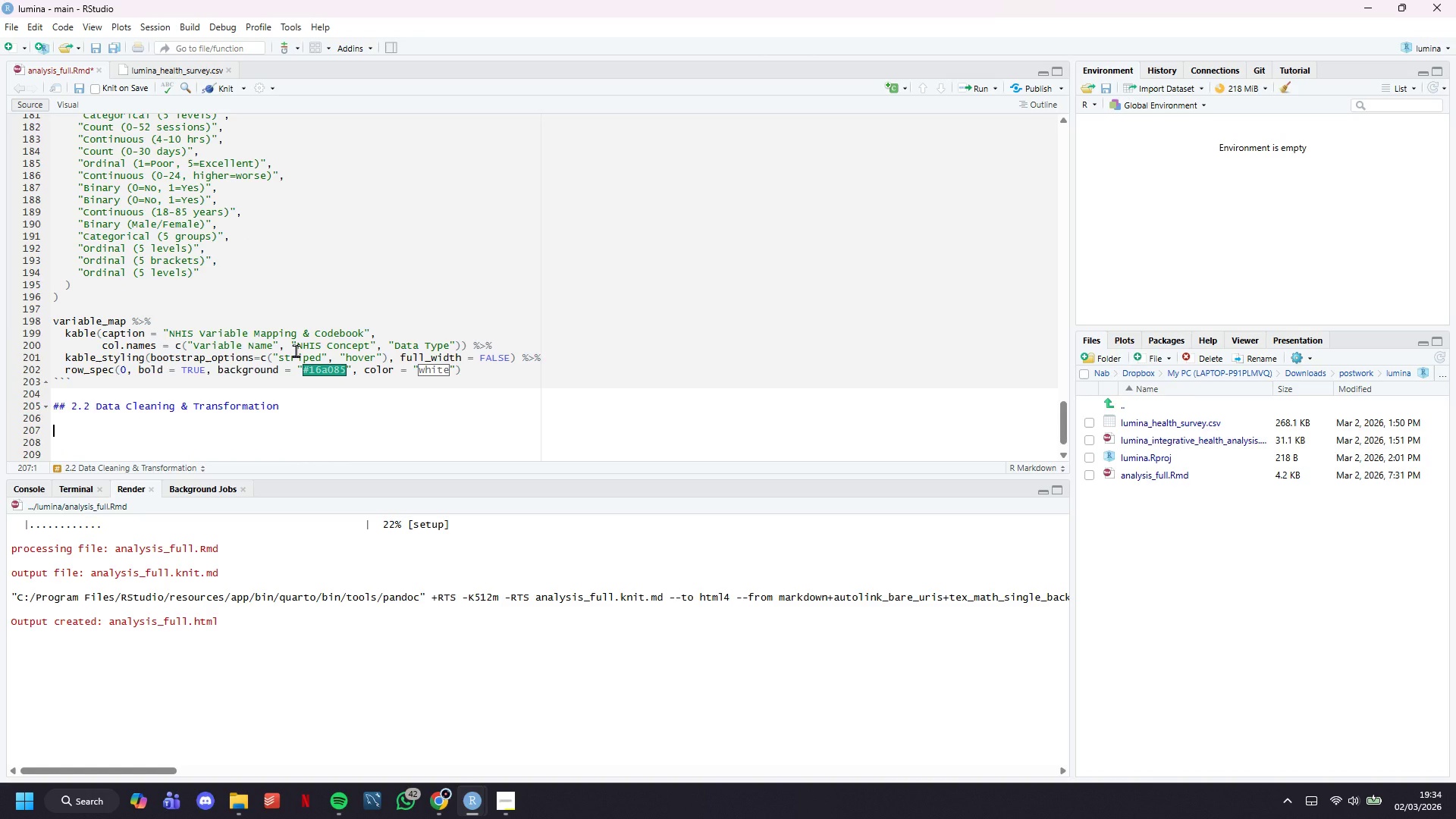 
key(Backquote)
 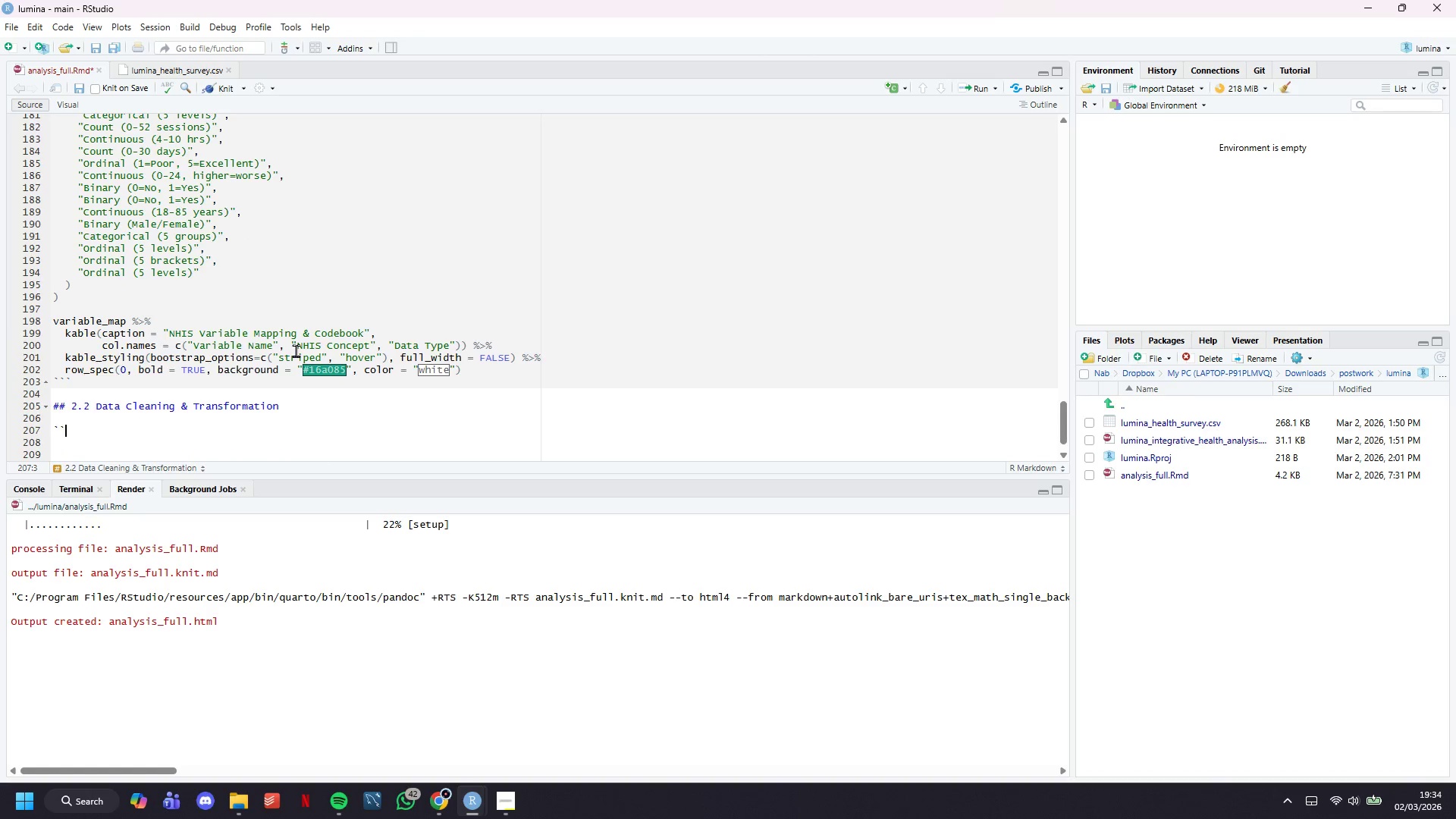 
key(Backquote)
 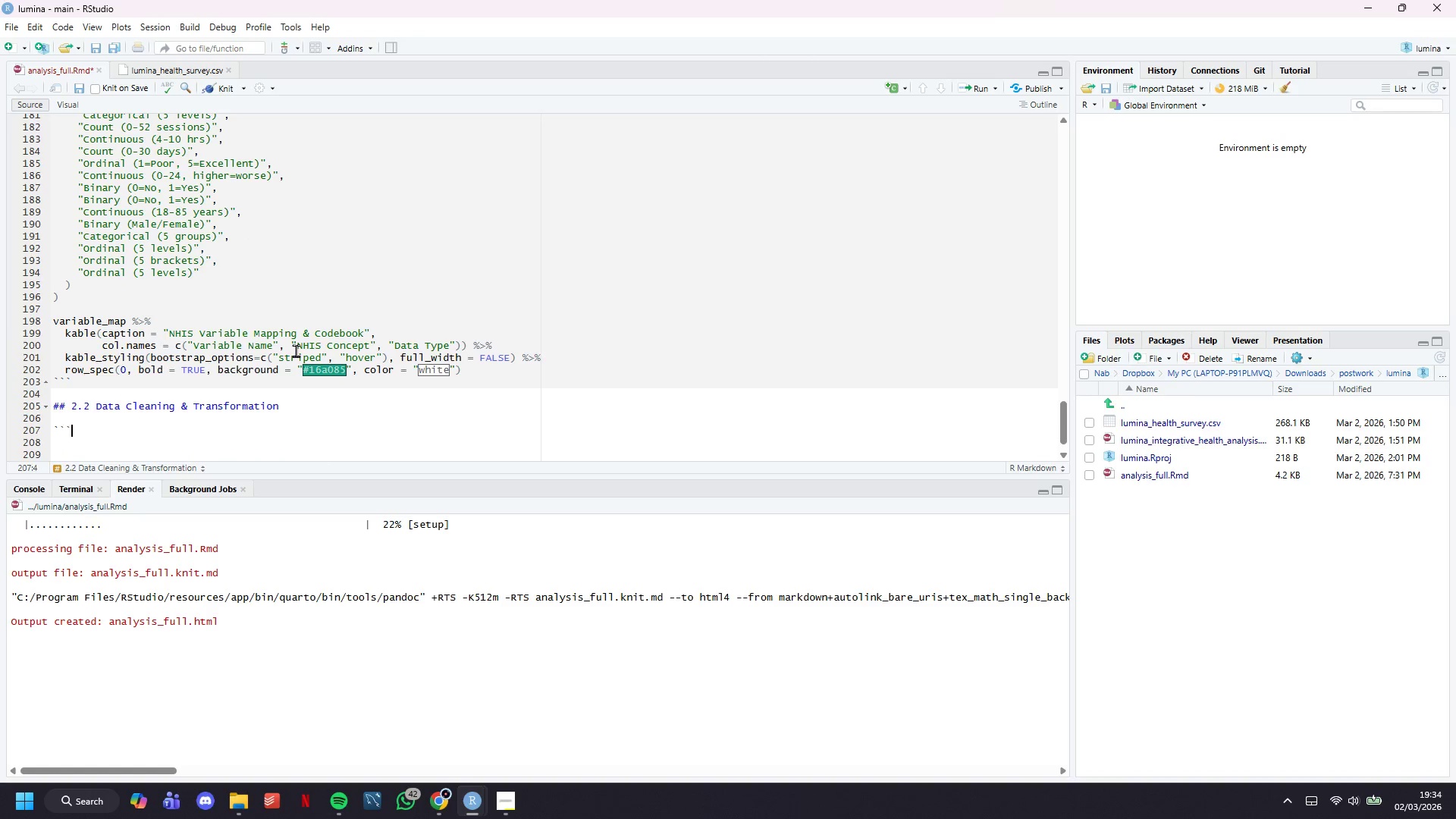 
key(Backquote)
 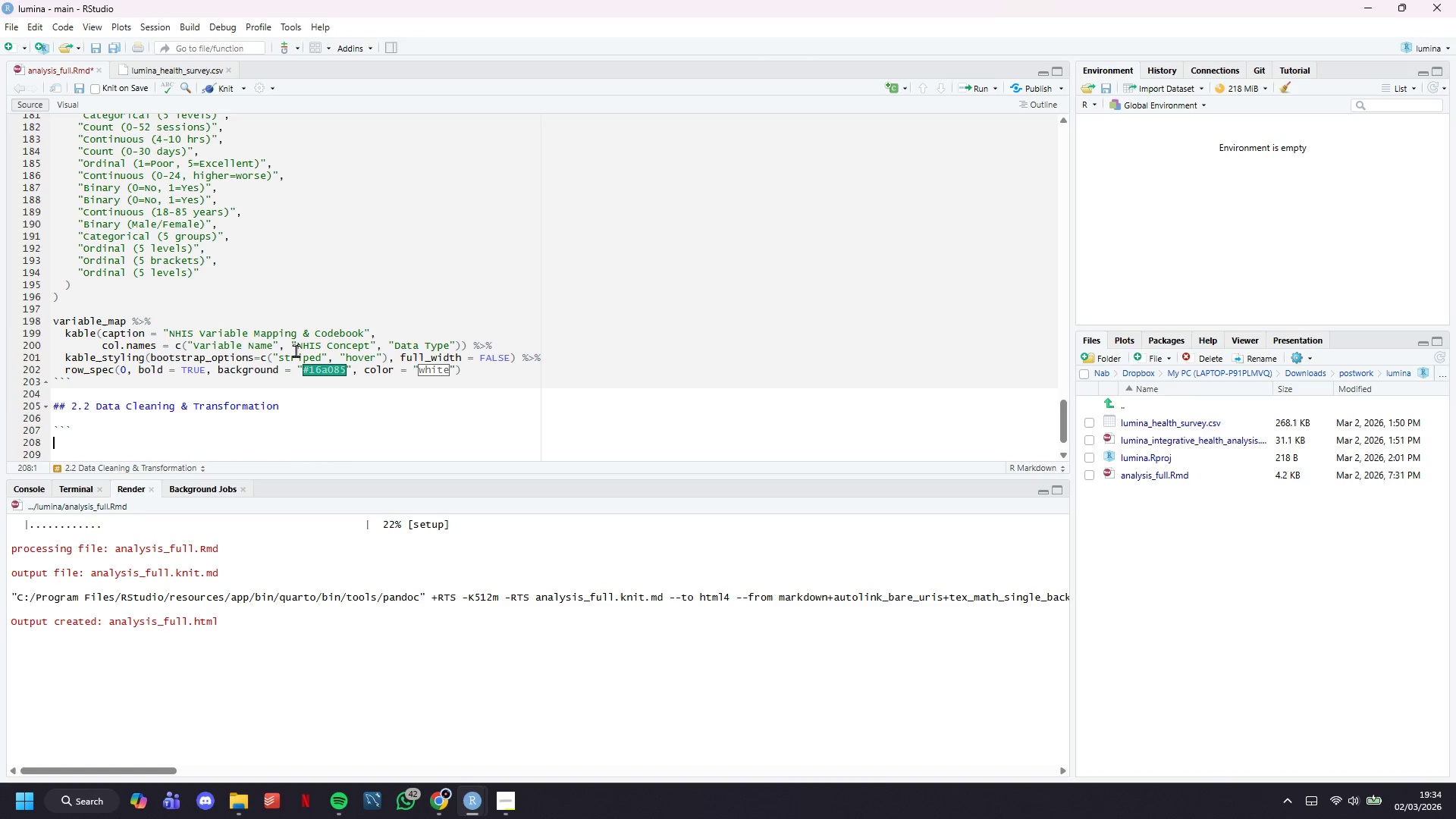 
key(Enter)
 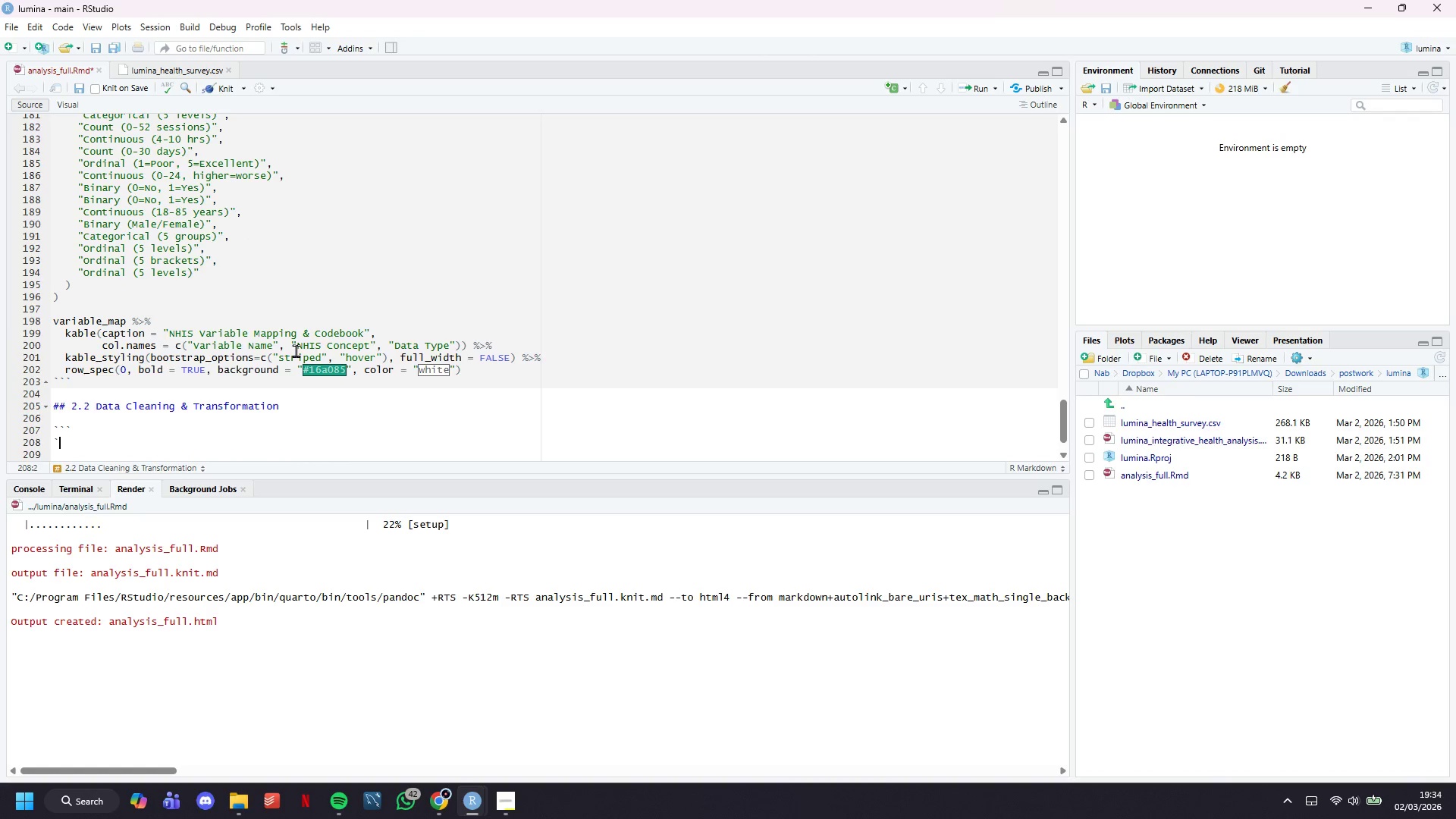 
key(Backquote)
 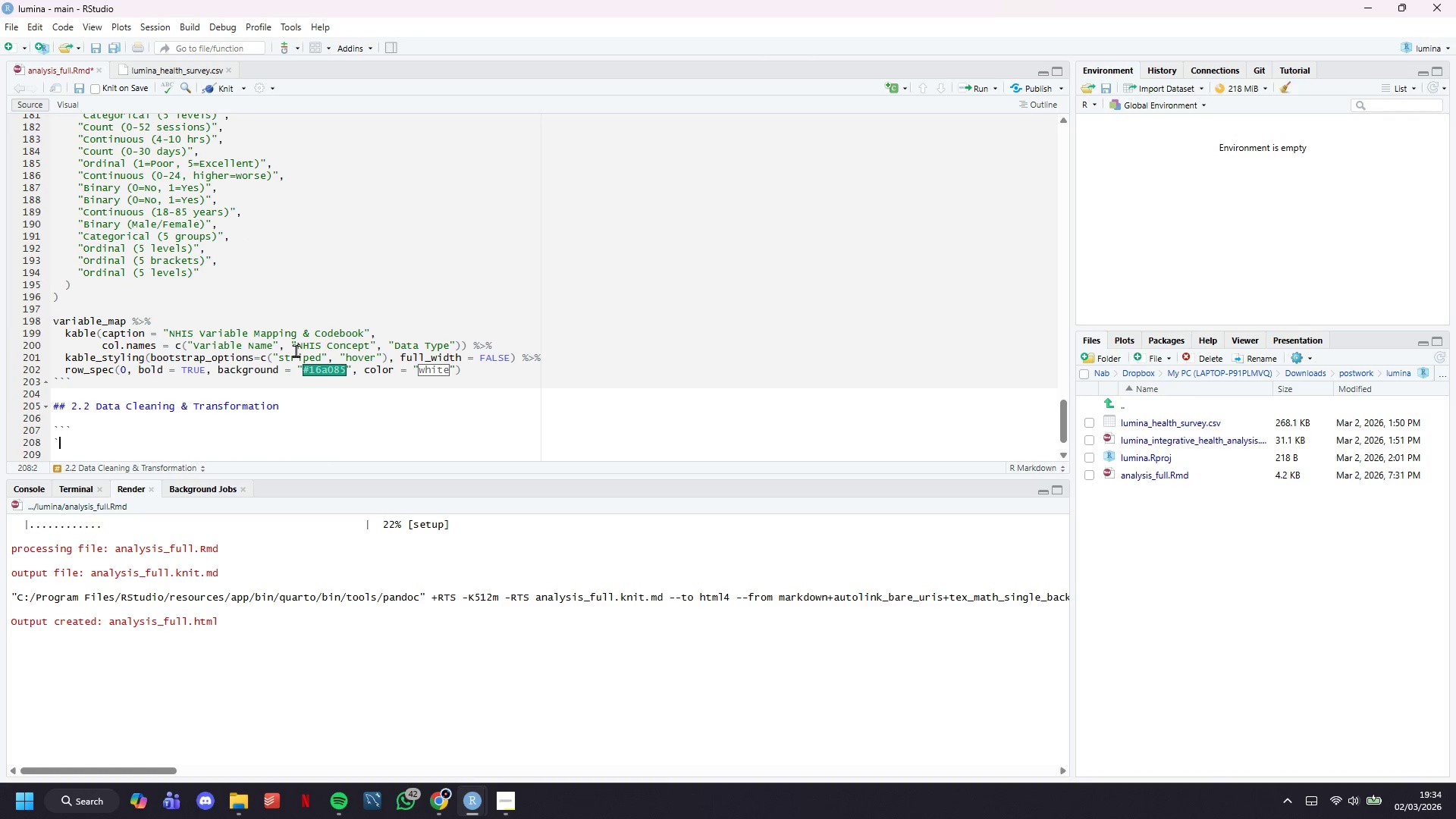 
key(Backquote)
 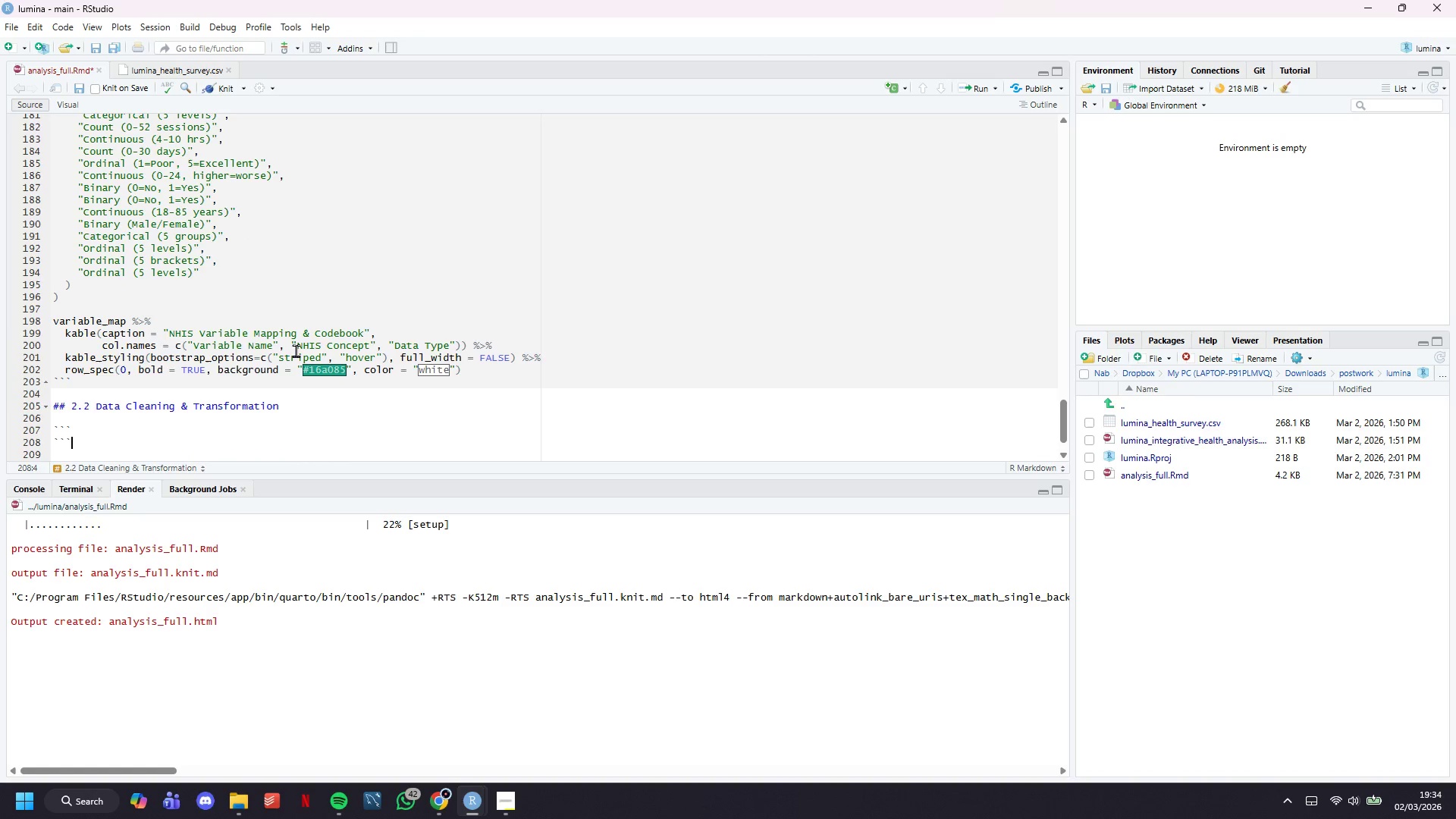 
key(Backquote)
 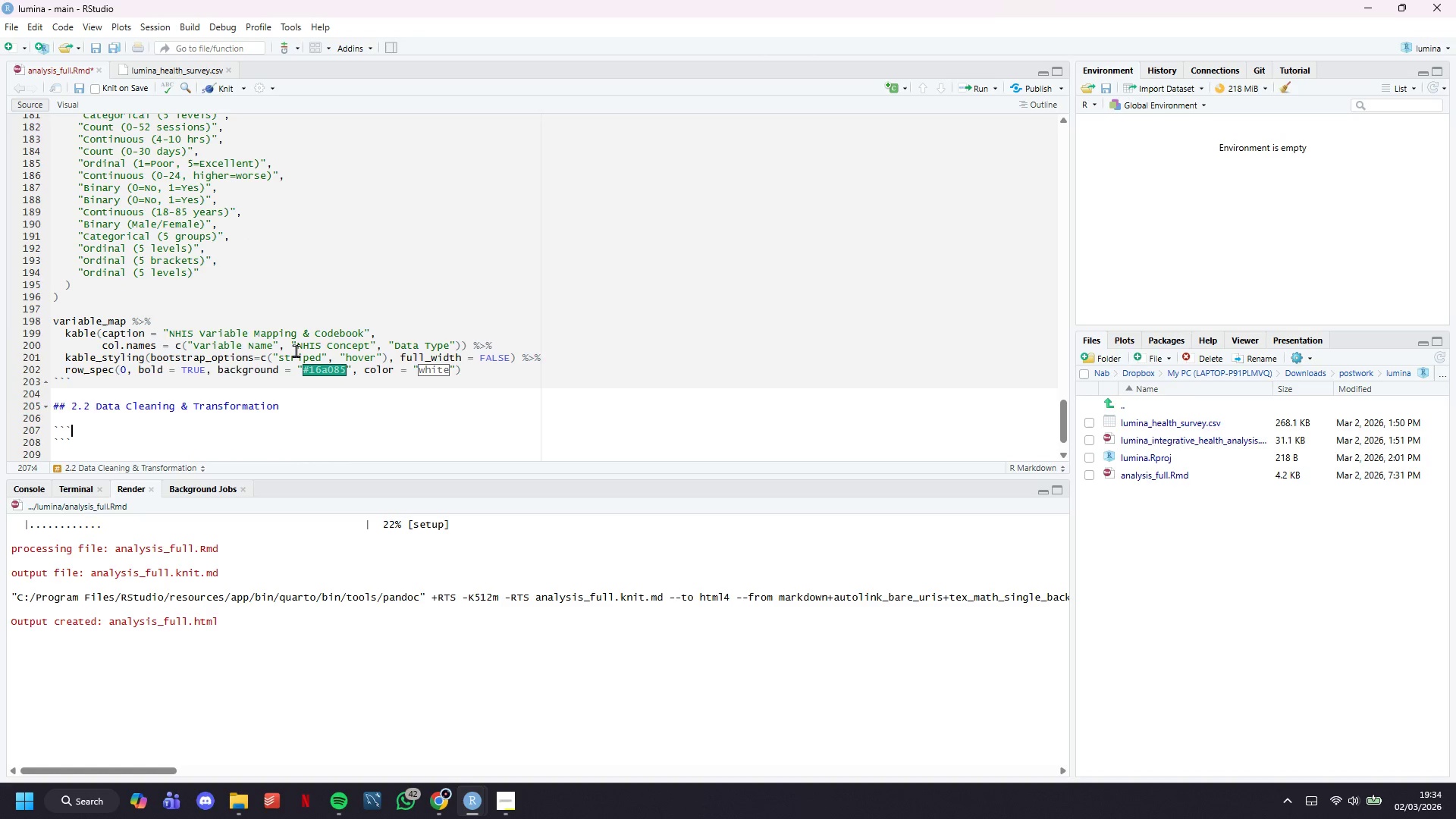 
key(ArrowUp)
 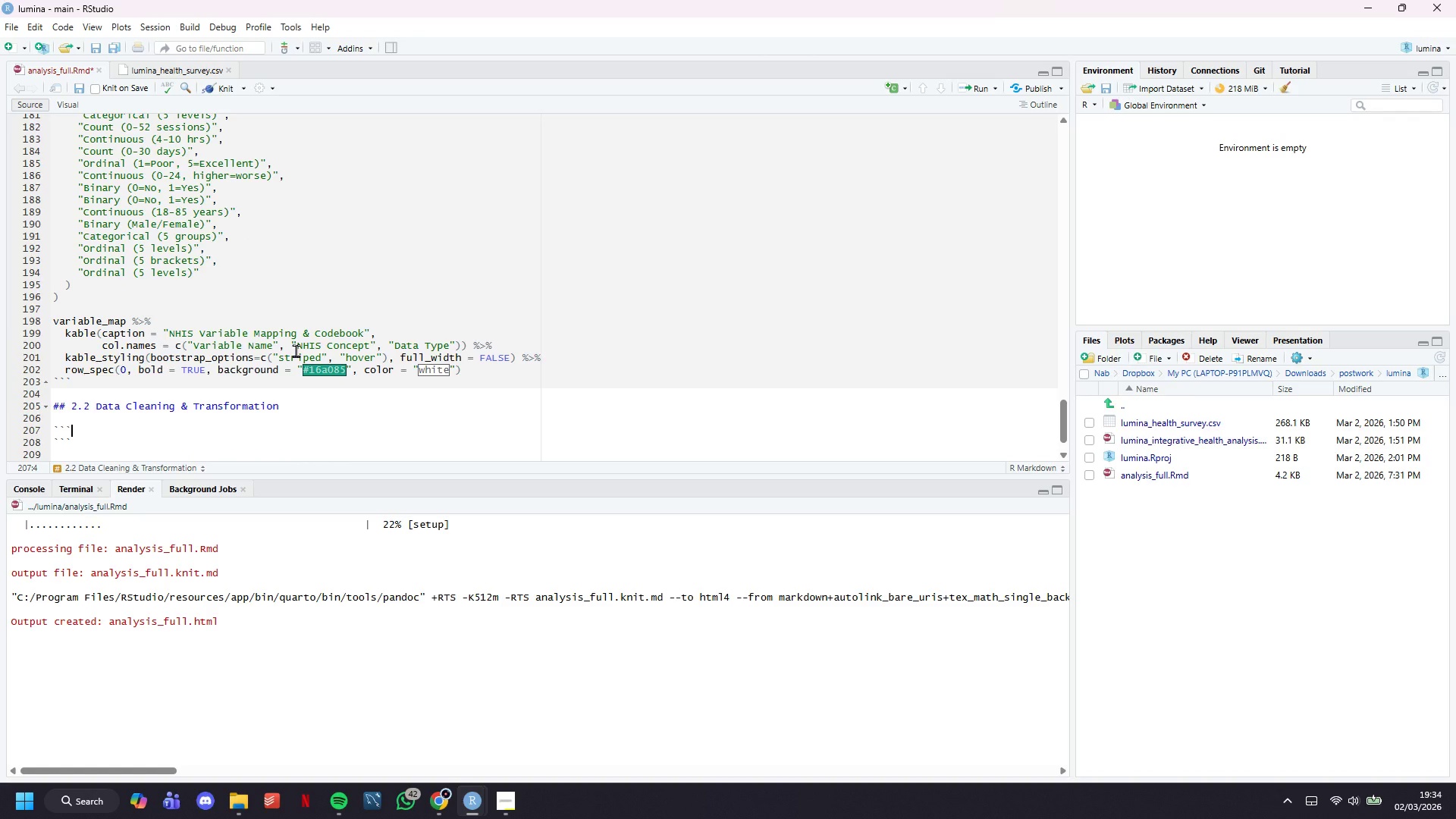 
type({r daa)
key(Backspace)
type(ta_prep)
 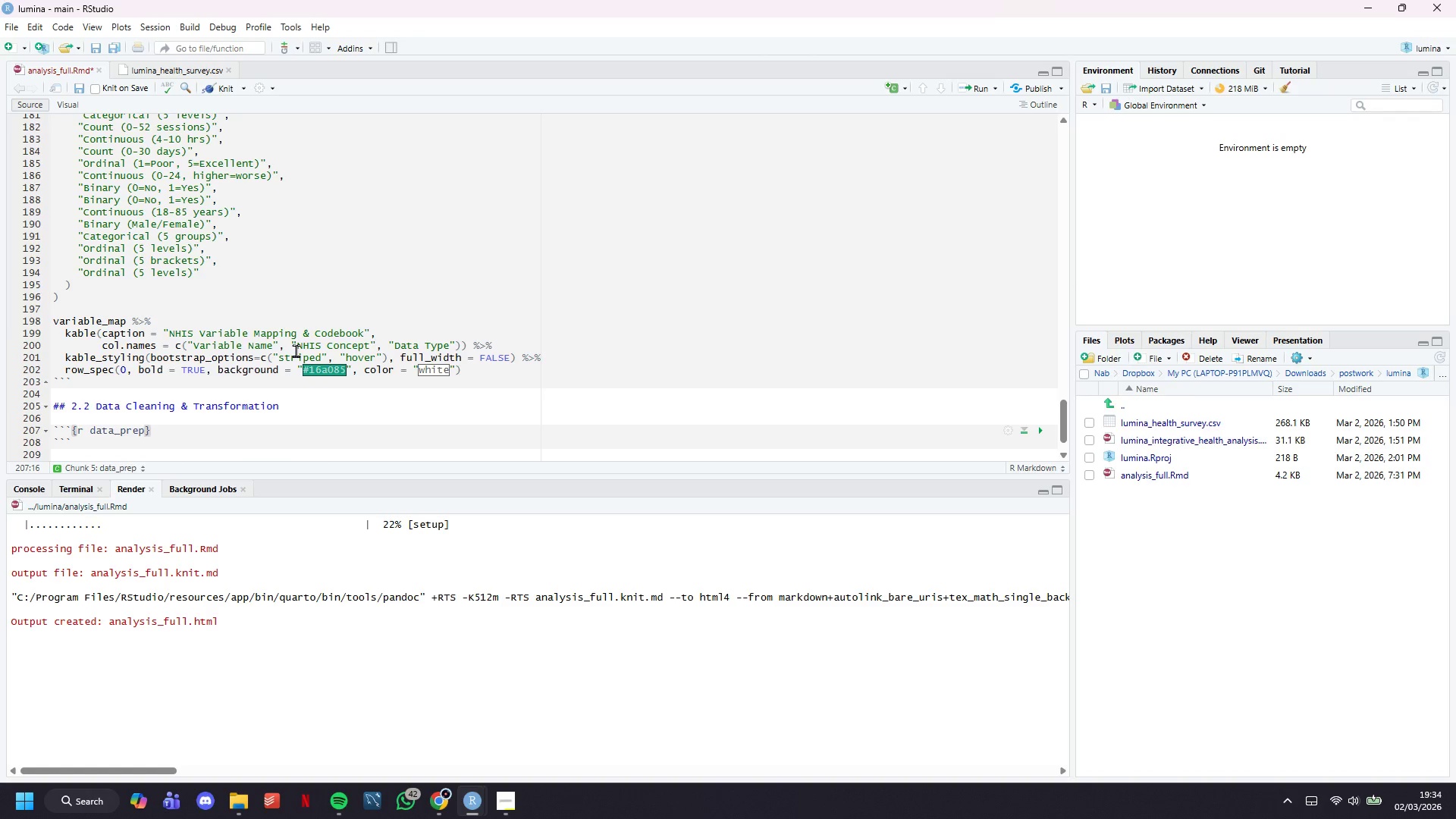 
key(ArrowRight)
 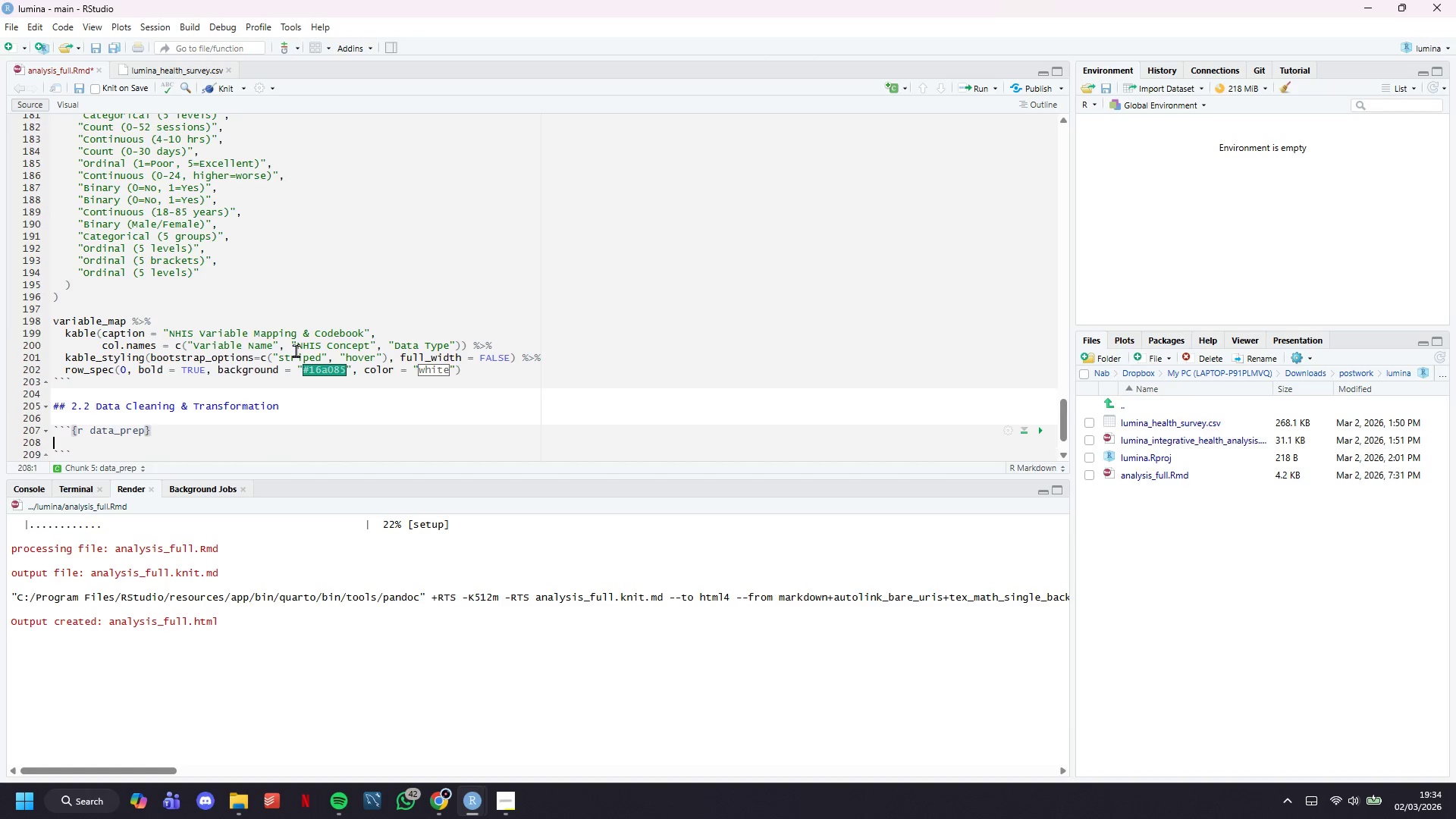 
key(Enter)
 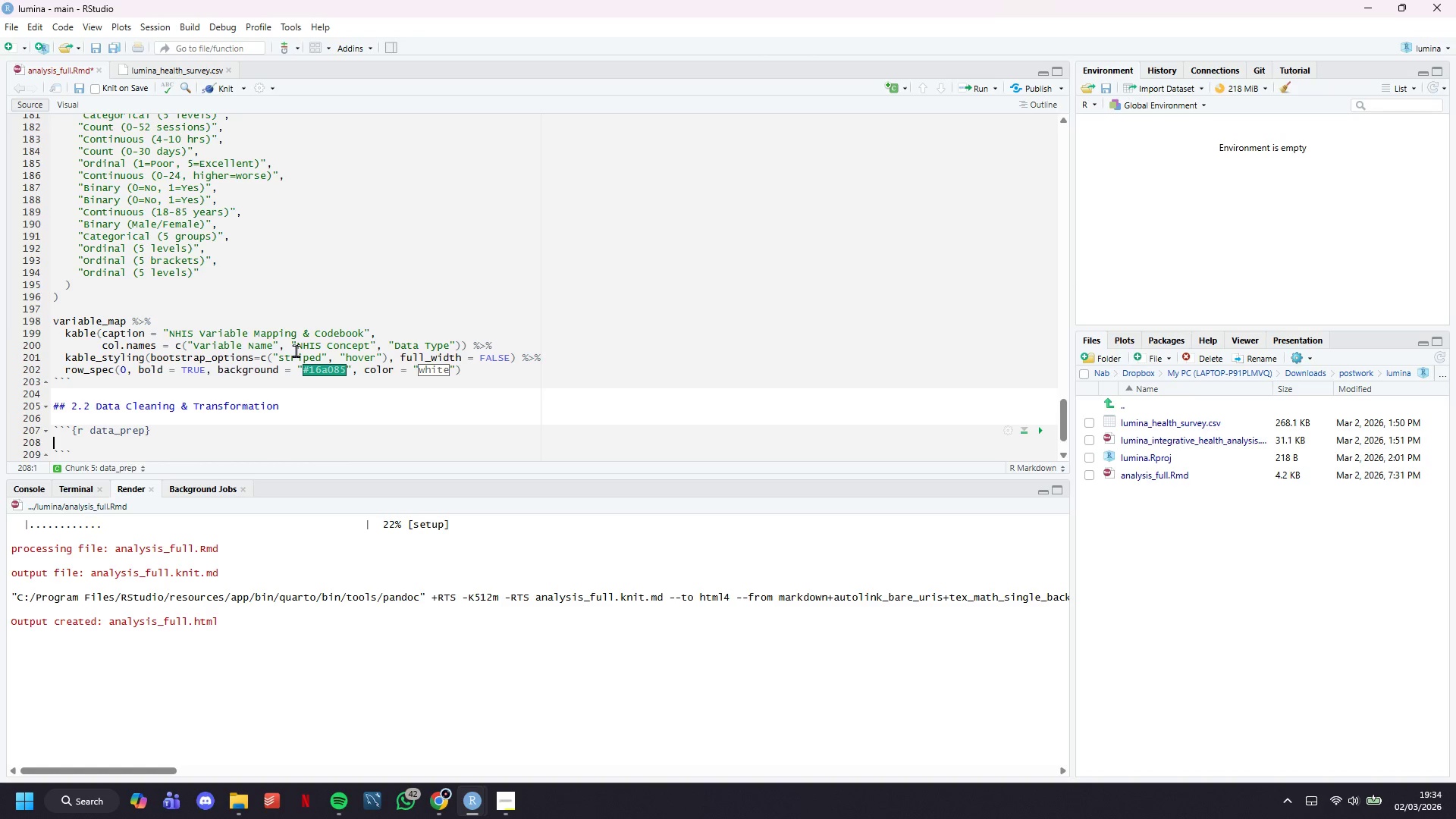 
key(Enter)
 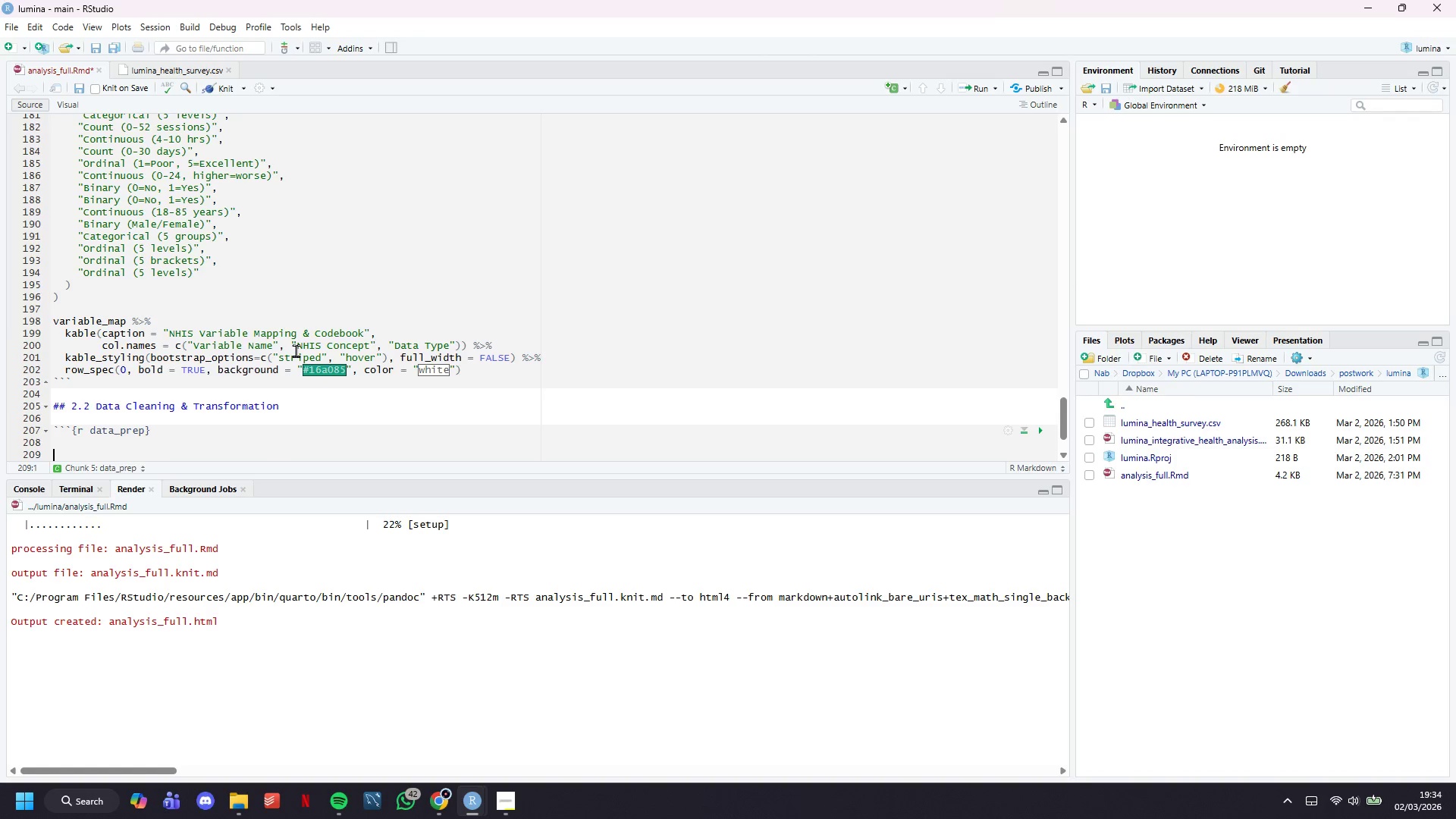 
key(ArrowUp)
 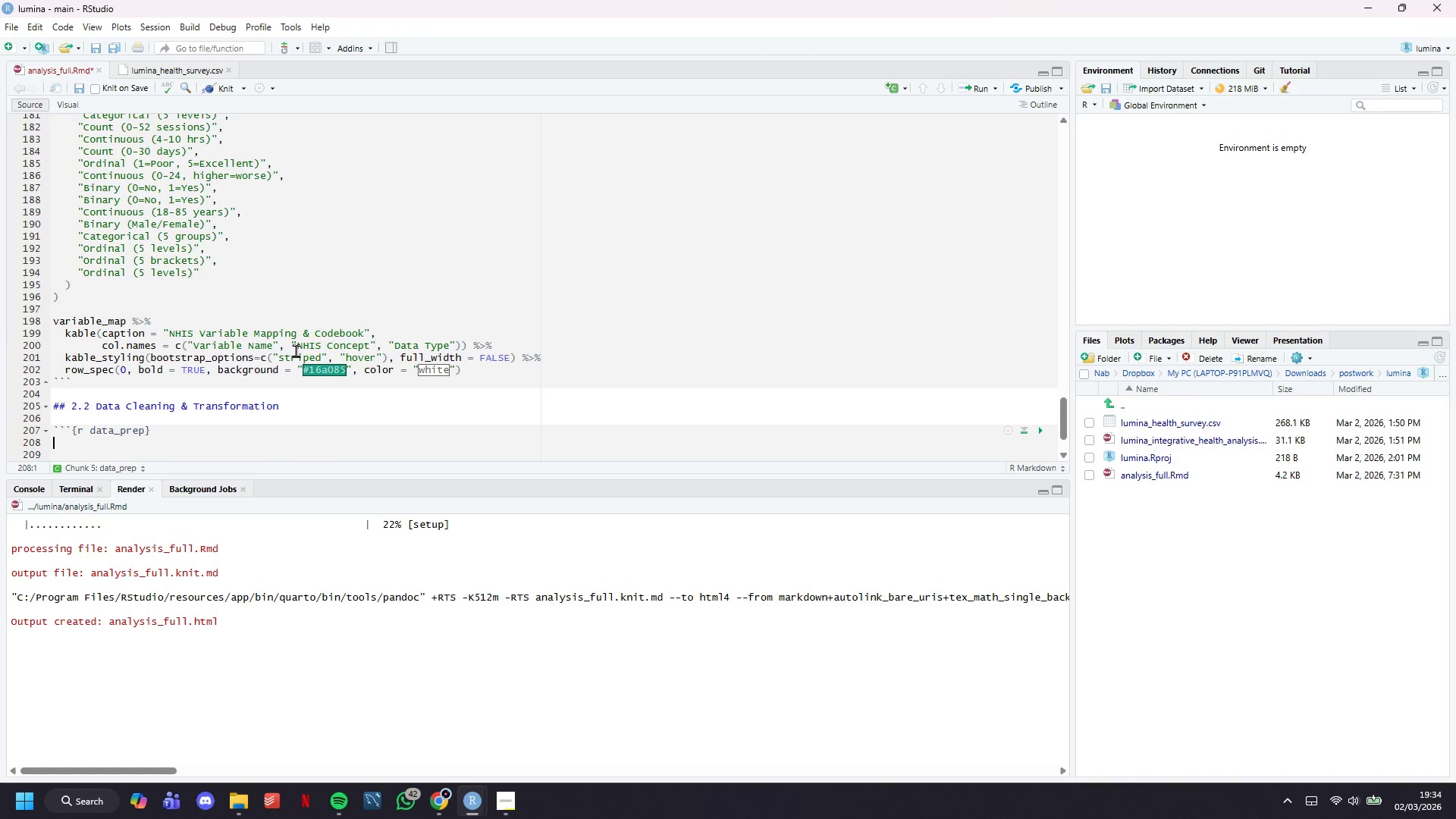 
type(# Create analytic dataset)
 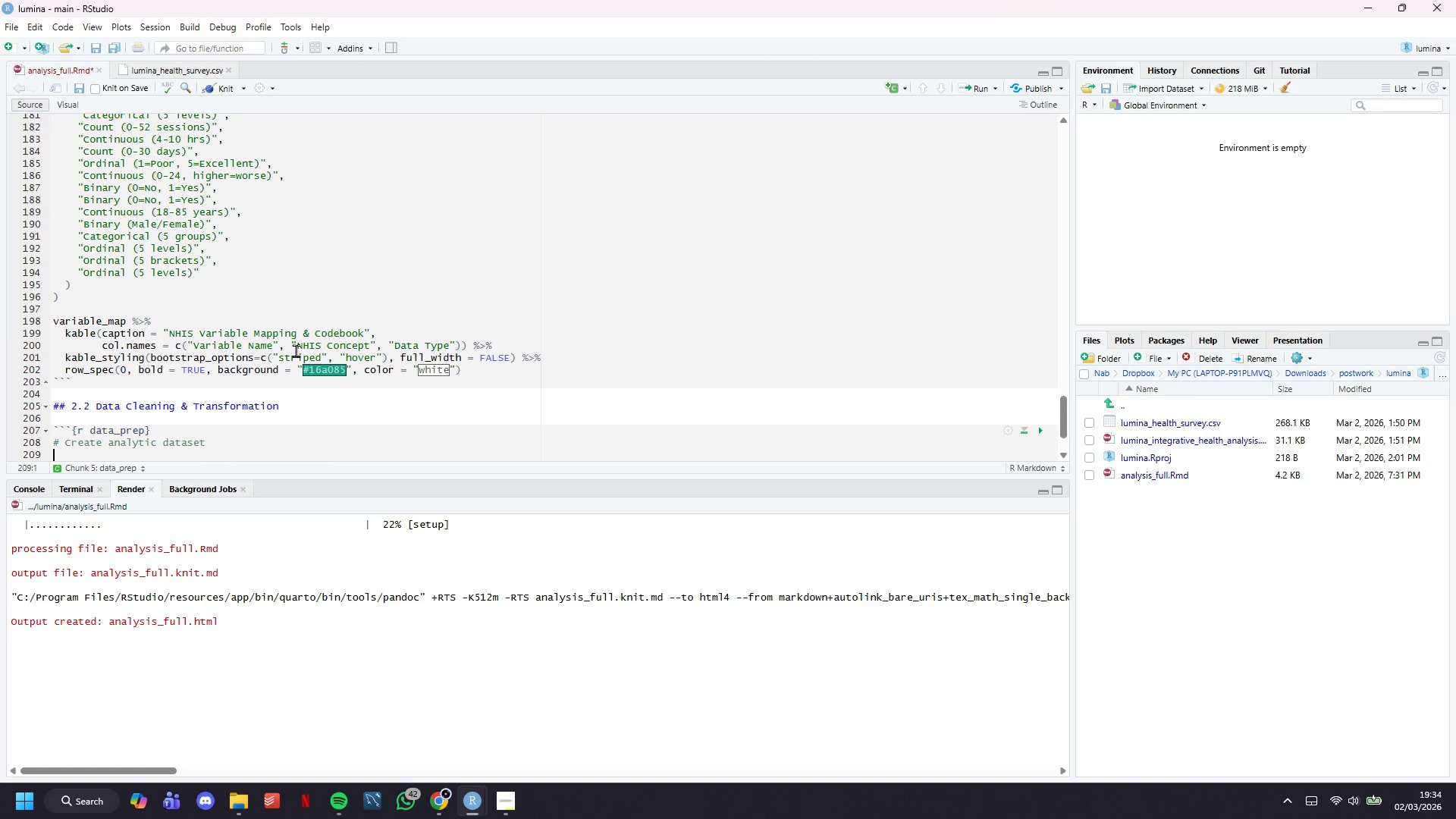 
key(Enter)
 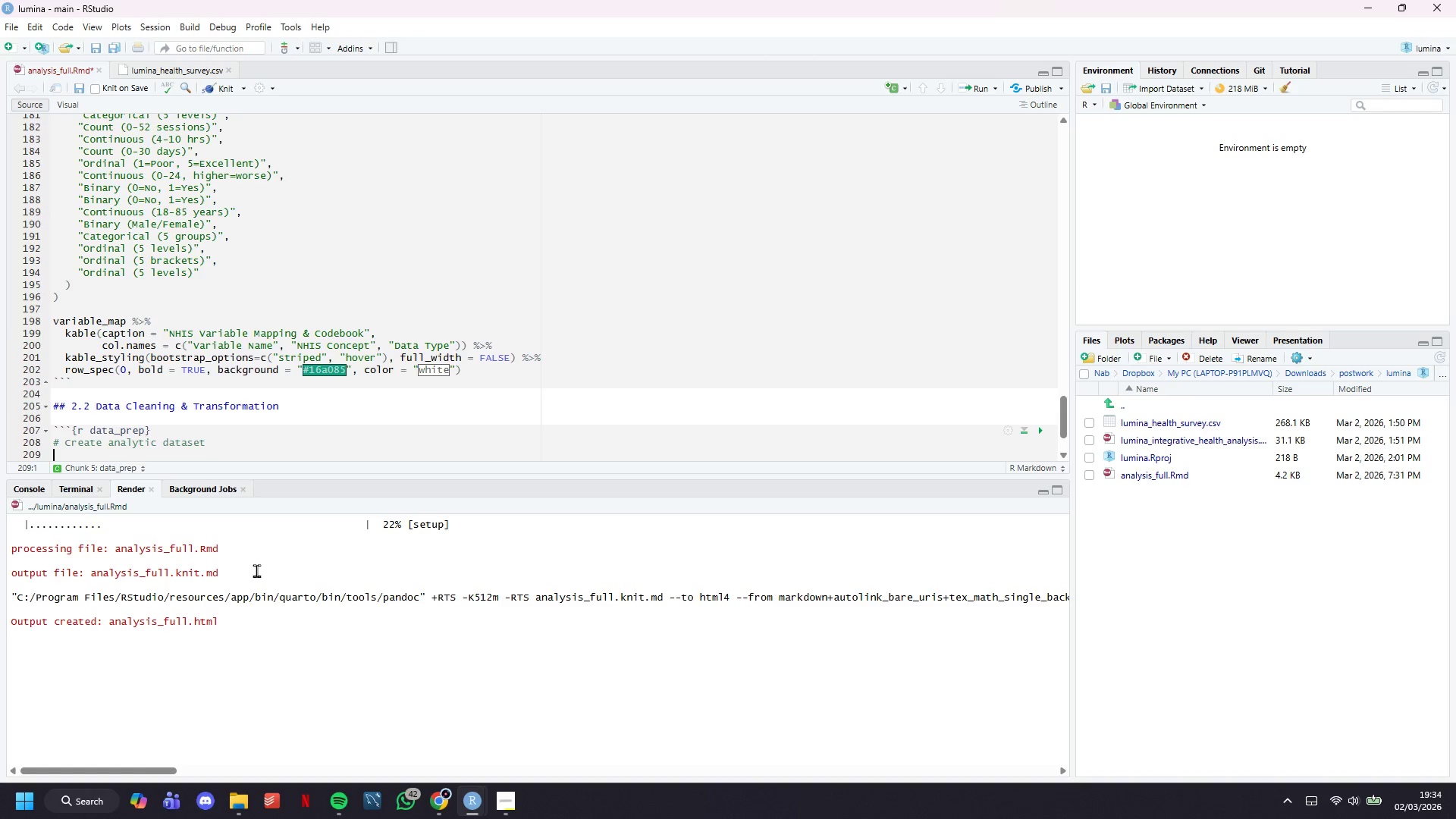 
scroll: coordinate [359, 337], scroll_direction: down, amount: 13.0
 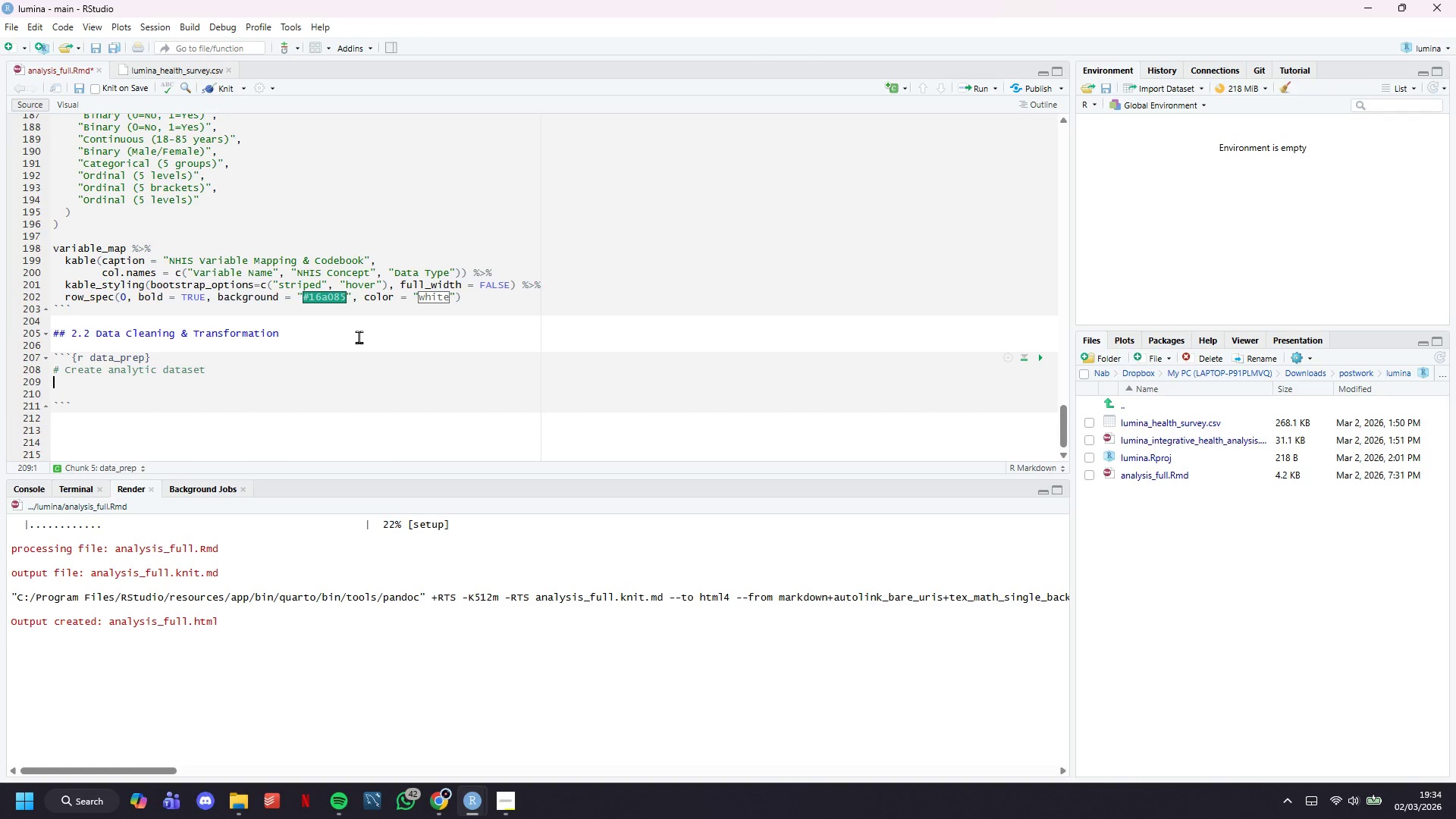 
type(analysis_df <- survey %>%)
 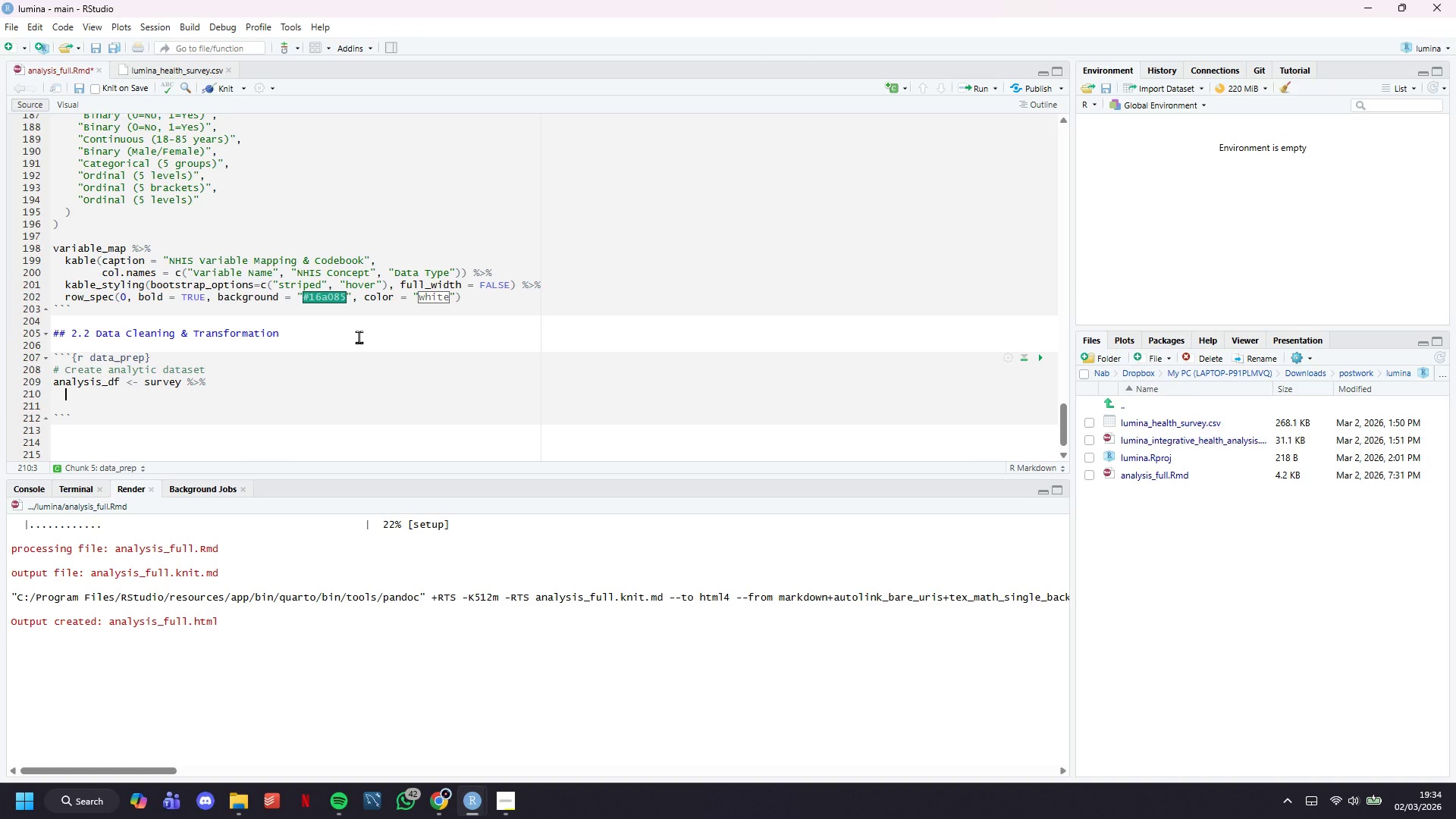 
 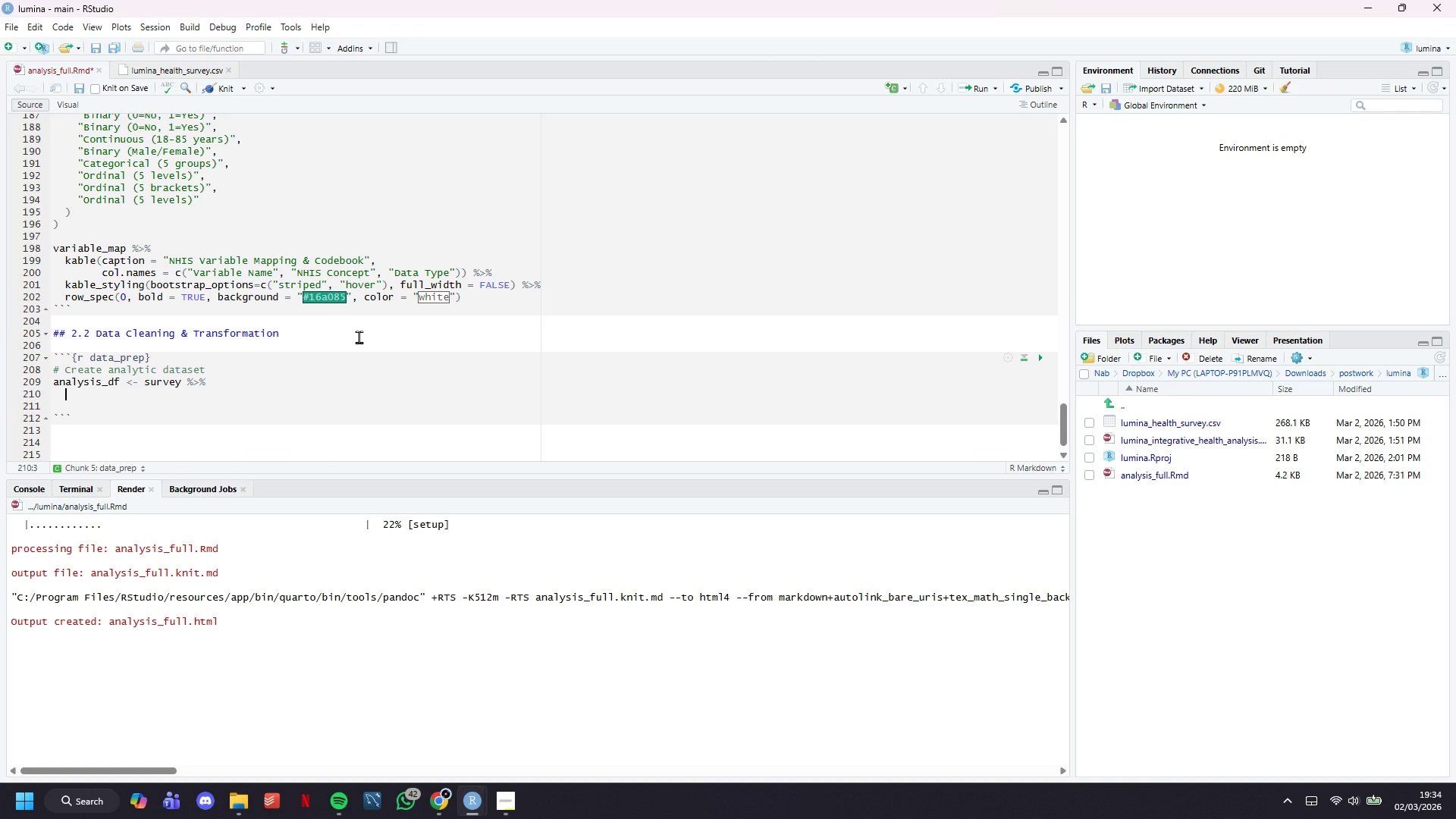 
key(Enter)
 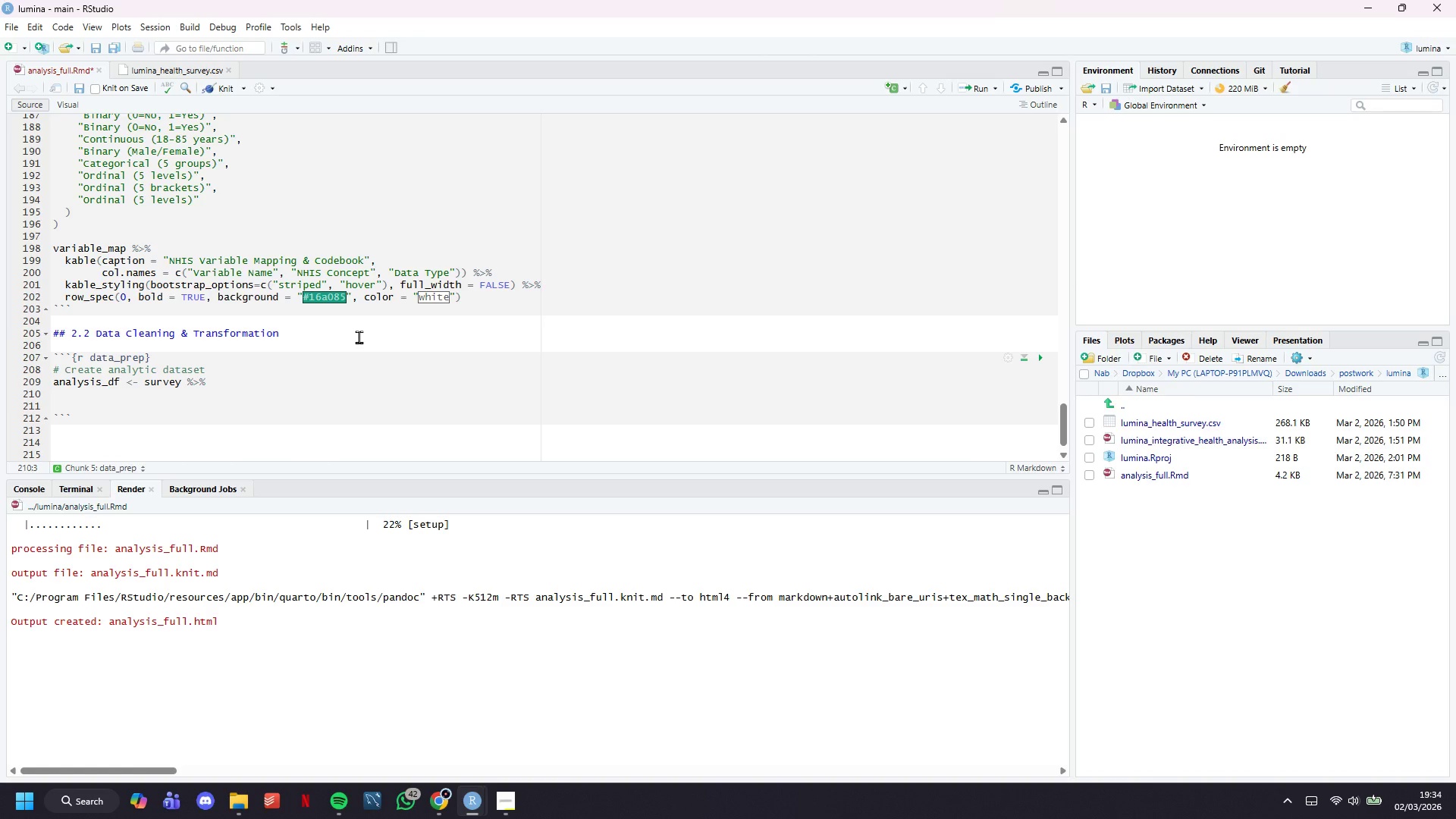 
type(mutate()
 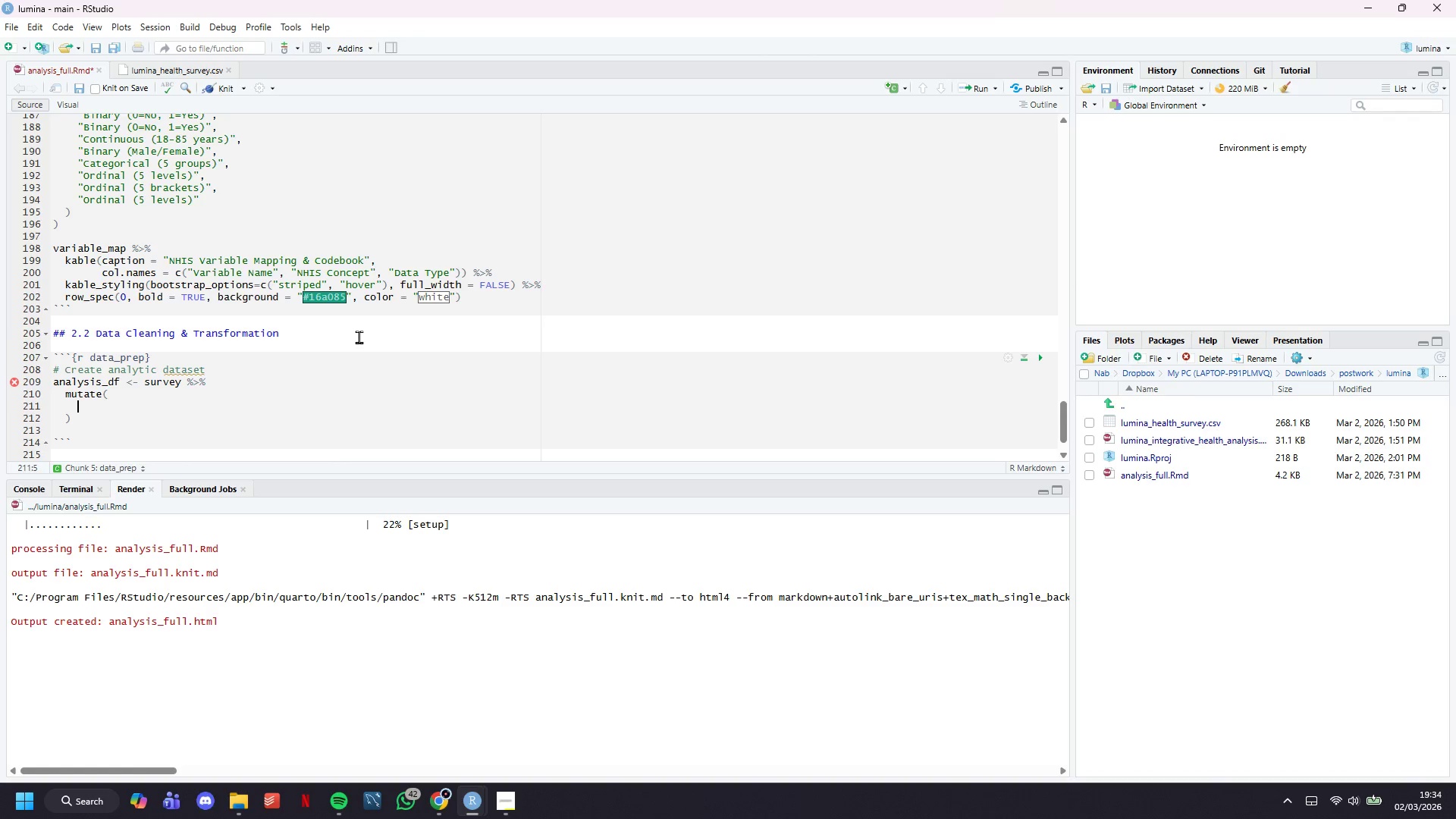 
 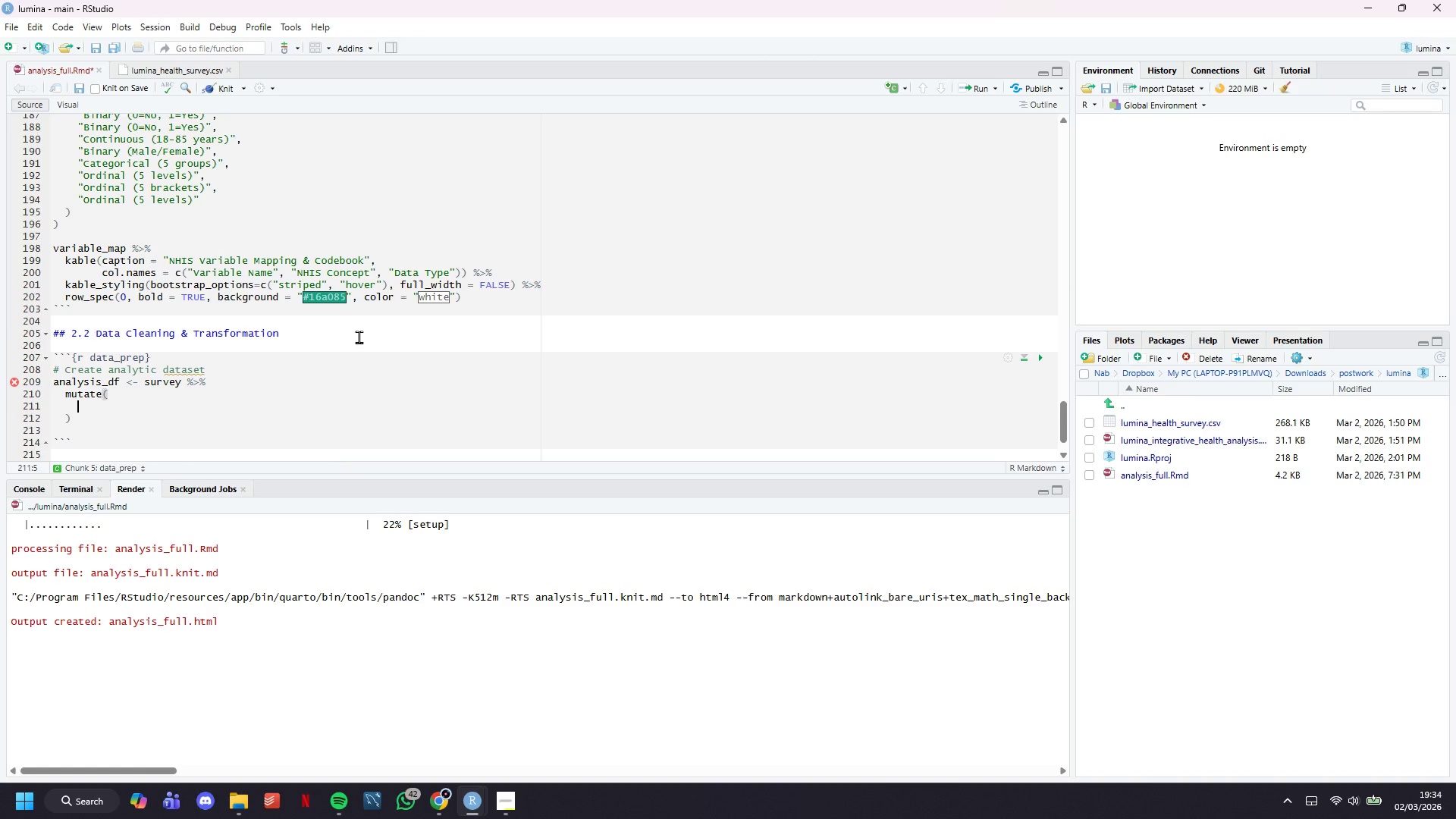 
key(Enter)
 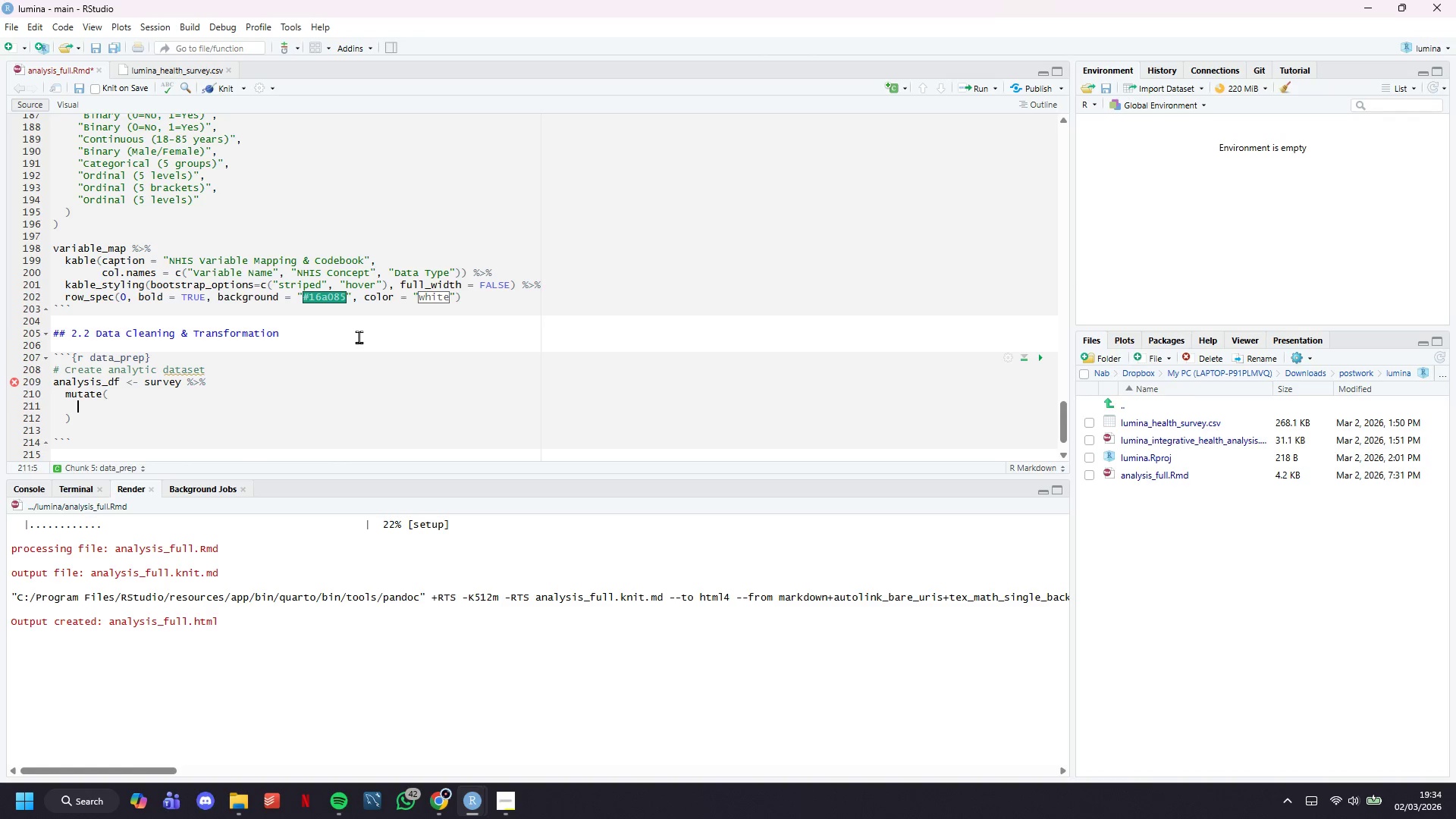 
type(# Binary treatment indicators)
 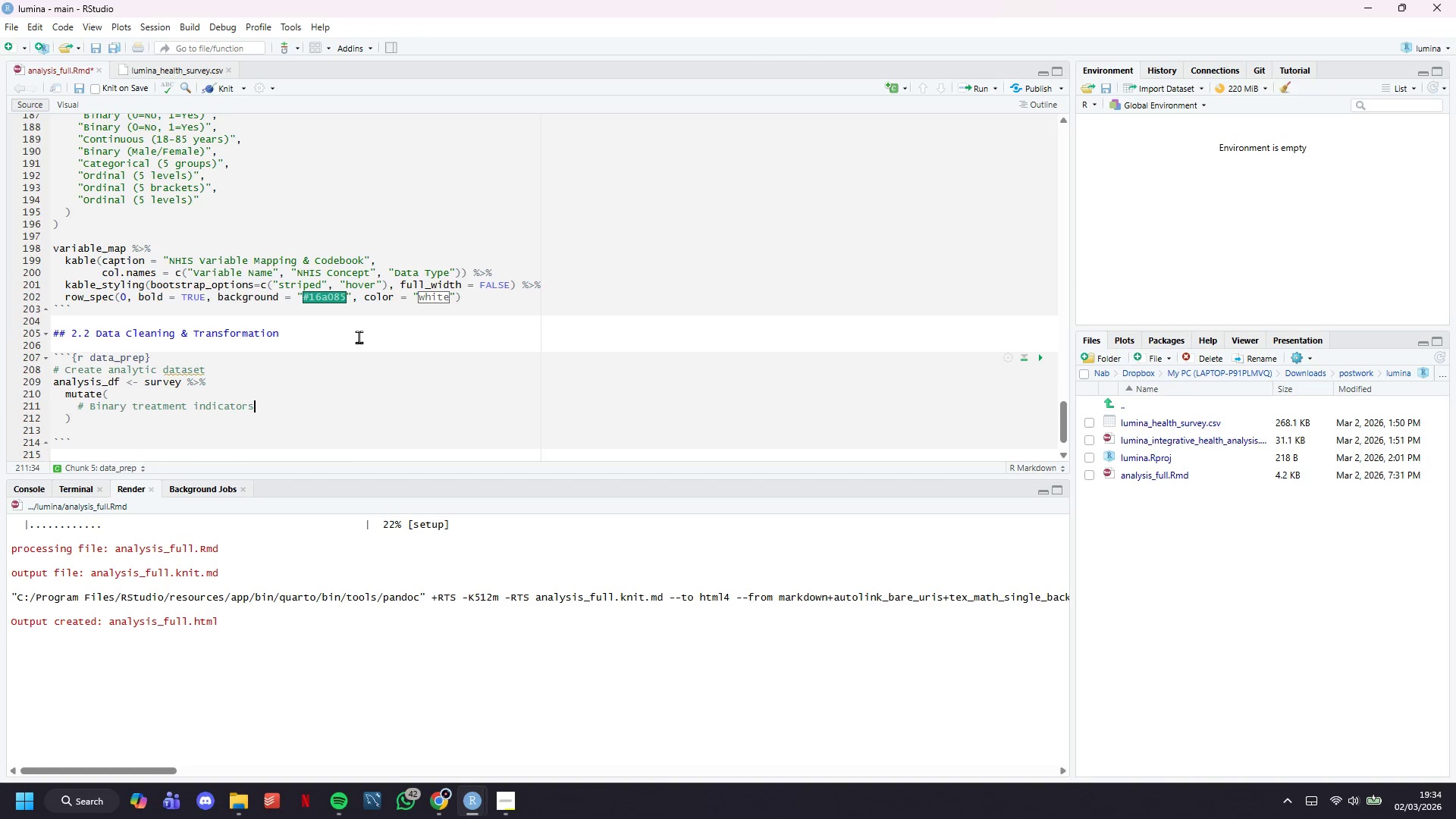 
key(Enter)
 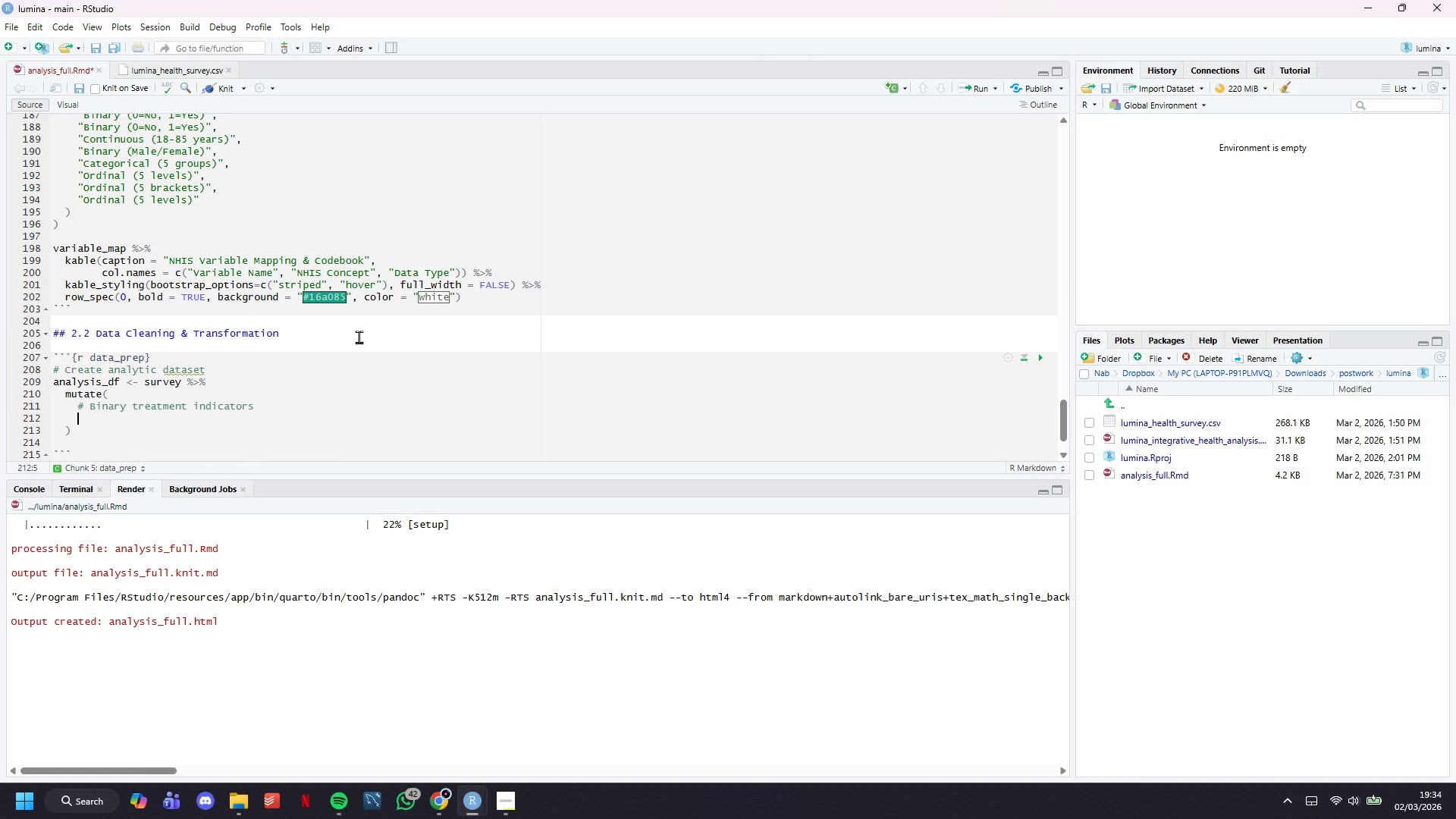 
type(uses_alternative = ifelse(treatment_modality %in% c("Acupunture)
 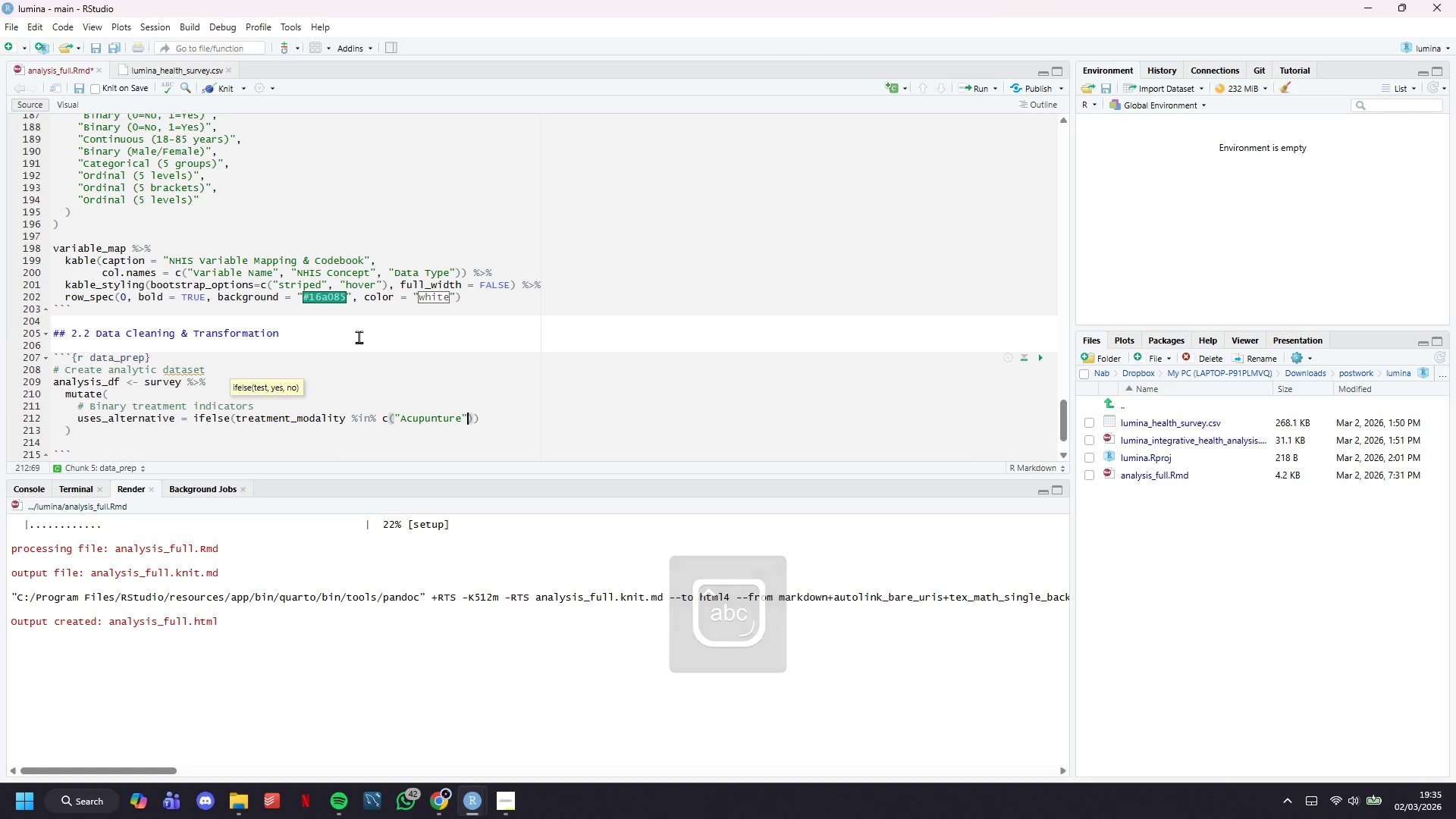 
 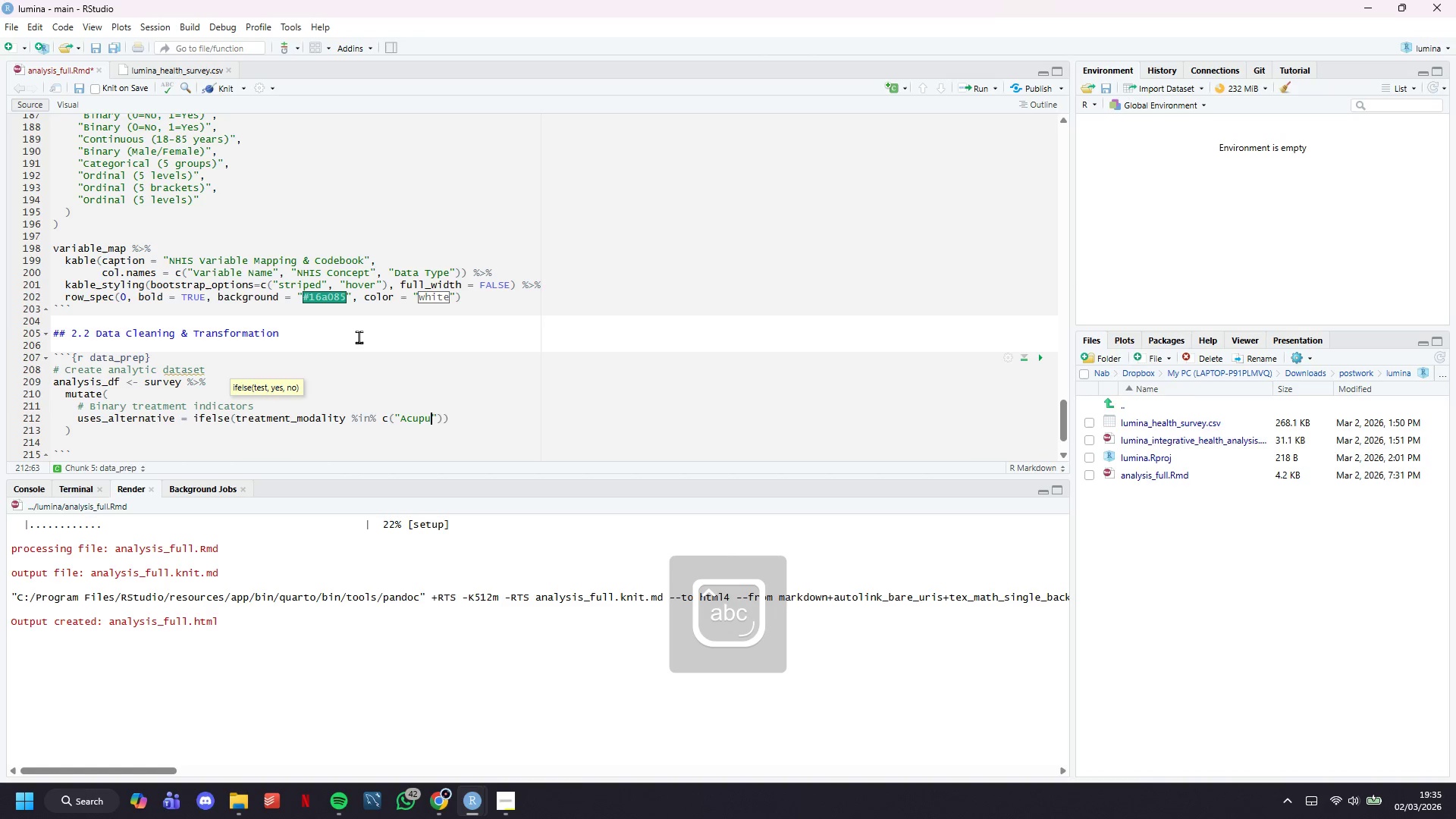 
key(ArrowRight)
 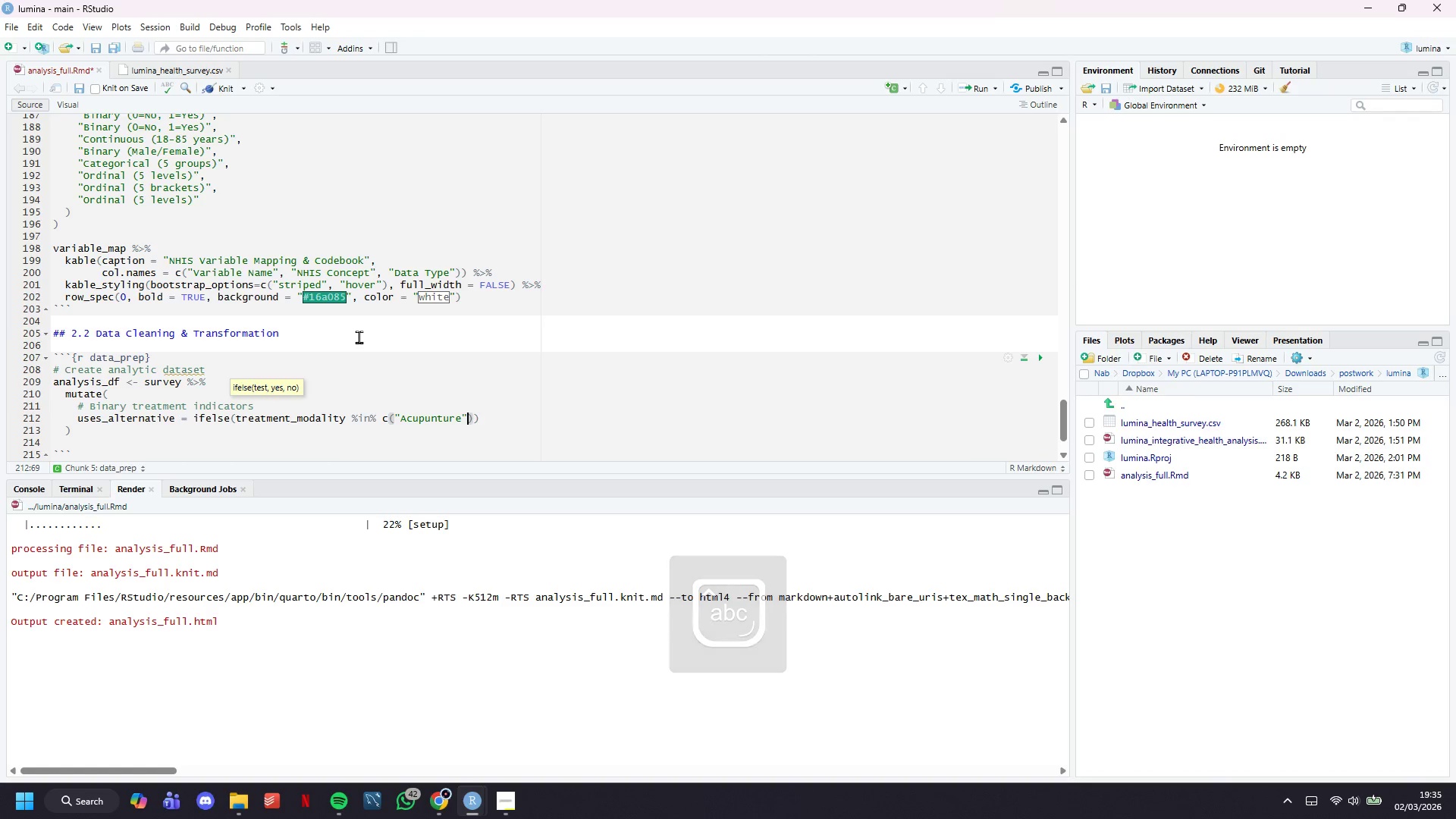 
type(, "Massage)
 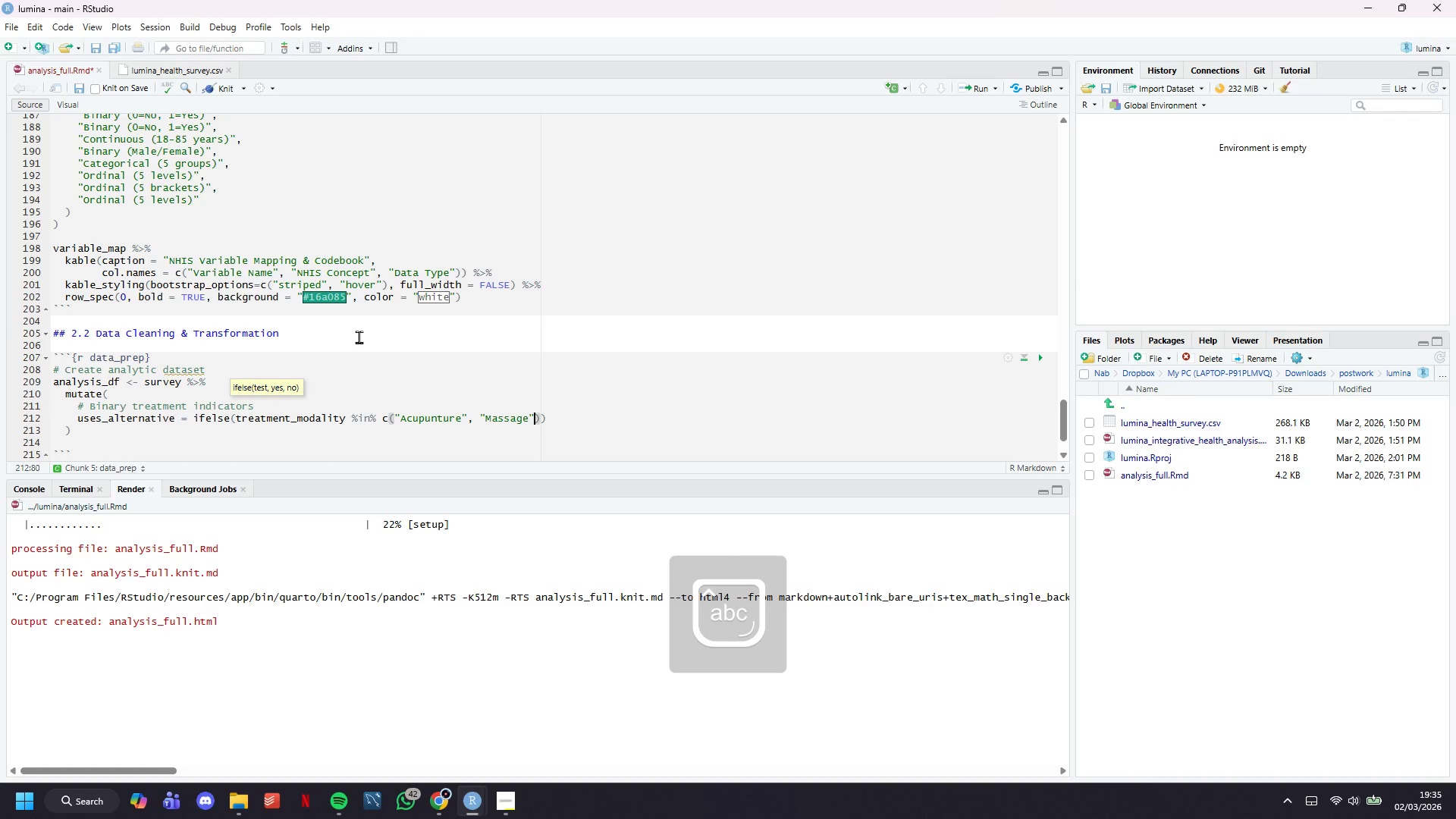 
 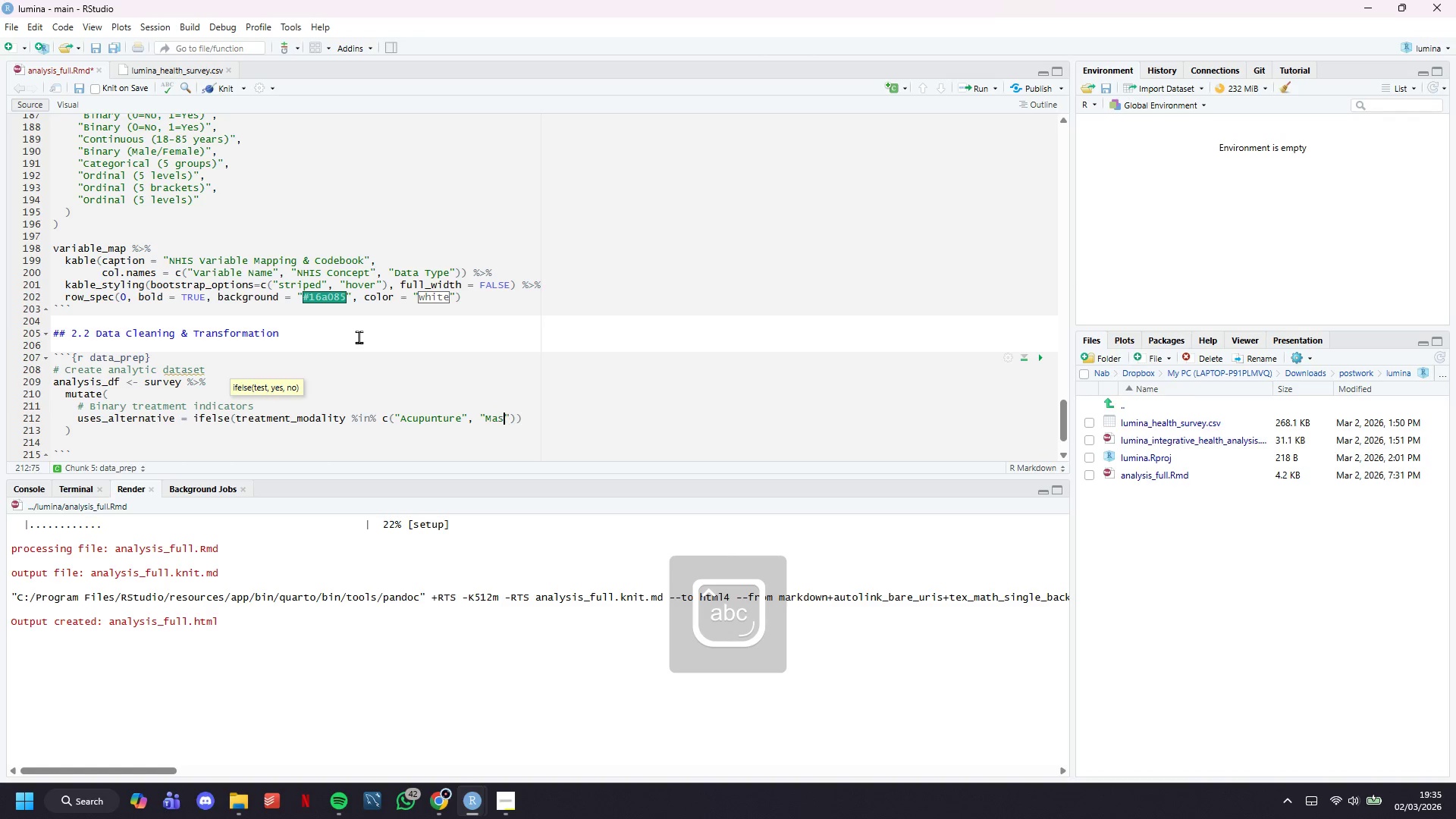 
key(ArrowRight)
 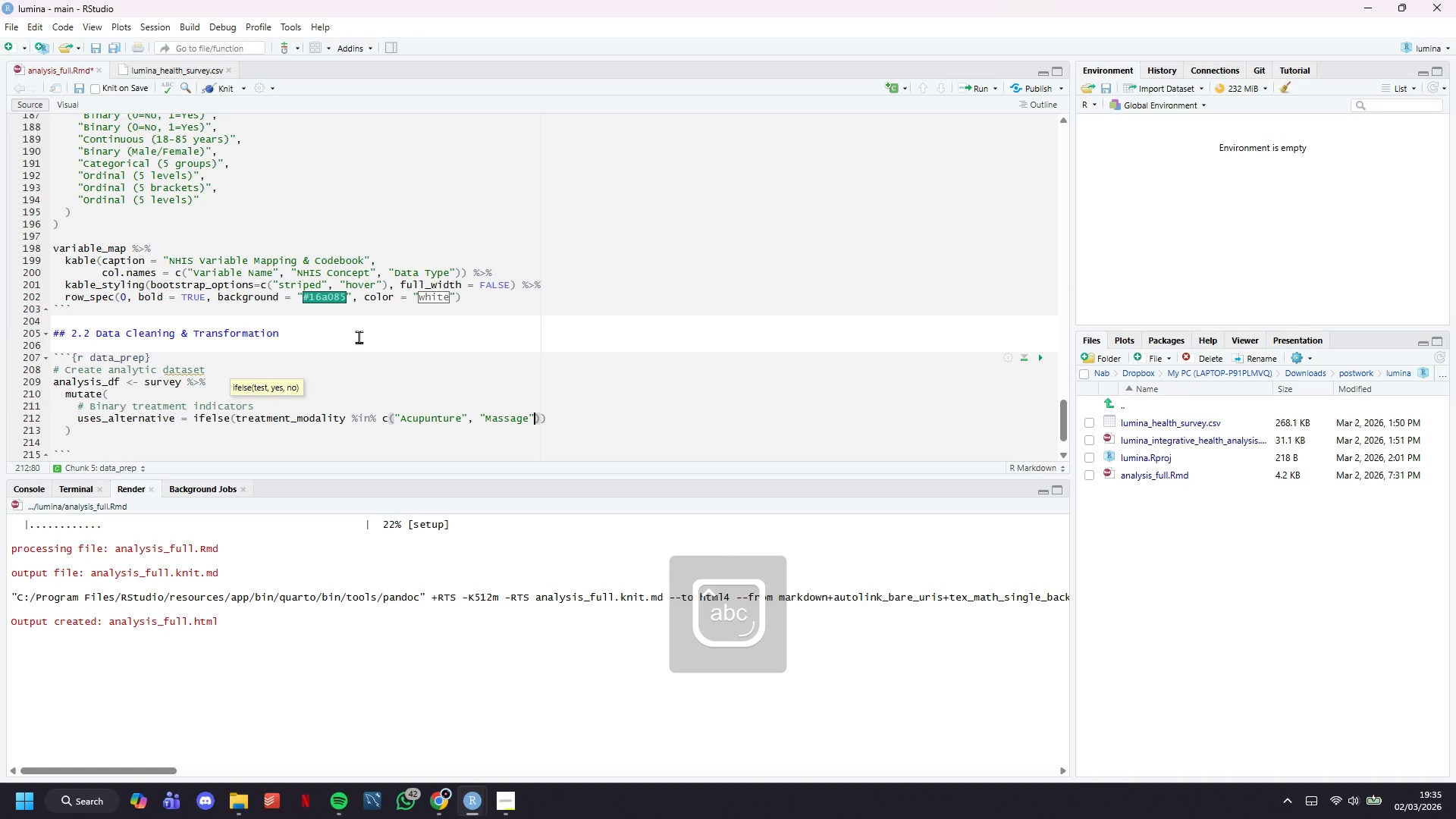 
type(, "Chiropractic)
 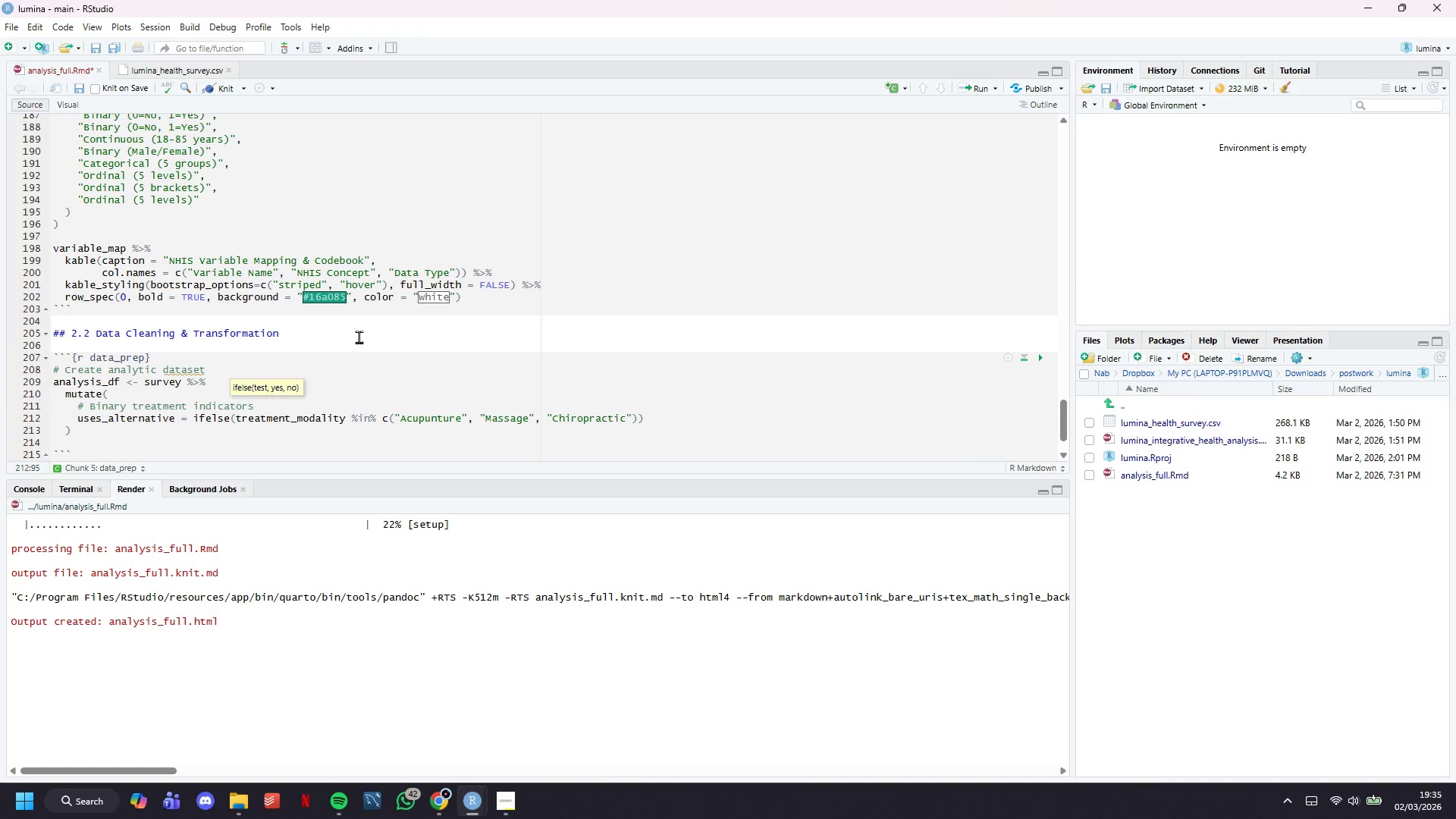 
key(ArrowRight)
 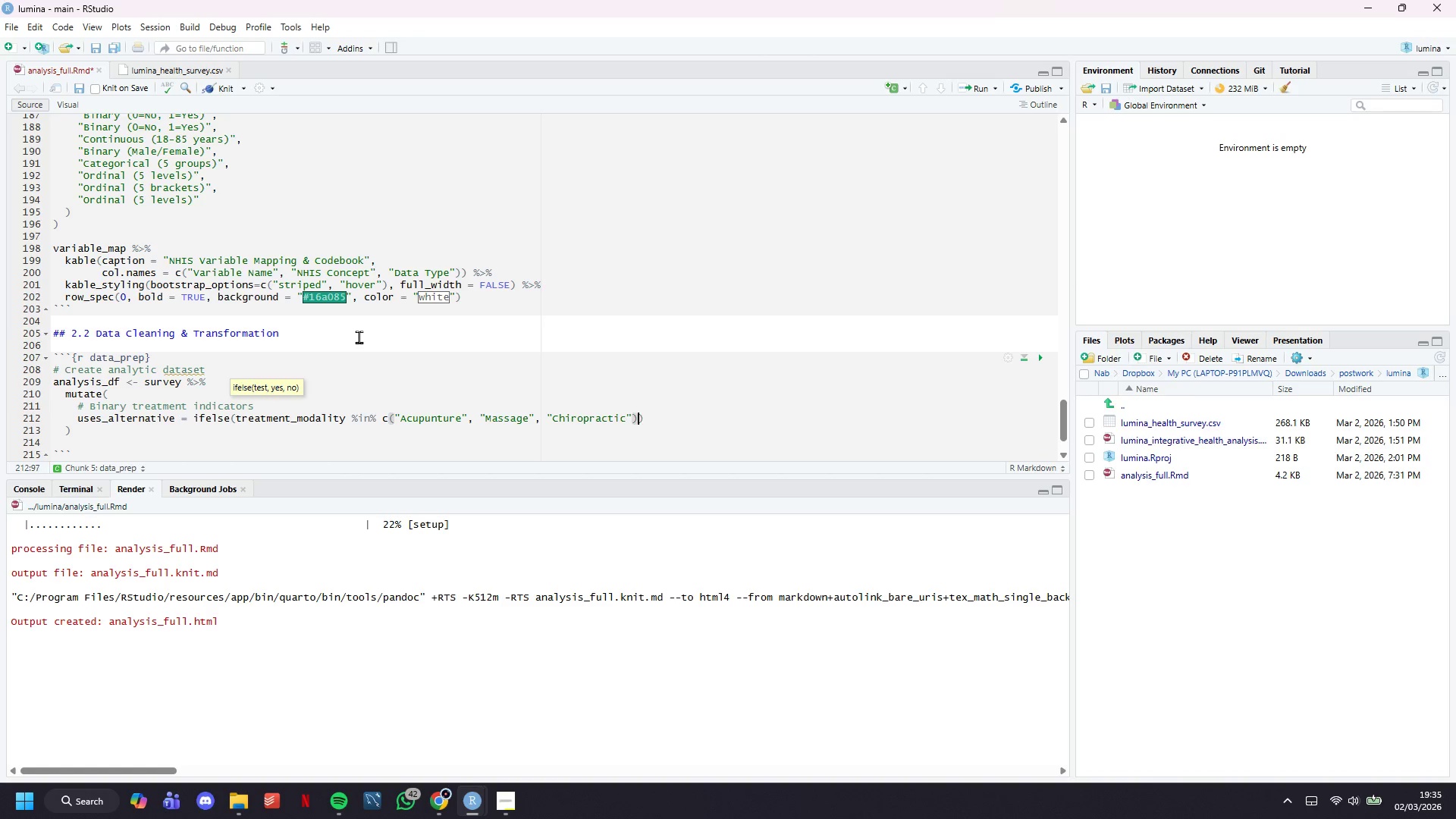 
key(ArrowRight)
 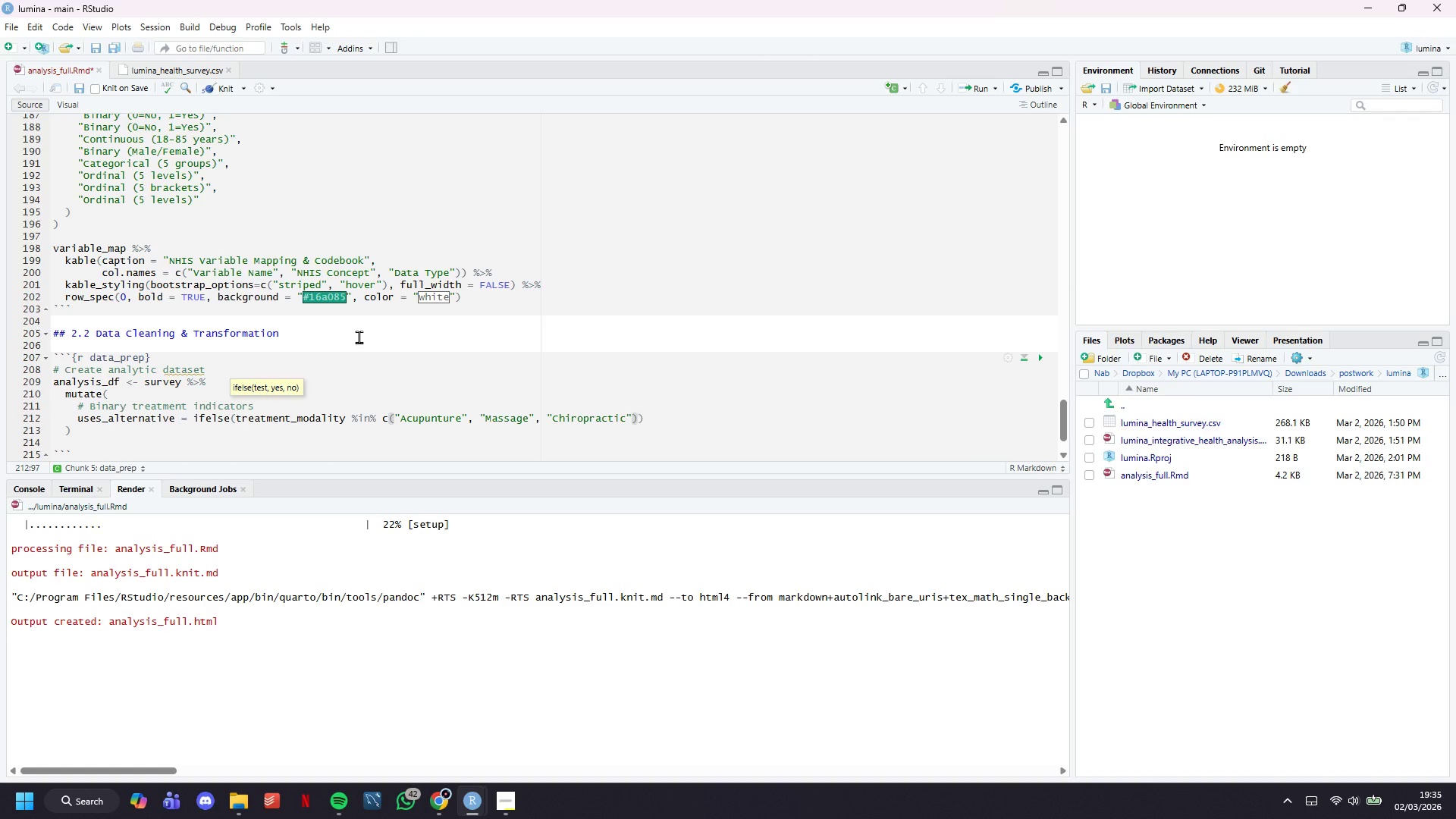 
key(Comma)
 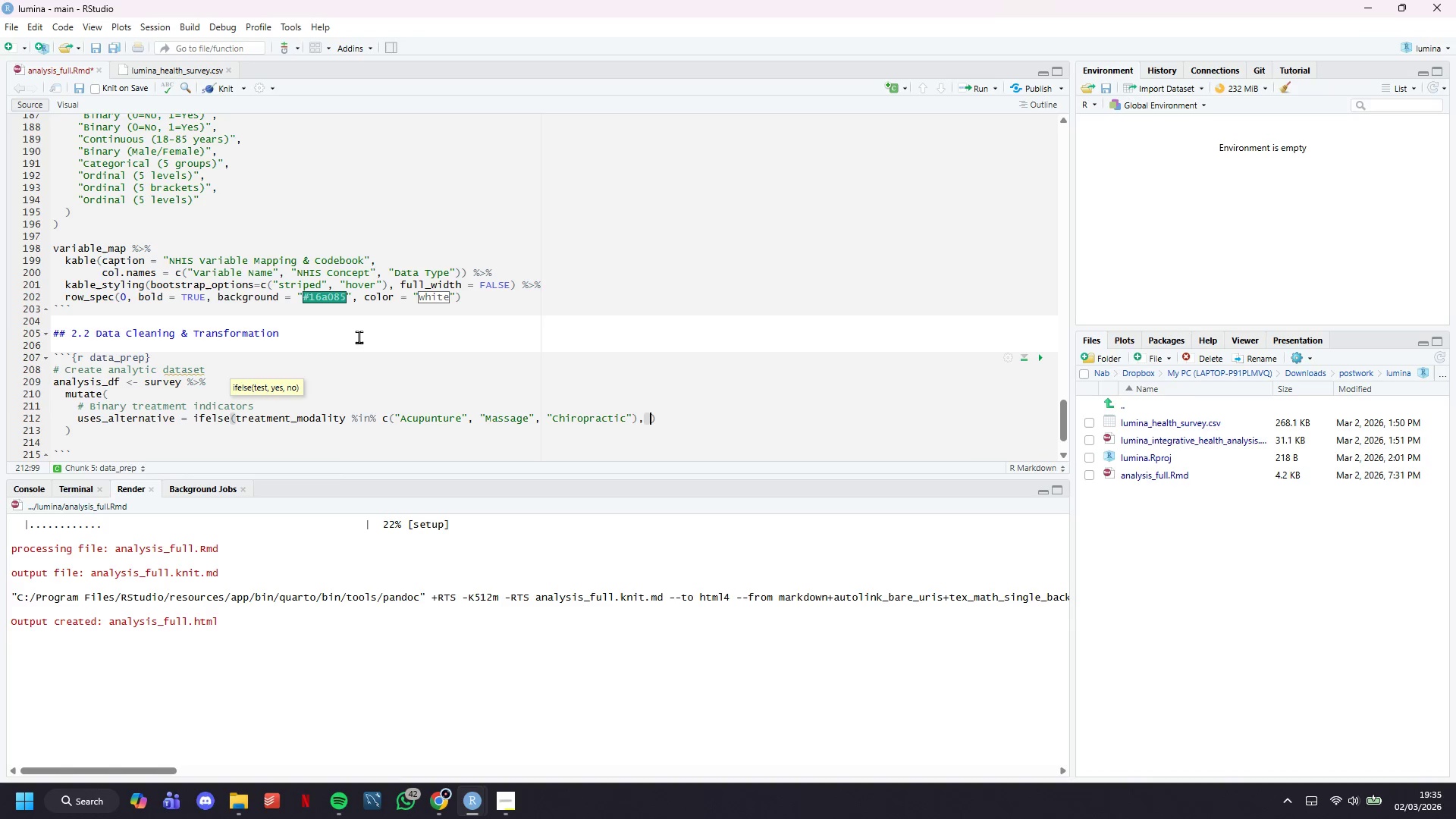 
key(Space)
 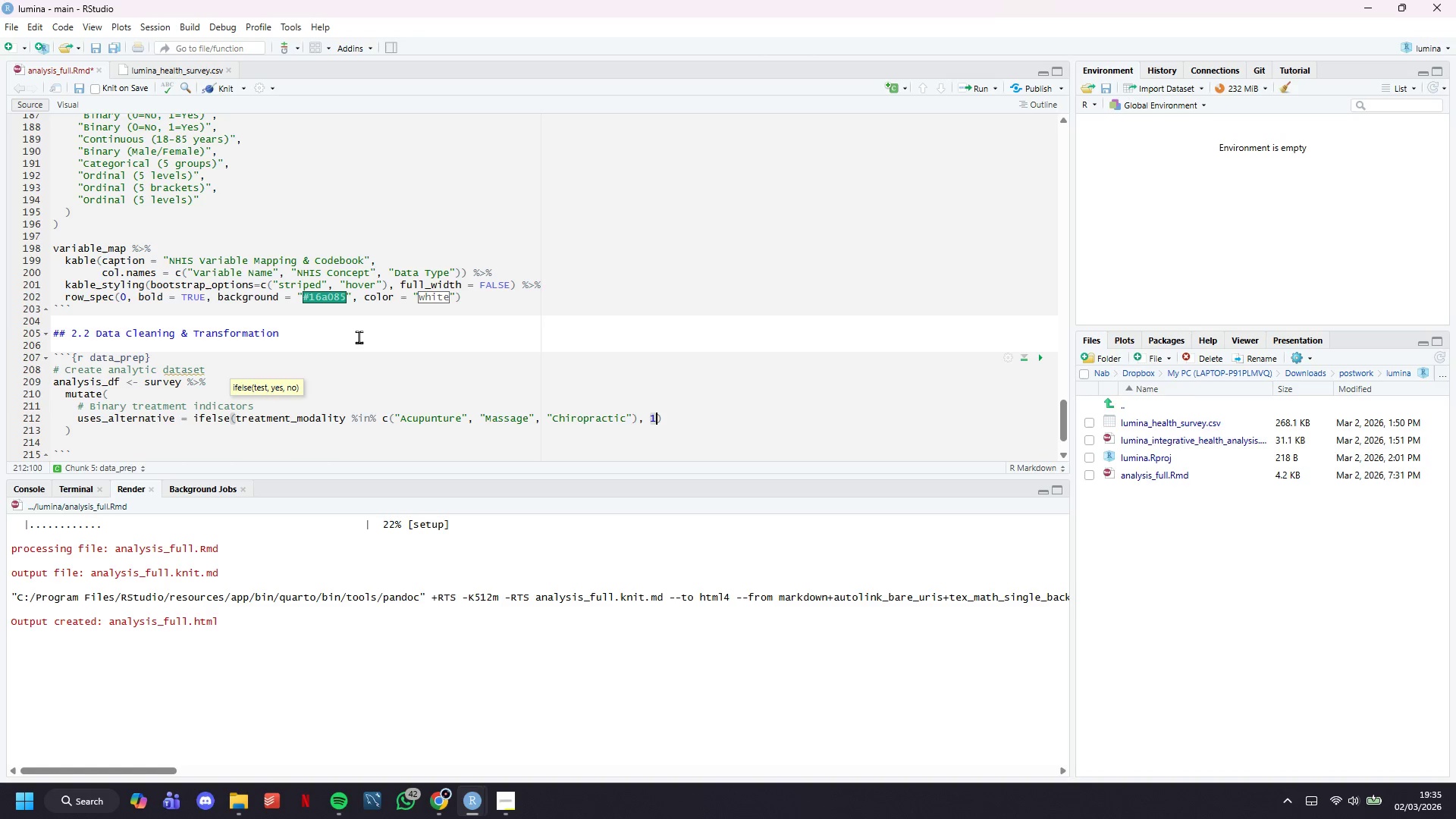 
key(1)
 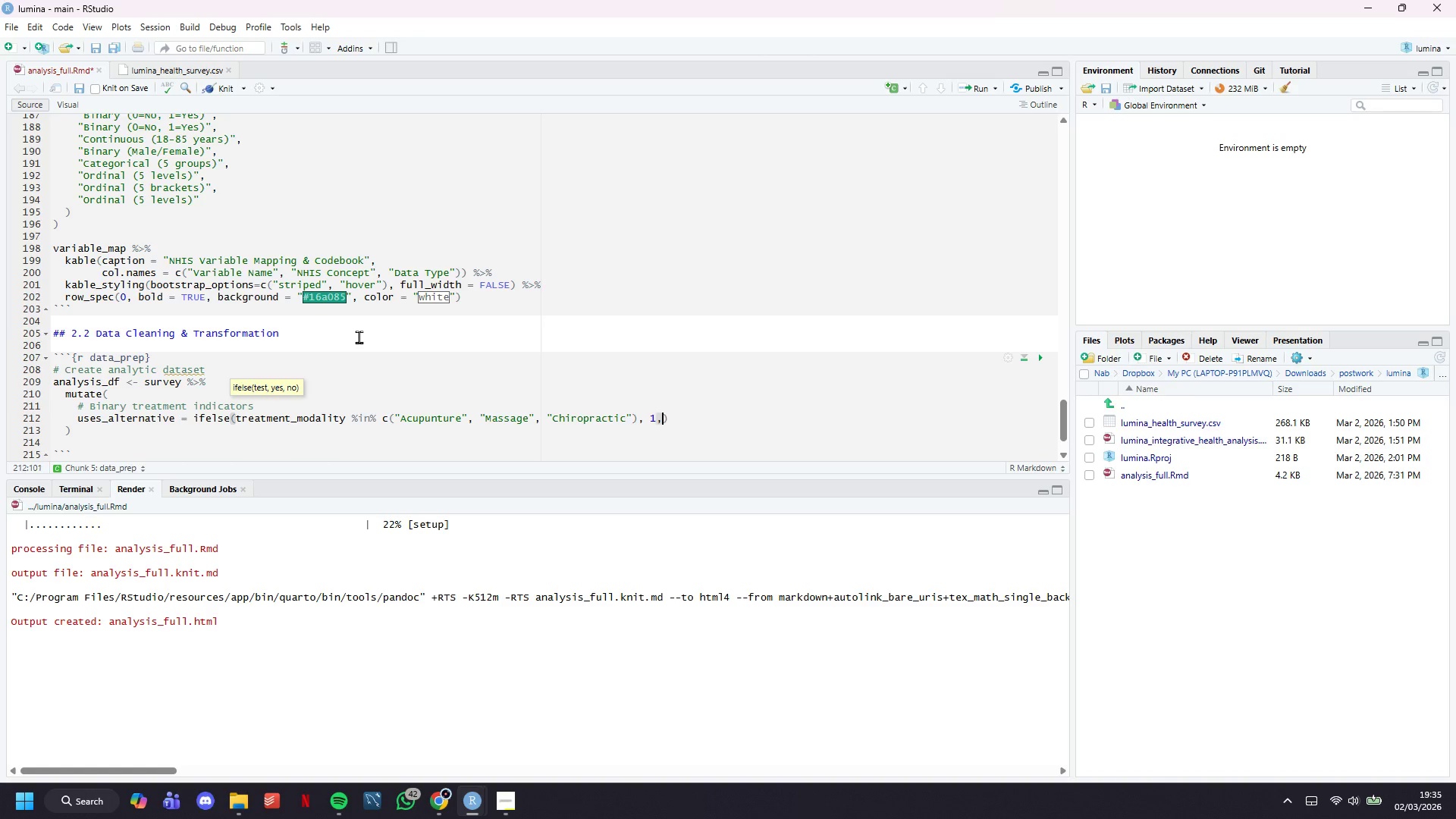 
key(Comma)
 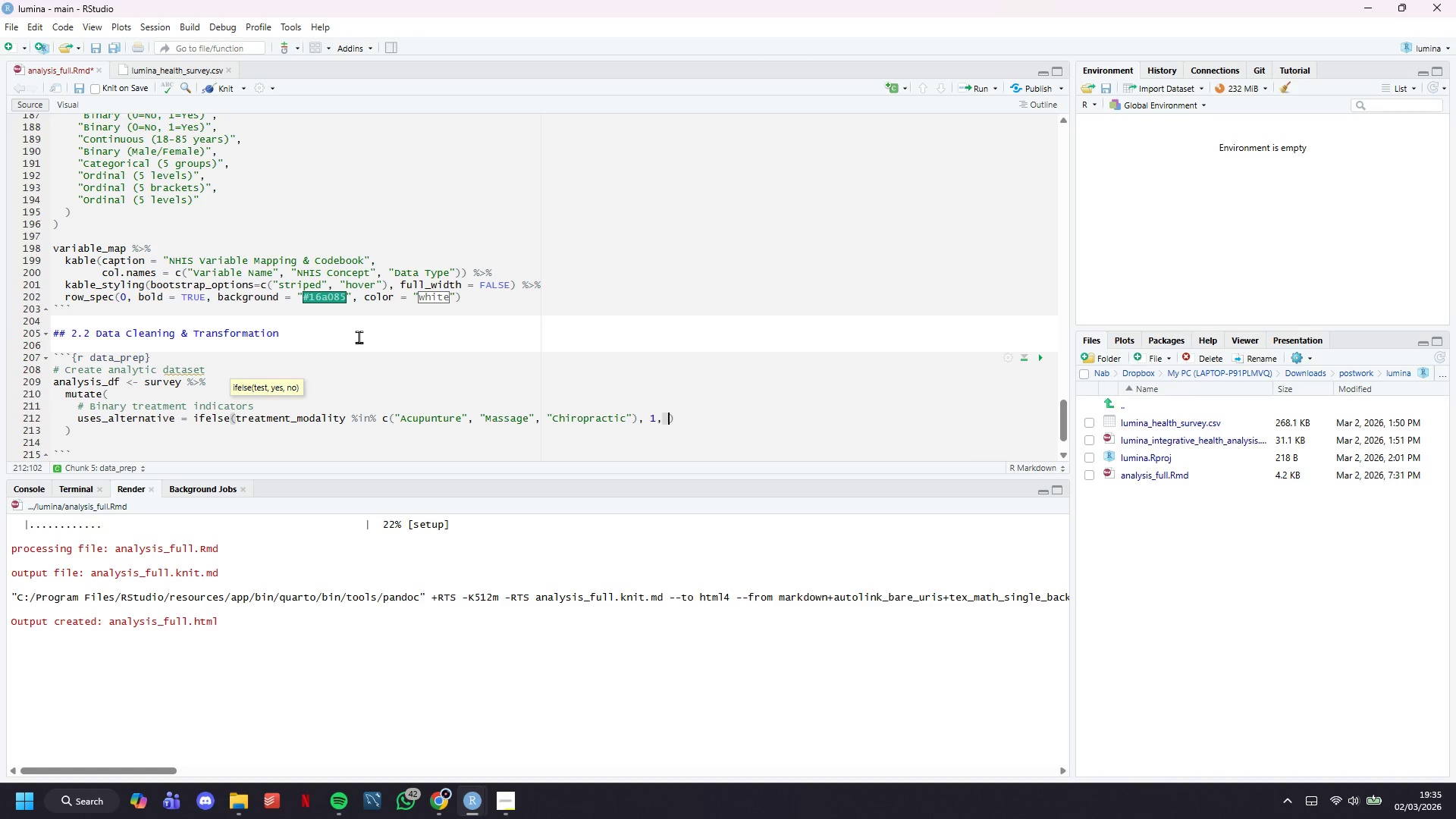 
key(Space)
 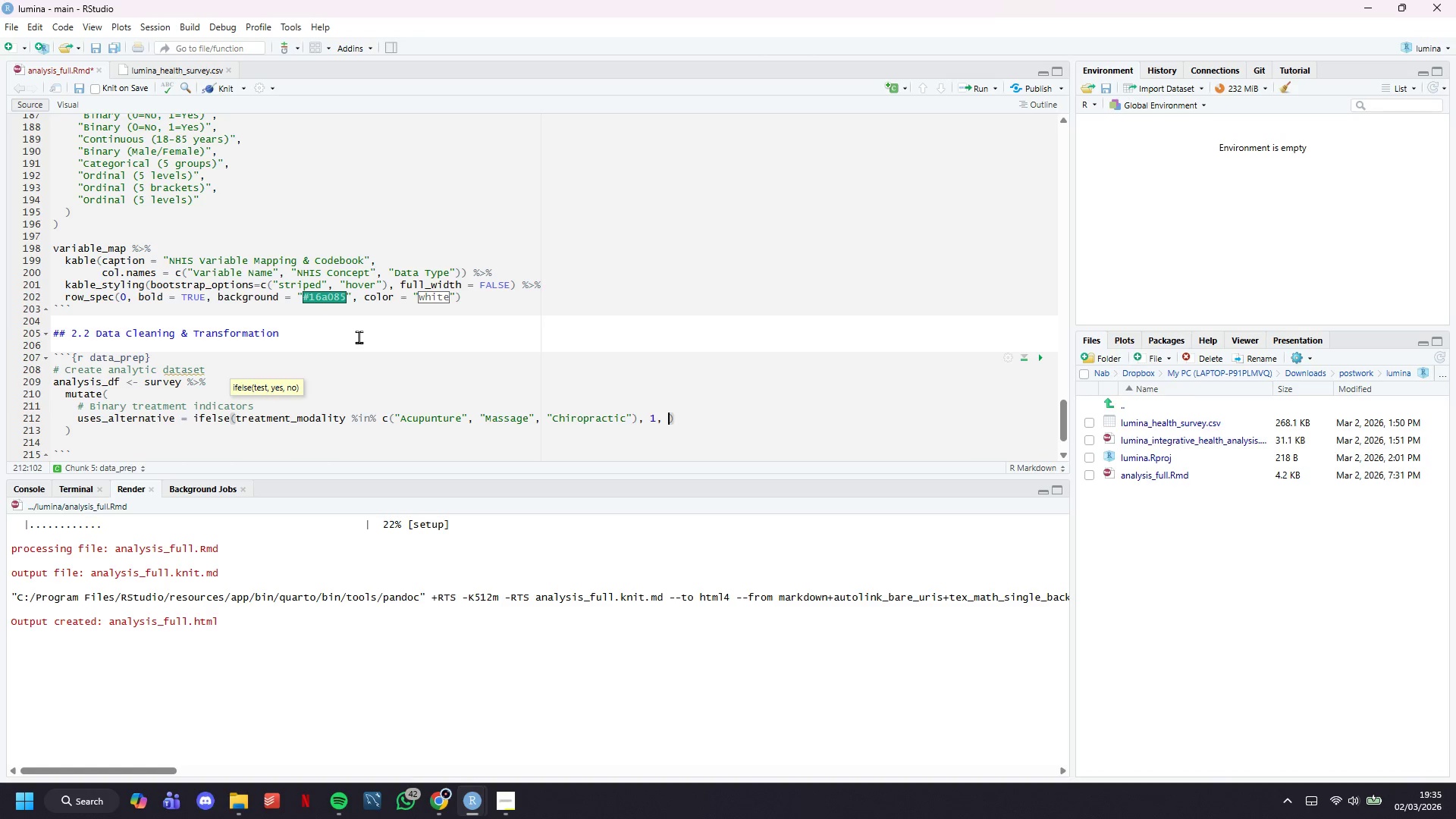 
key(0)
 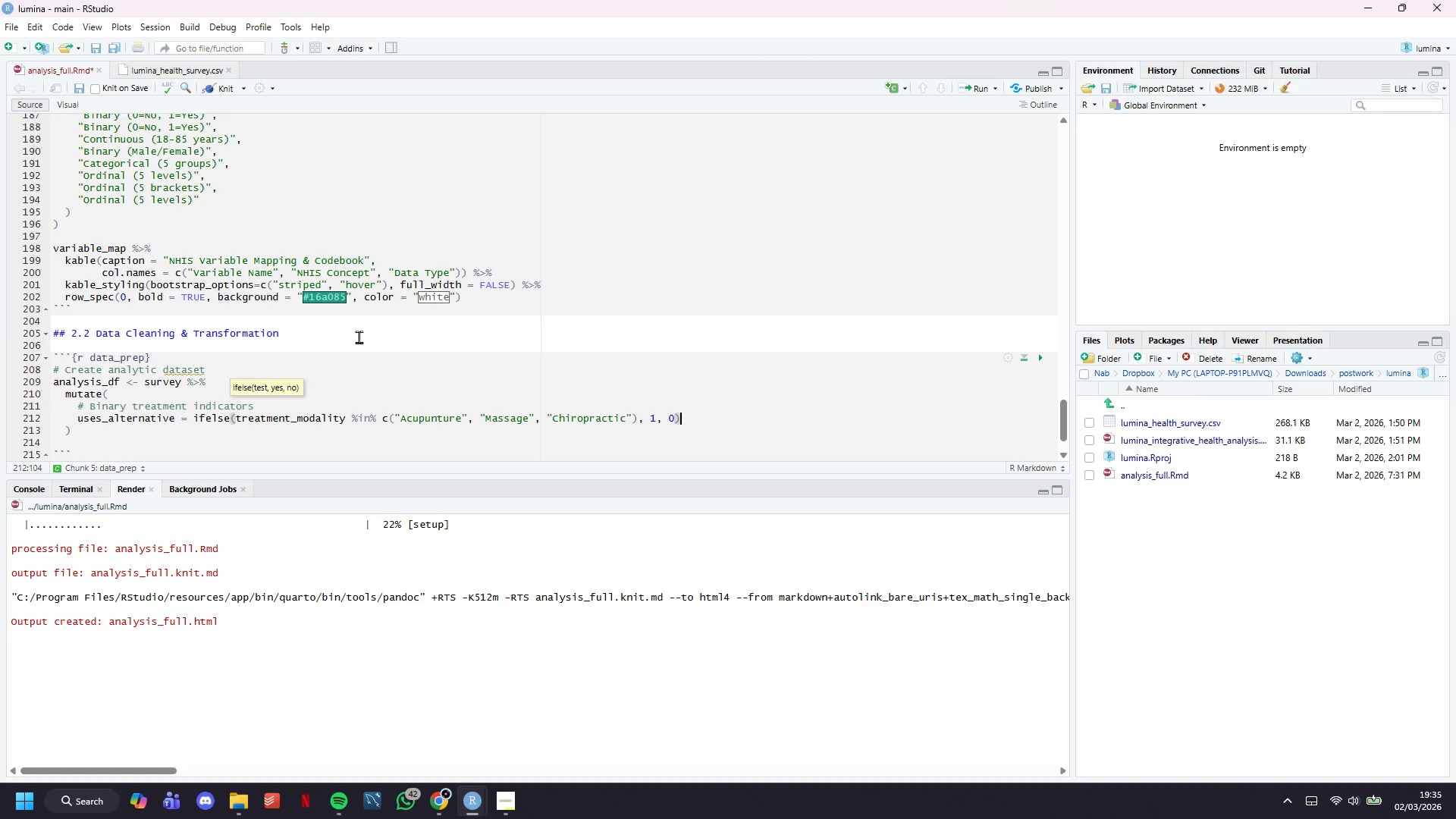 
key(ArrowRight)
 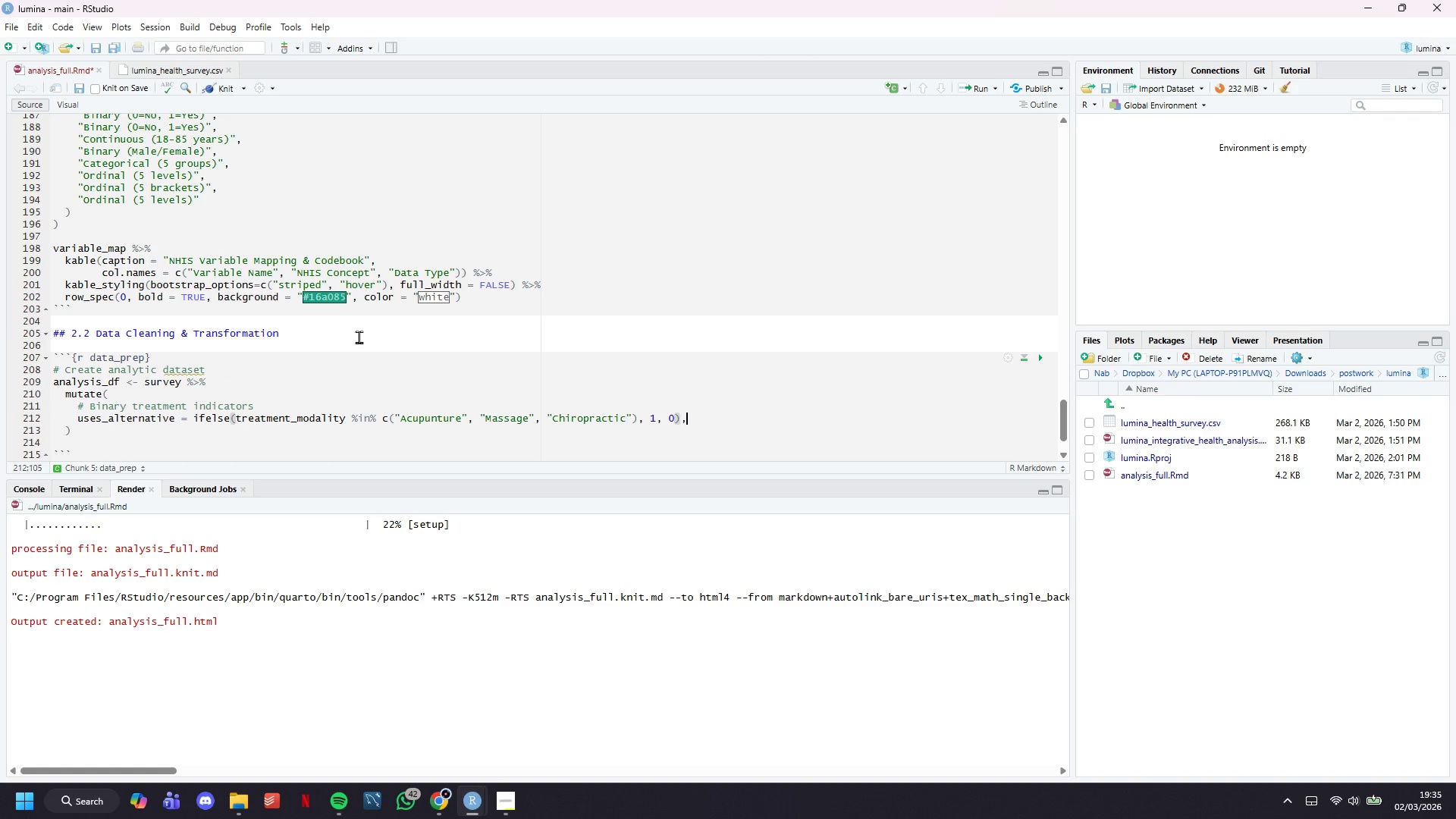 
key(Comma)
 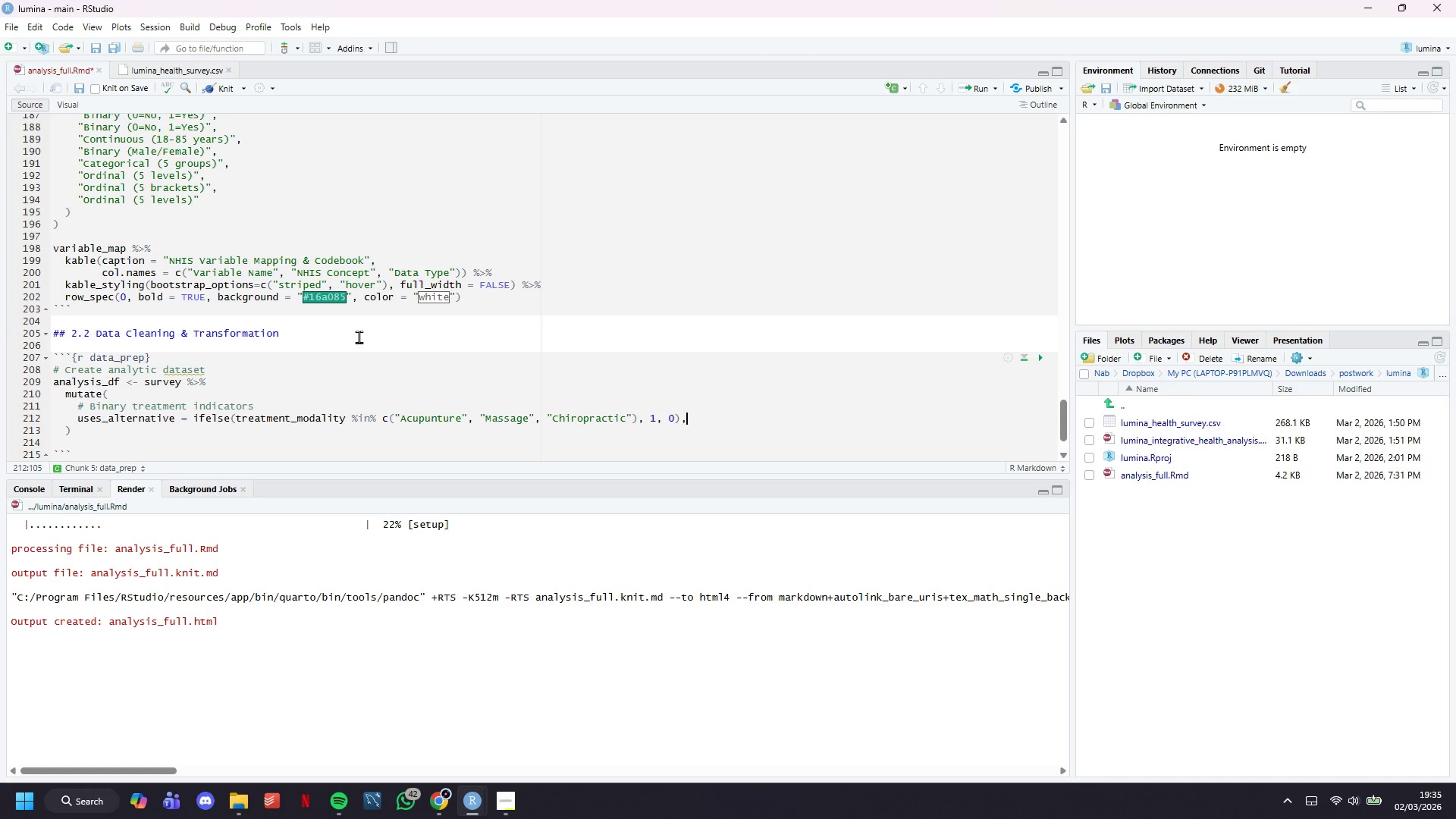 
key(Enter)
 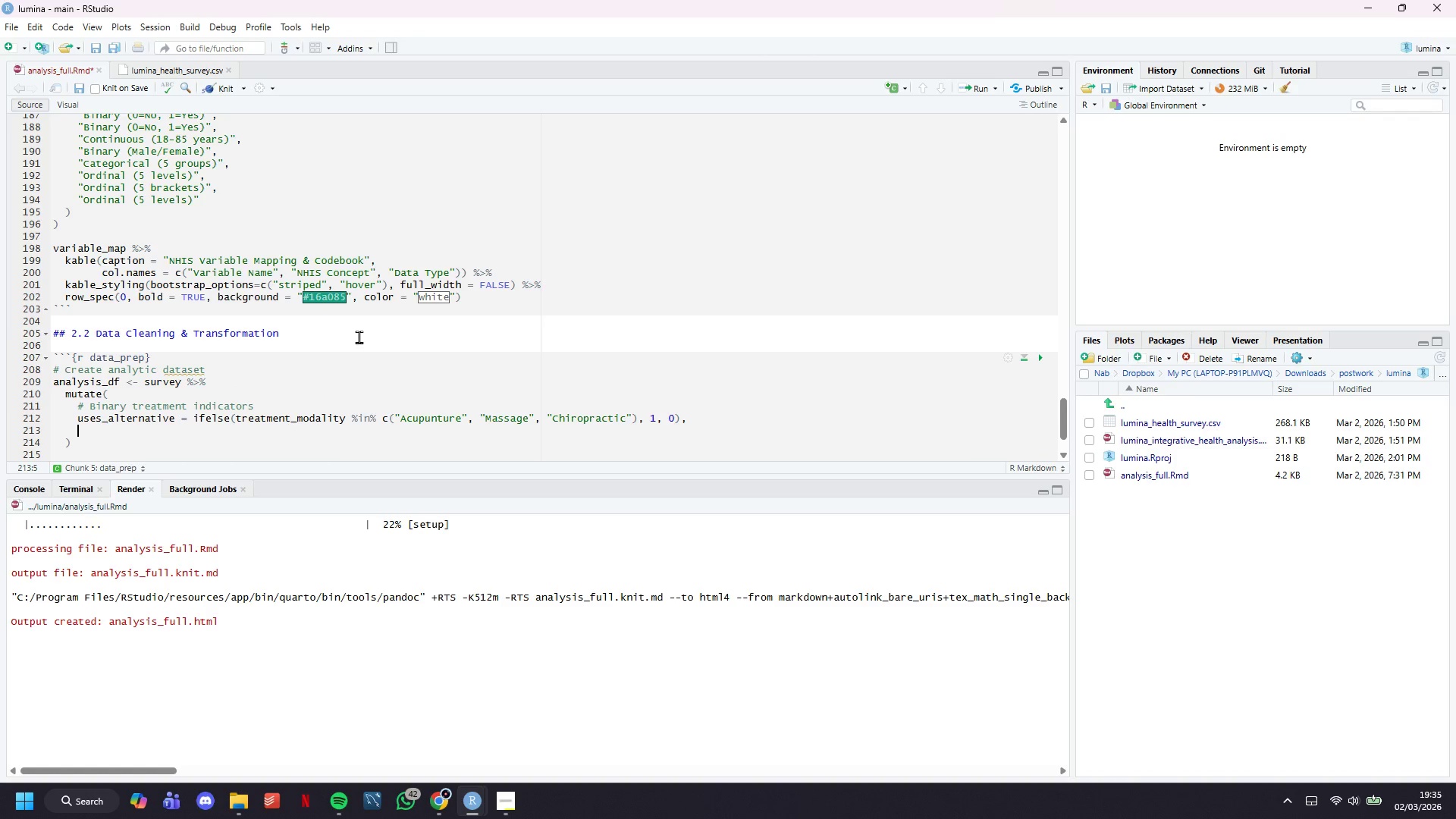 
type(uses_physical_therapy = ifelse(tratm)
key(Backspace)
key(Backspace)
key(Backspace)
type(eatment_modality == "Physical Therapy)
 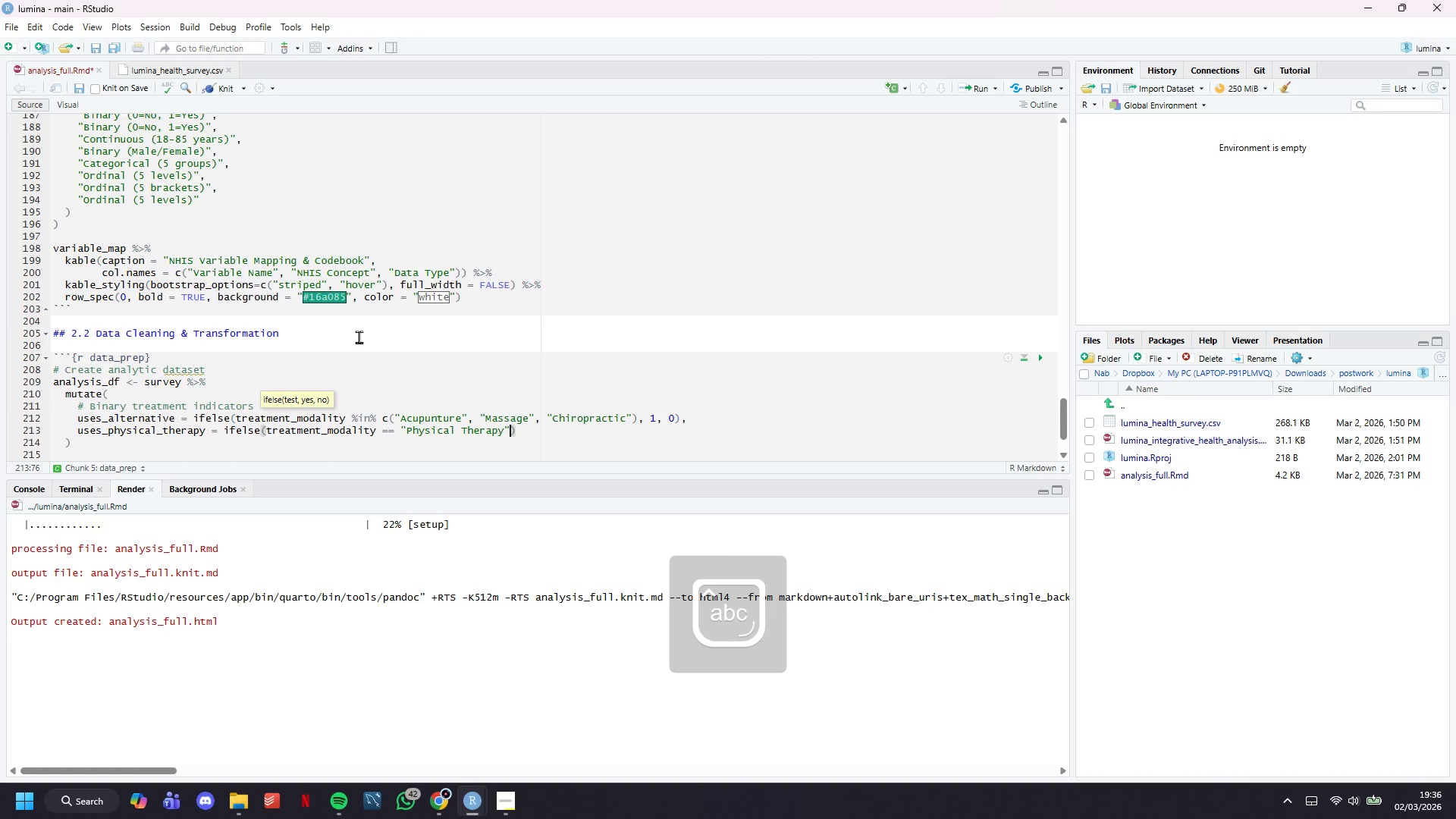 
 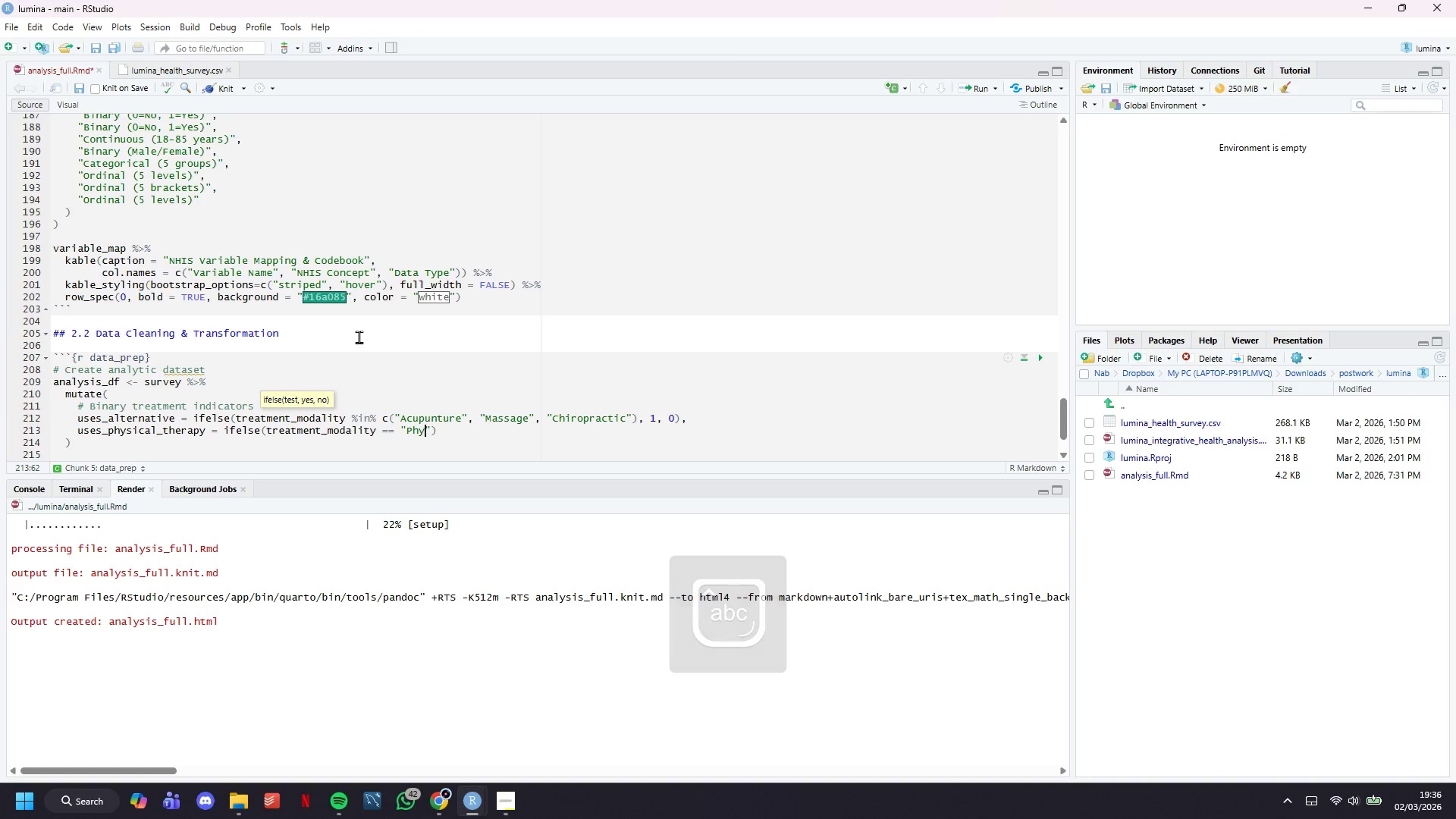 
key(ArrowRight)
 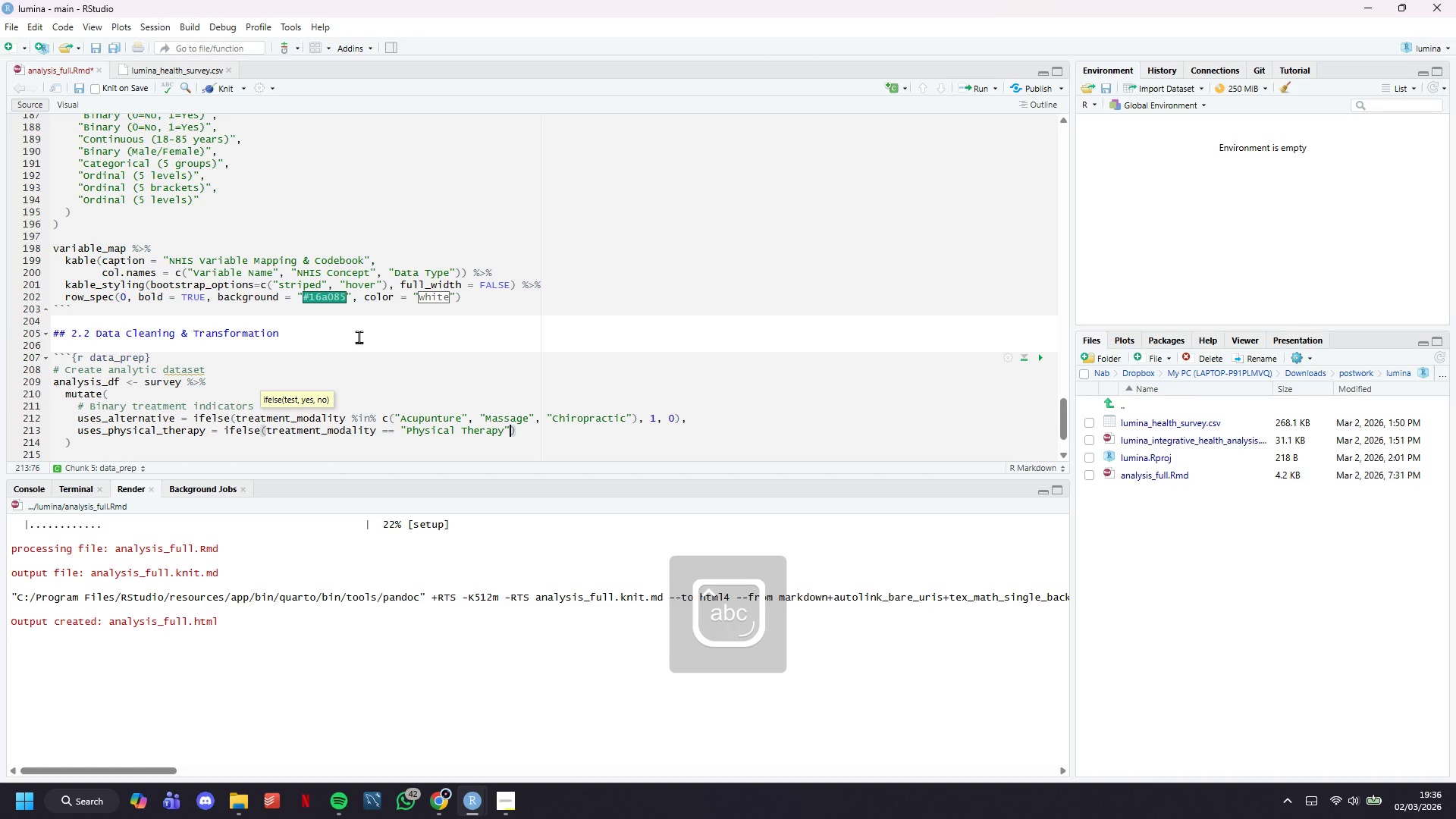 
key(Comma)
 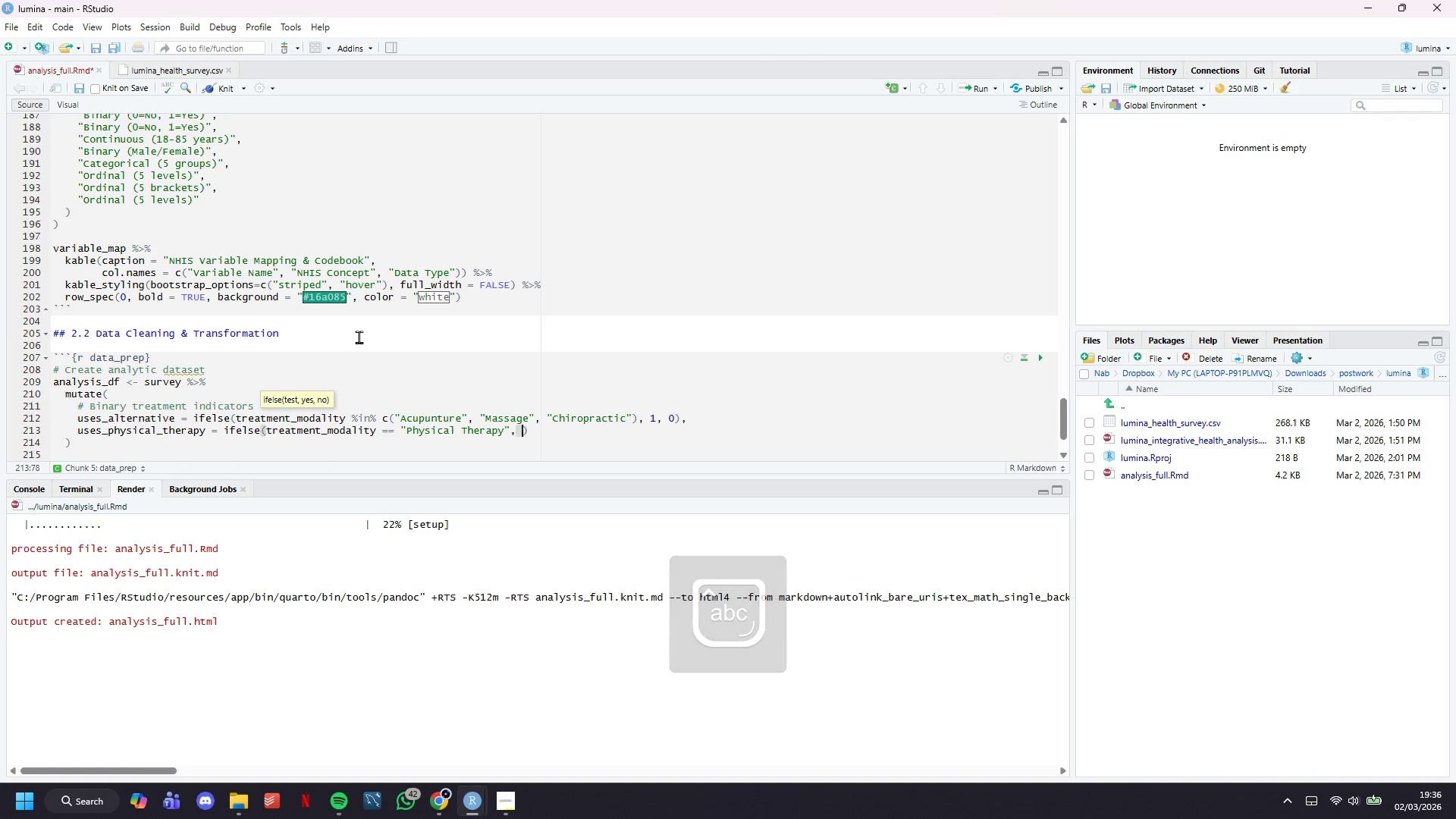 
key(Space)
 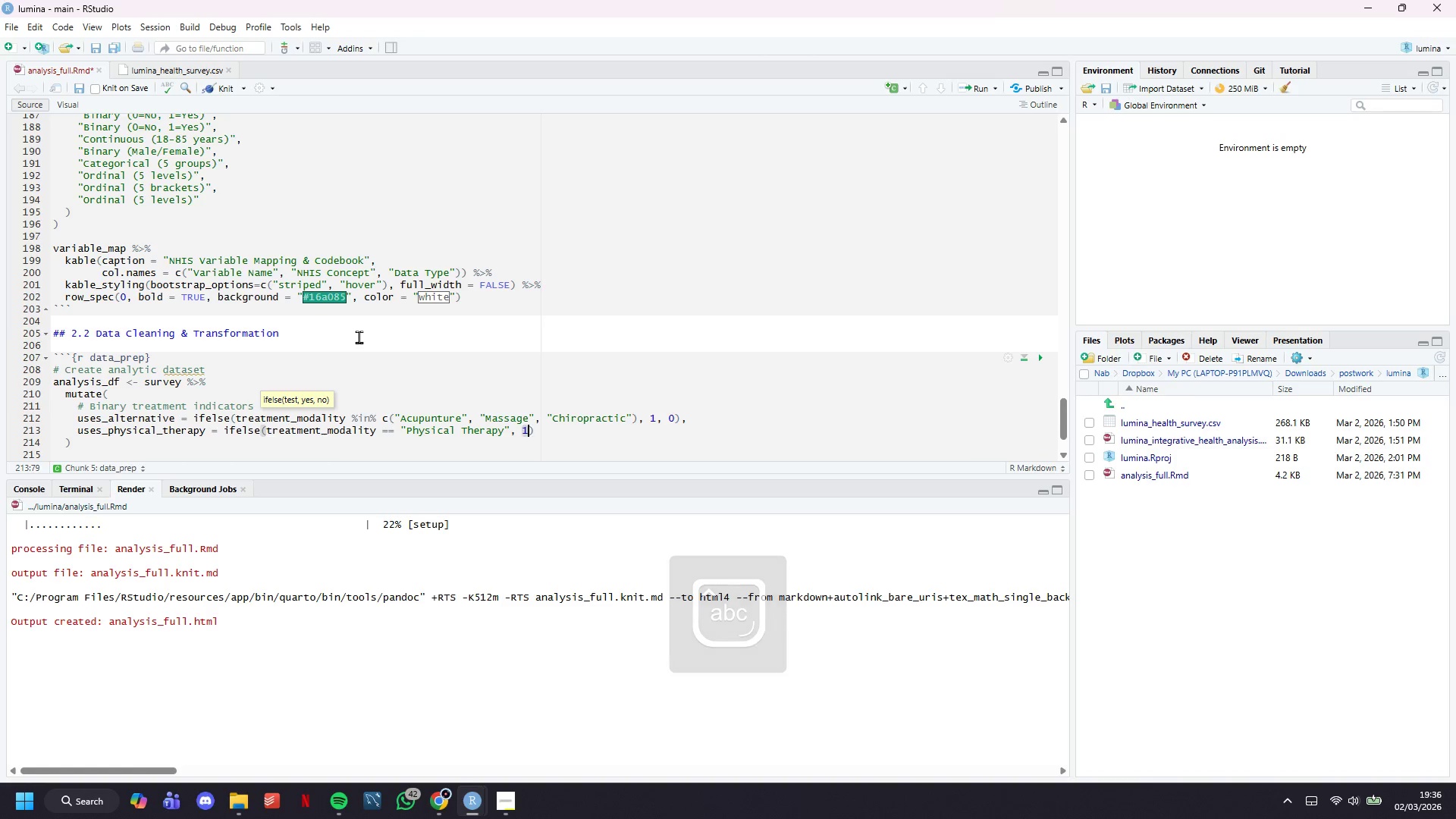 
key(1)
 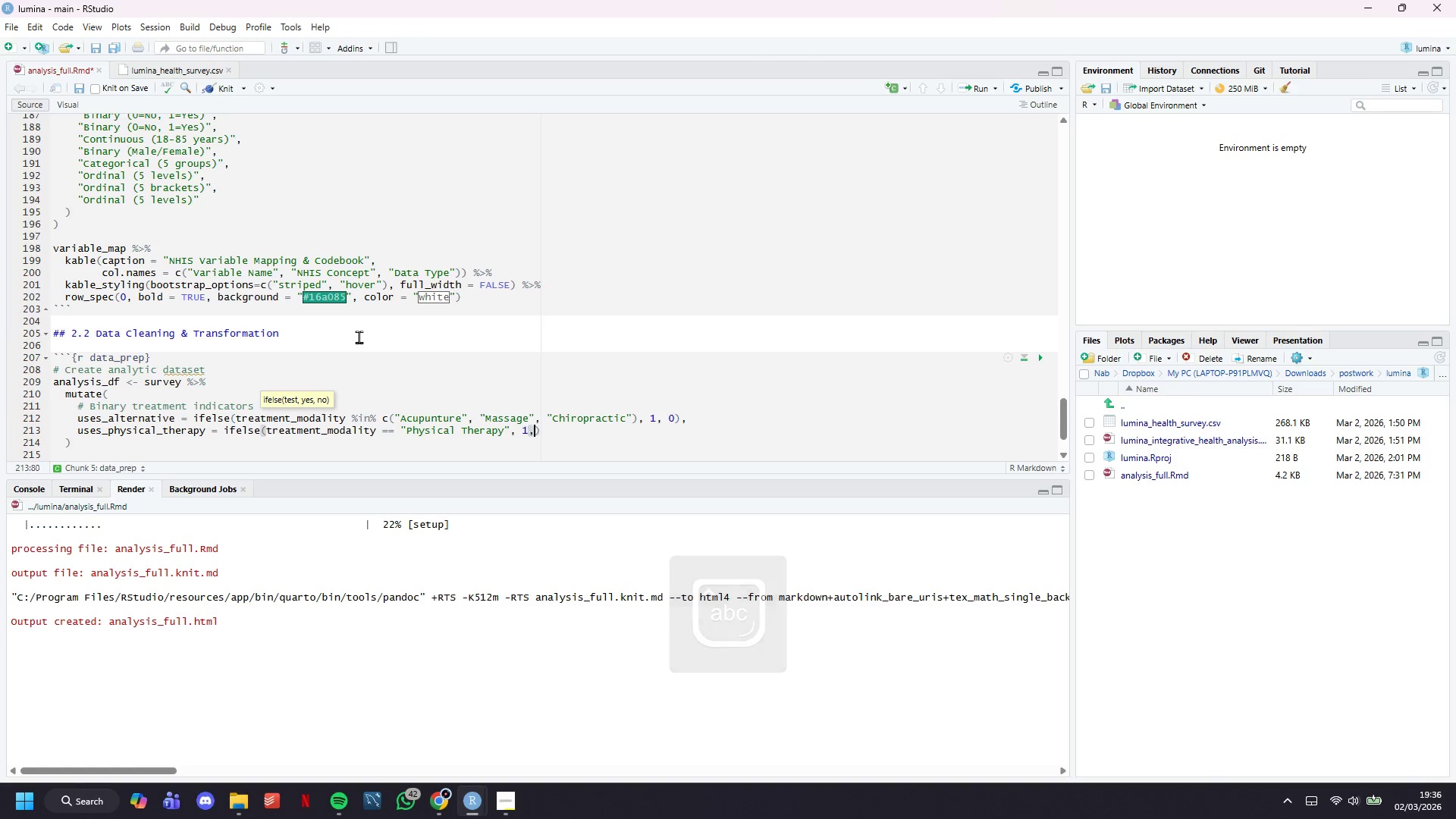 
key(Comma)
 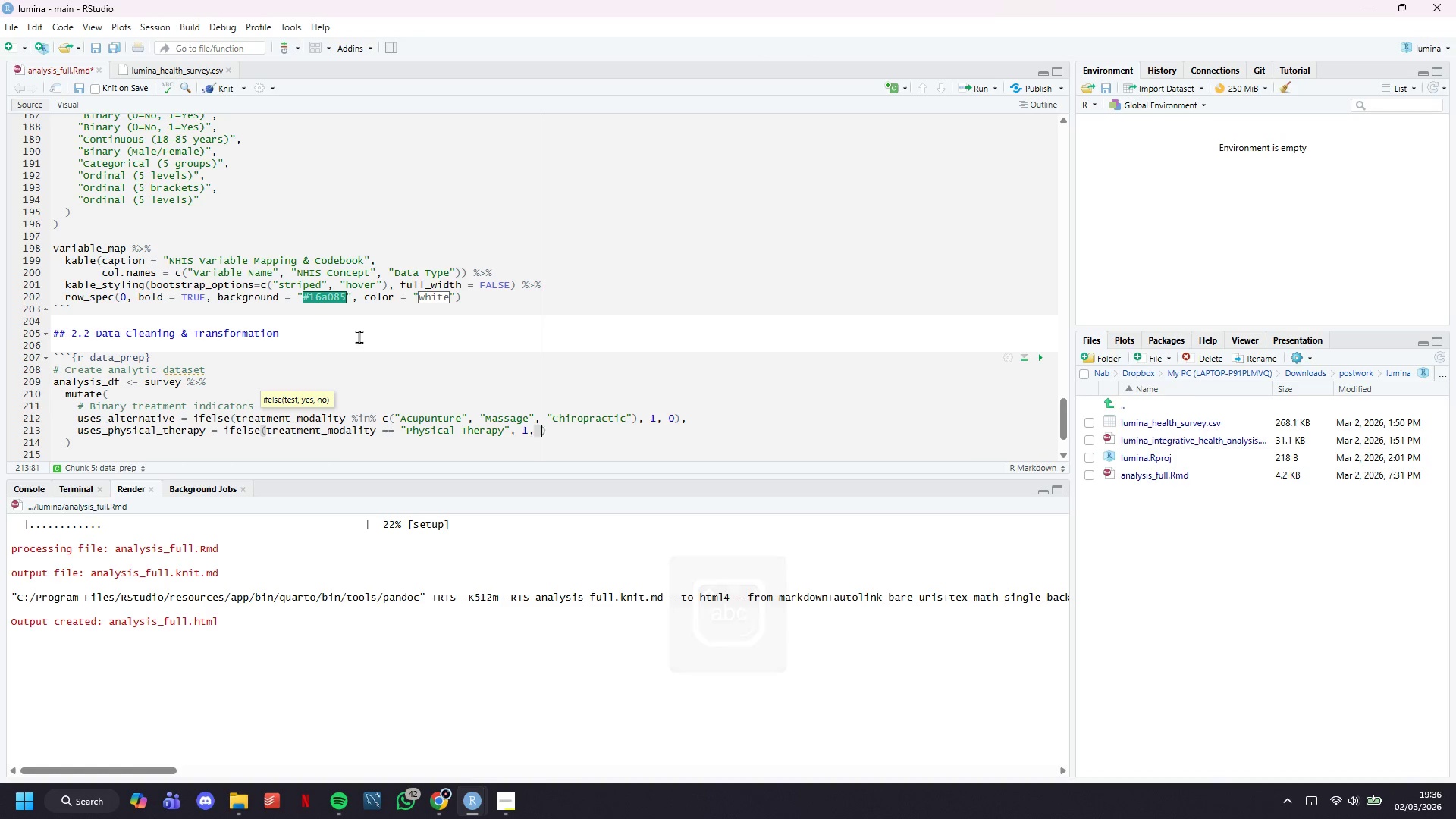 
key(Space)
 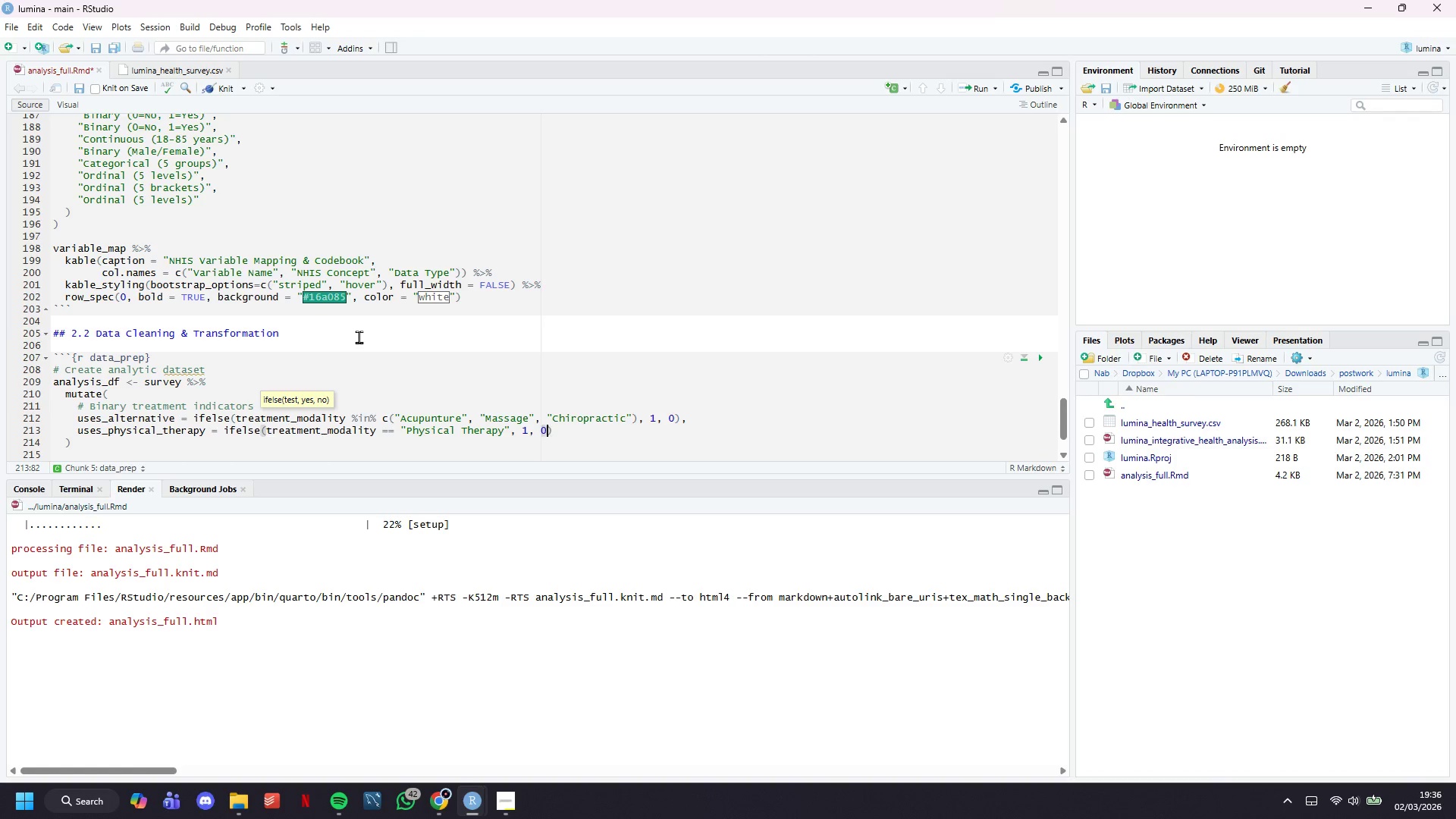 
key(0)
 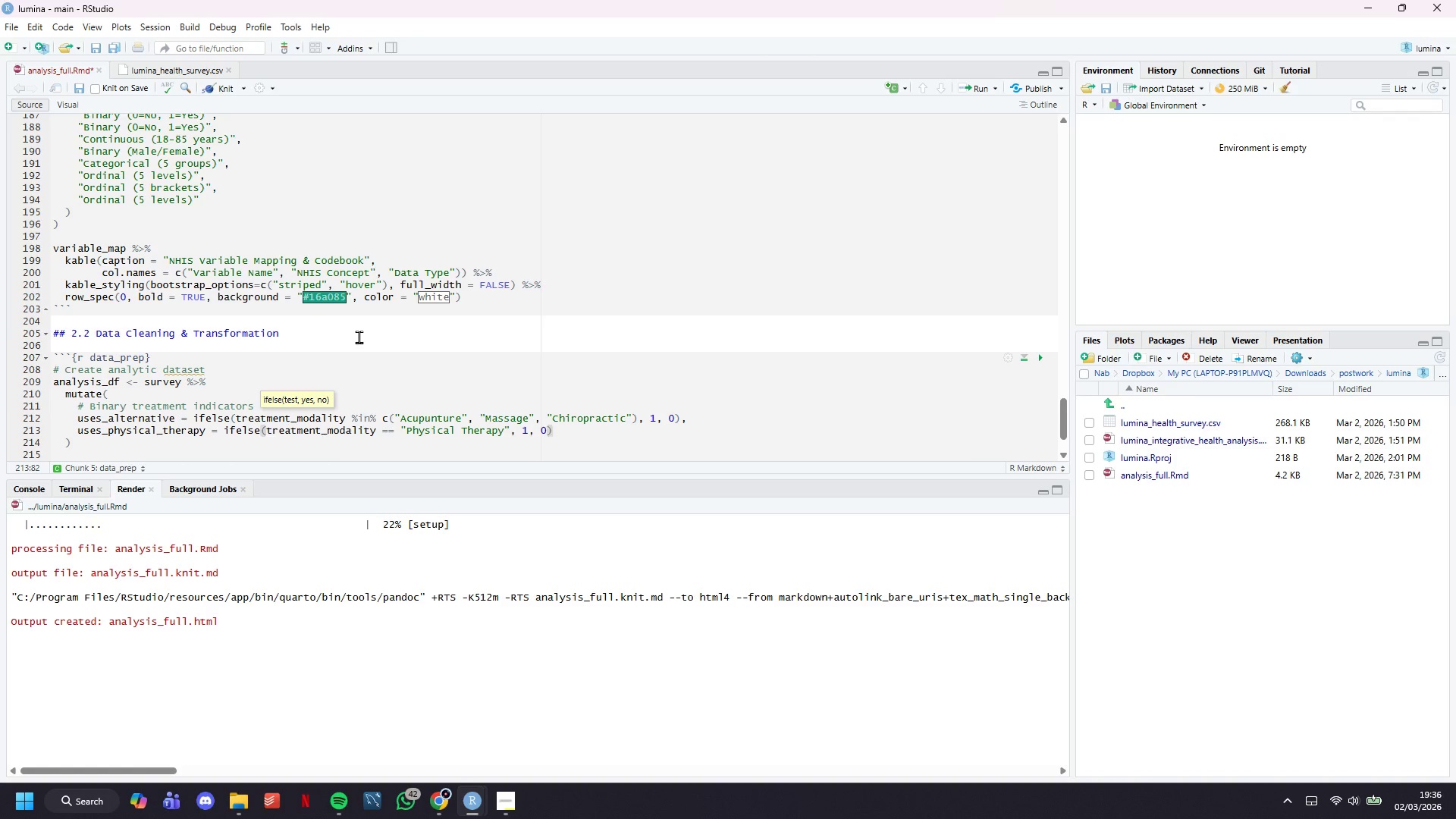 
key(ArrowRight)
 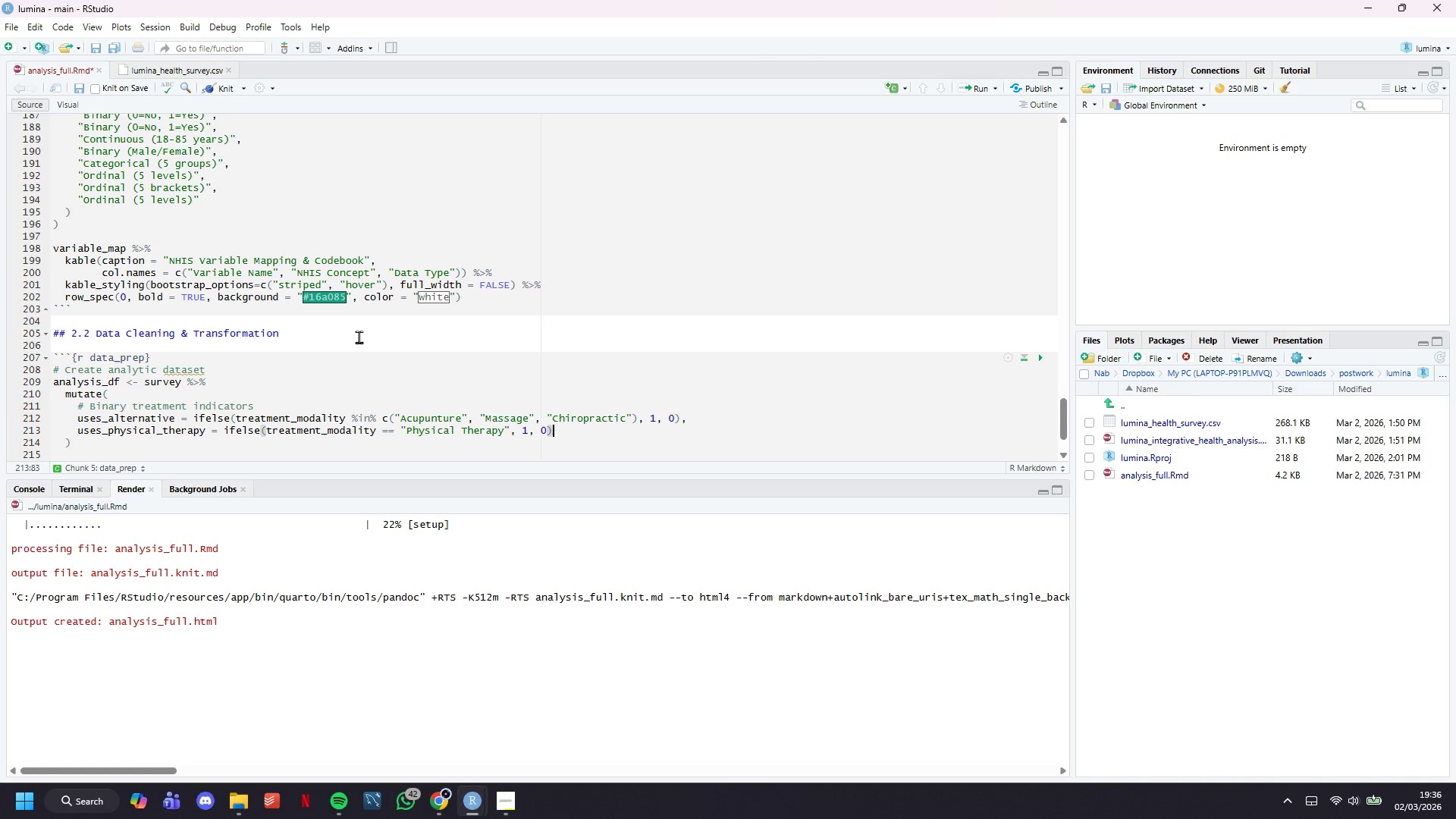 
key(Comma)
 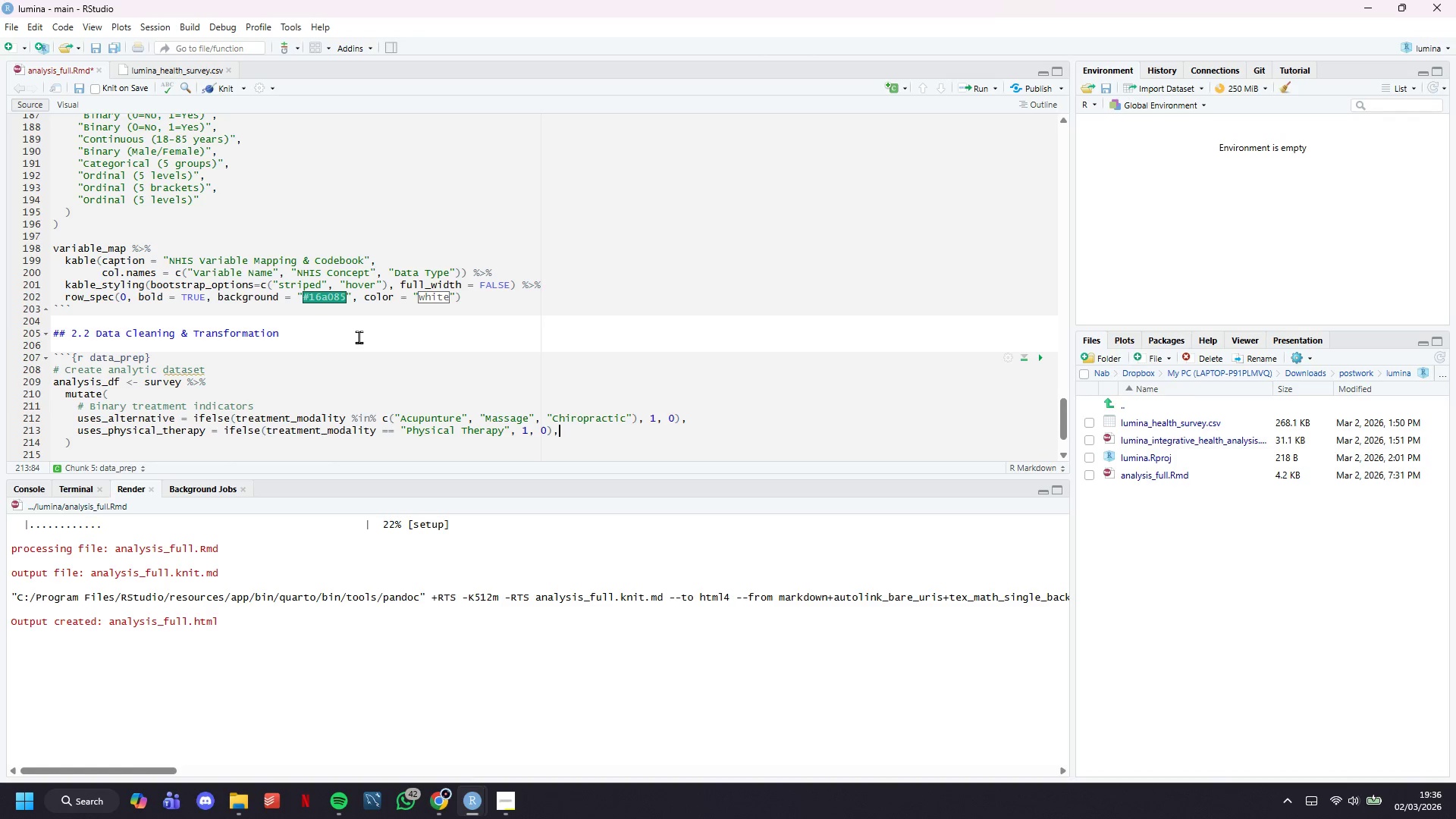 
key(Enter)
 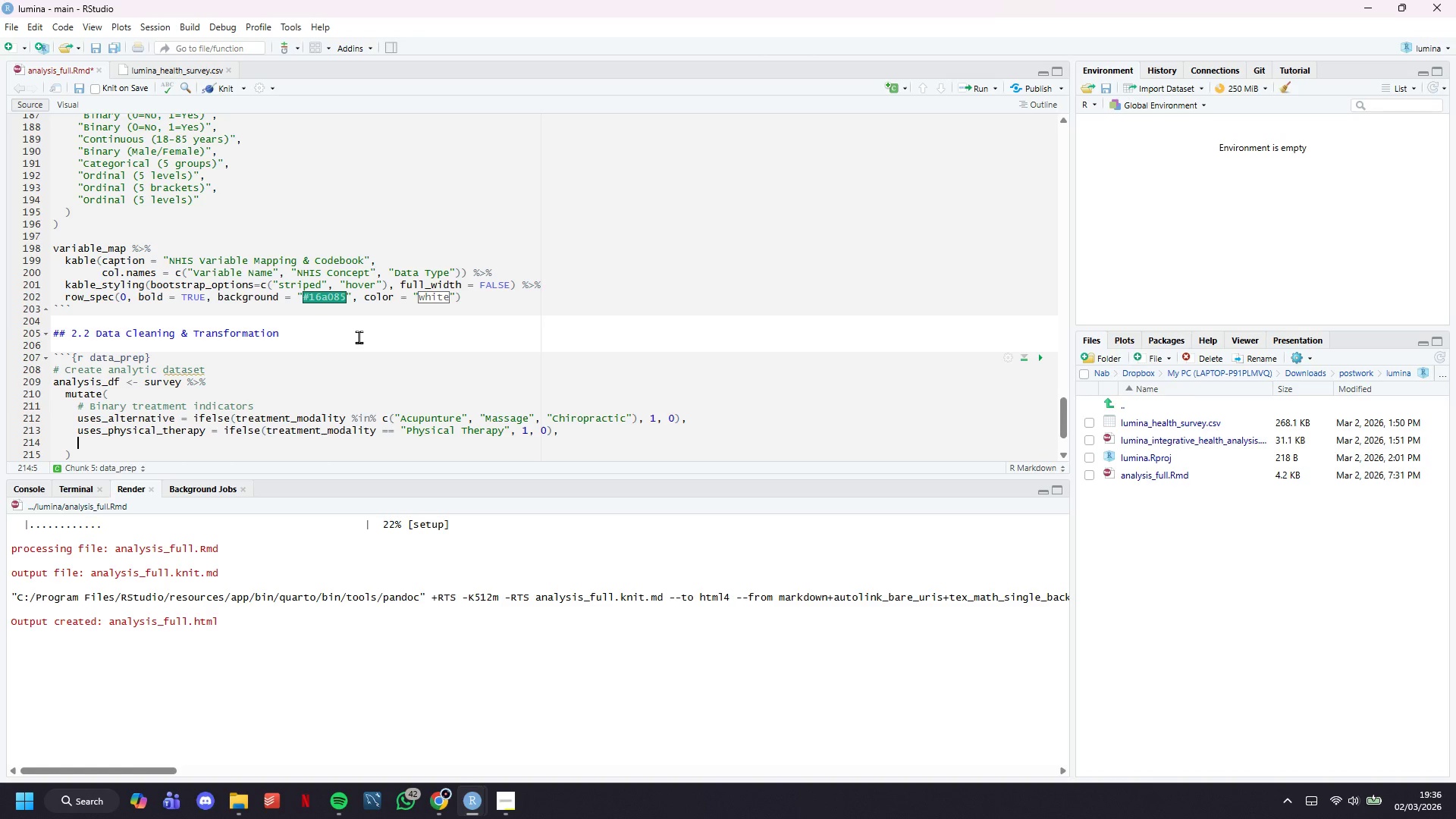 
type(uses_any_treatment = iflese()
 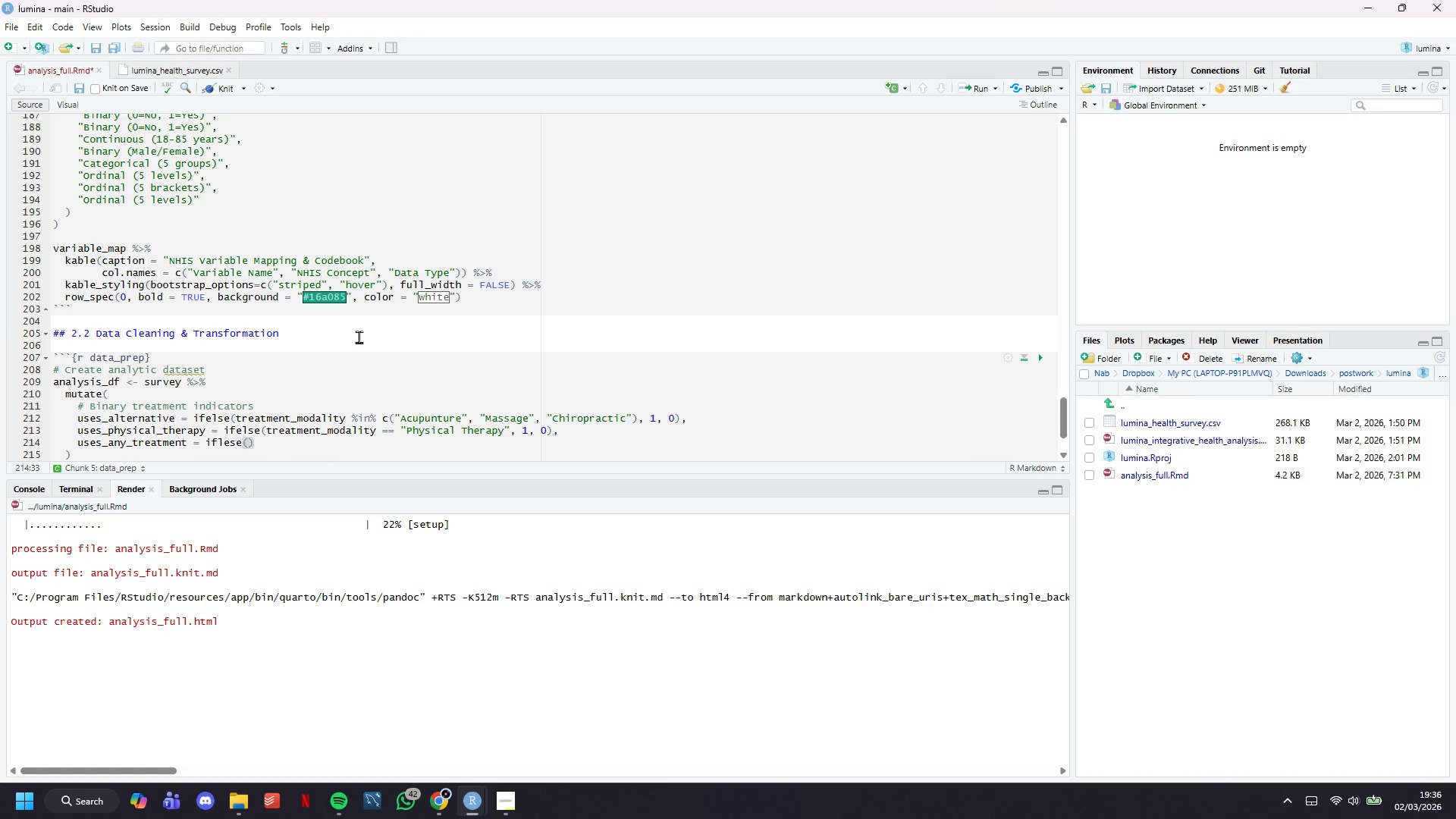 
wait(63.84)
 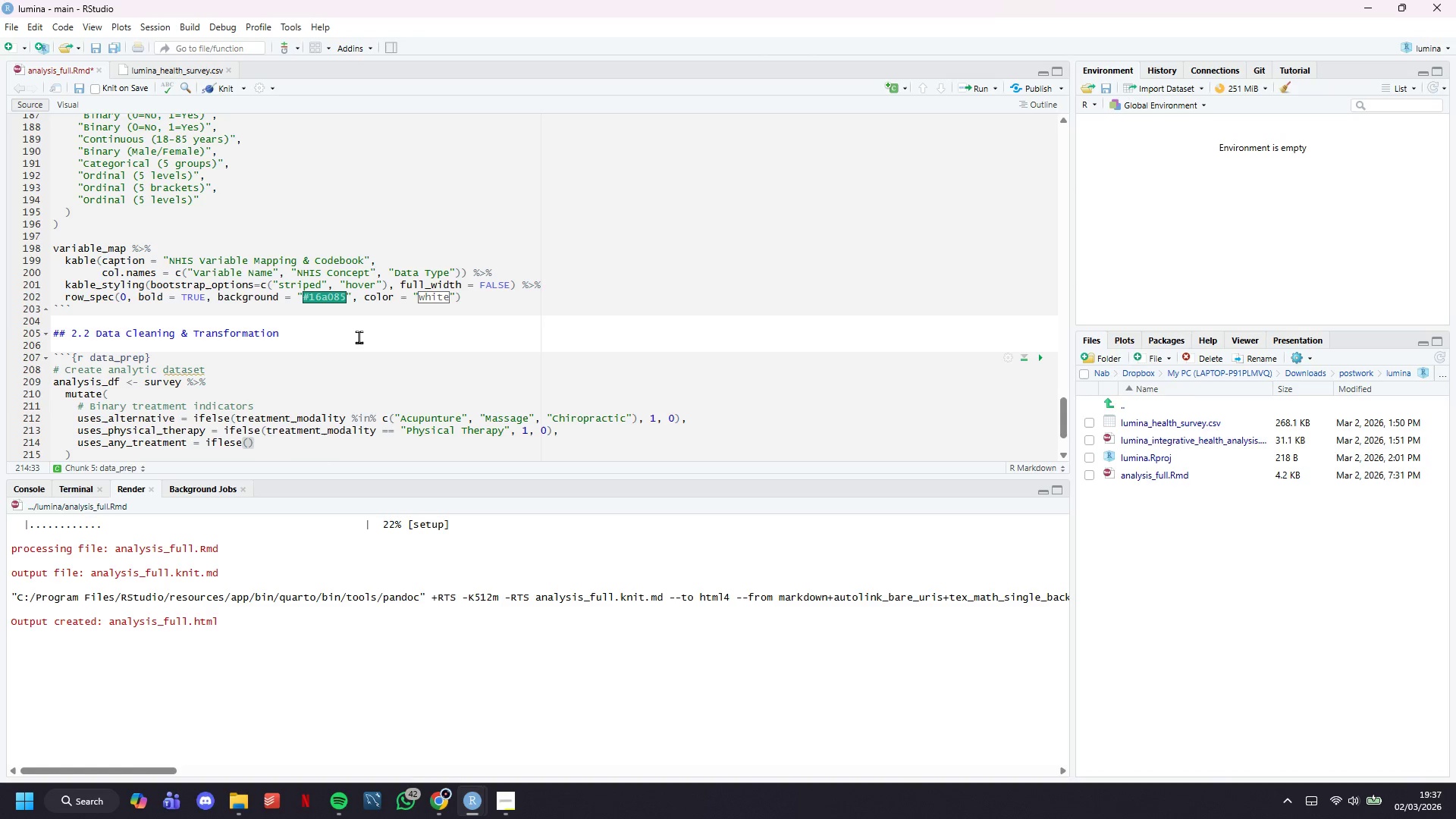 
type(treatment_modality != "No Treatment)
 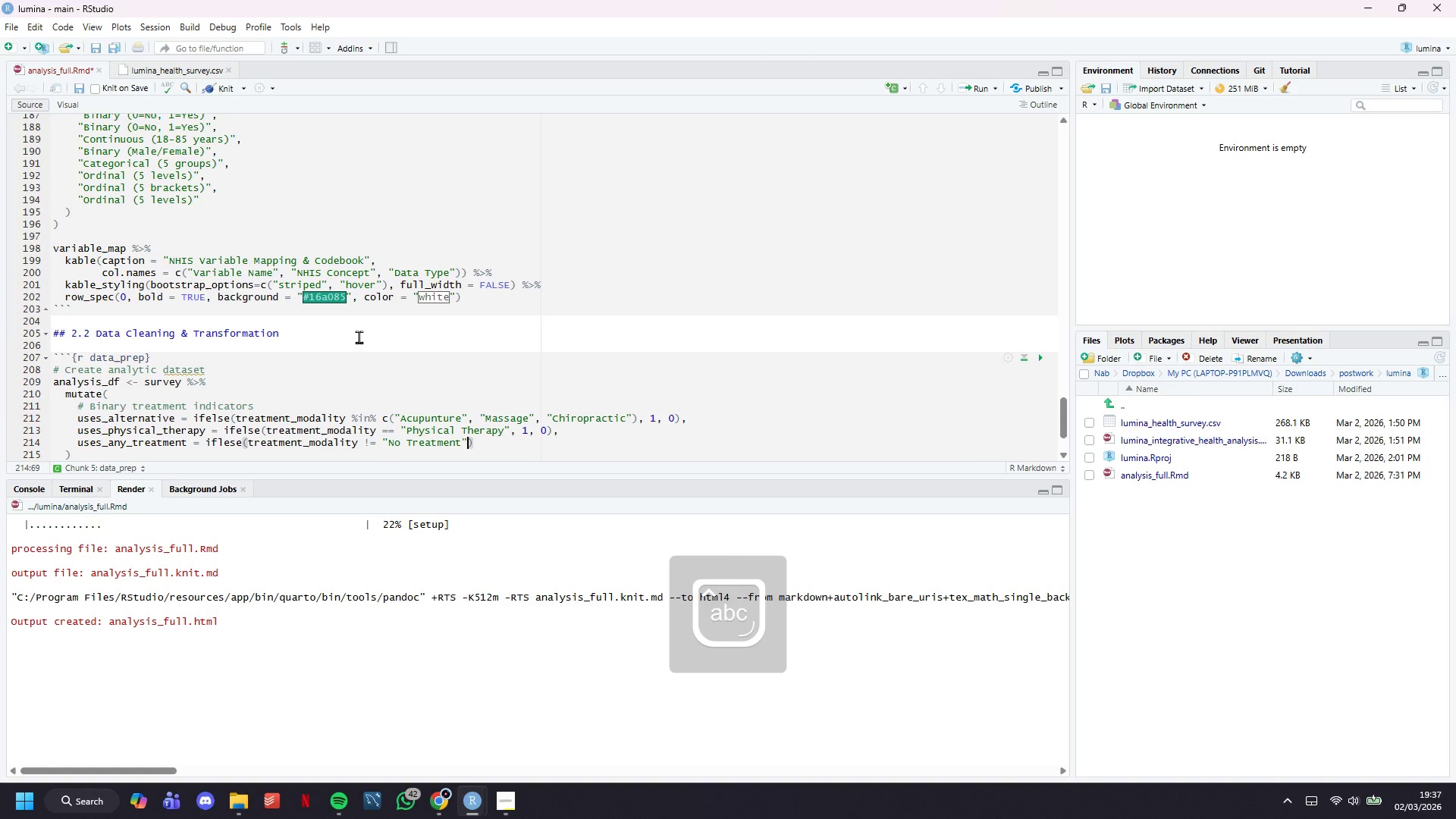 
 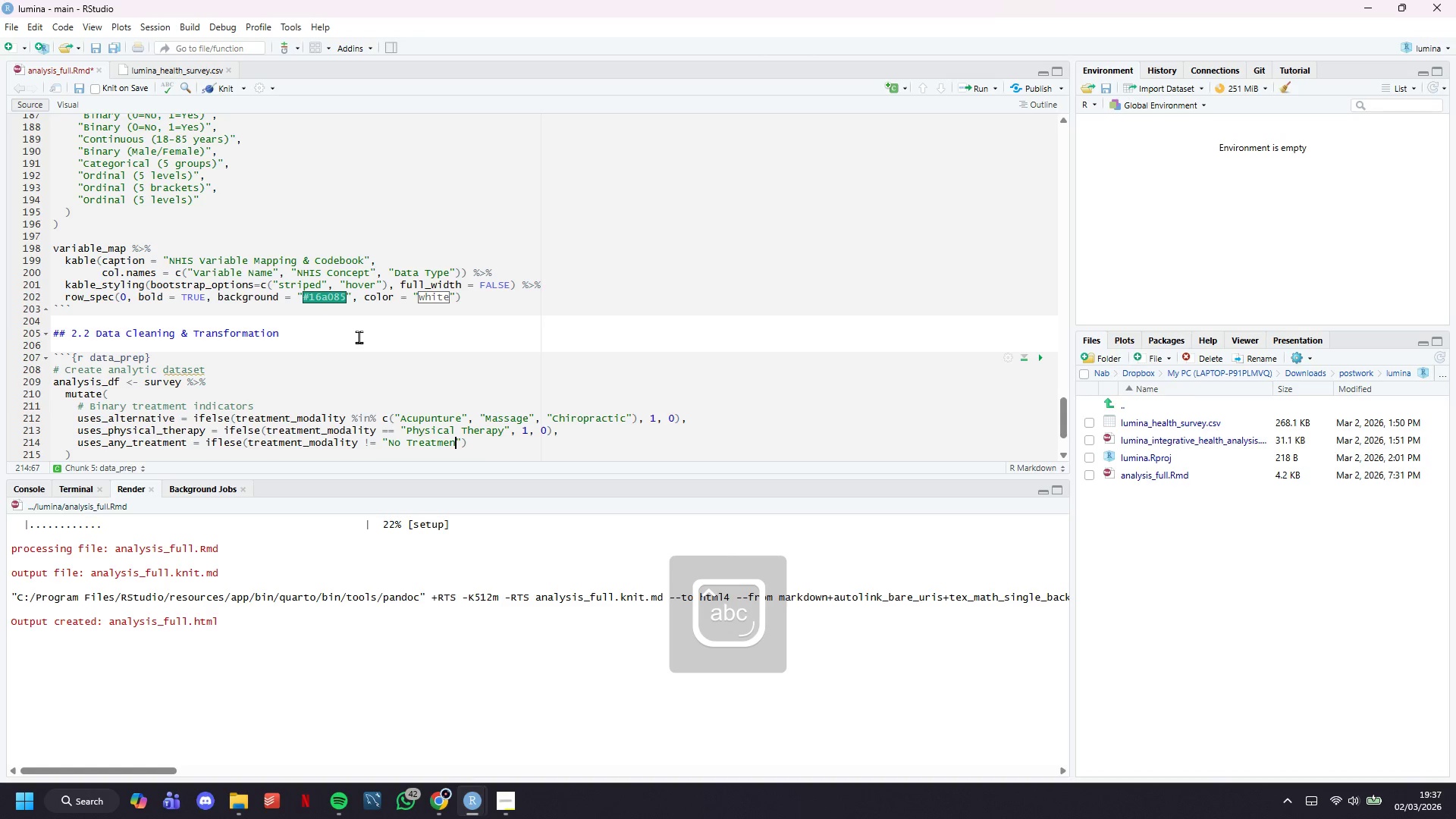 
key(ArrowRight)
 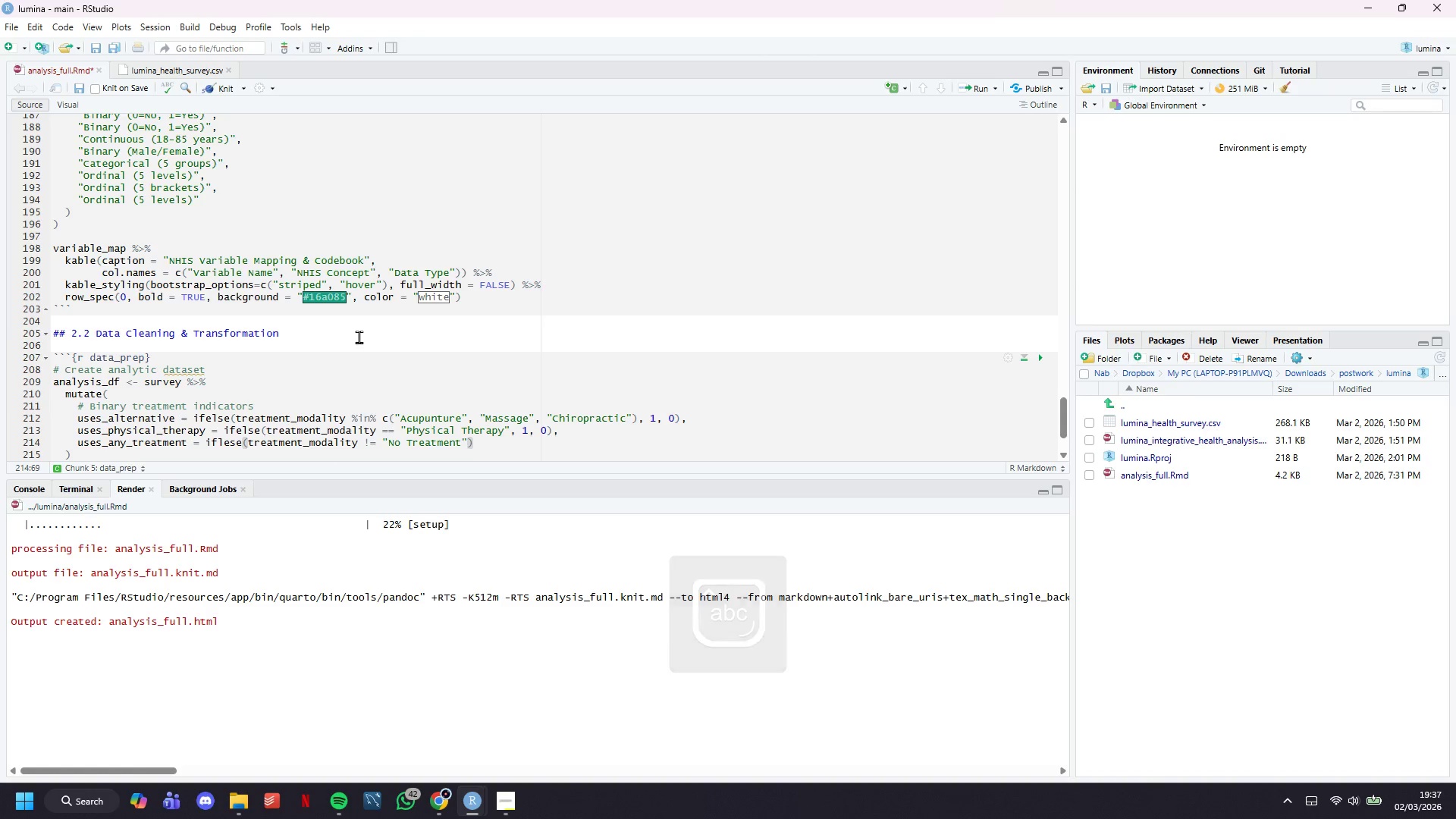 
key(Comma)
 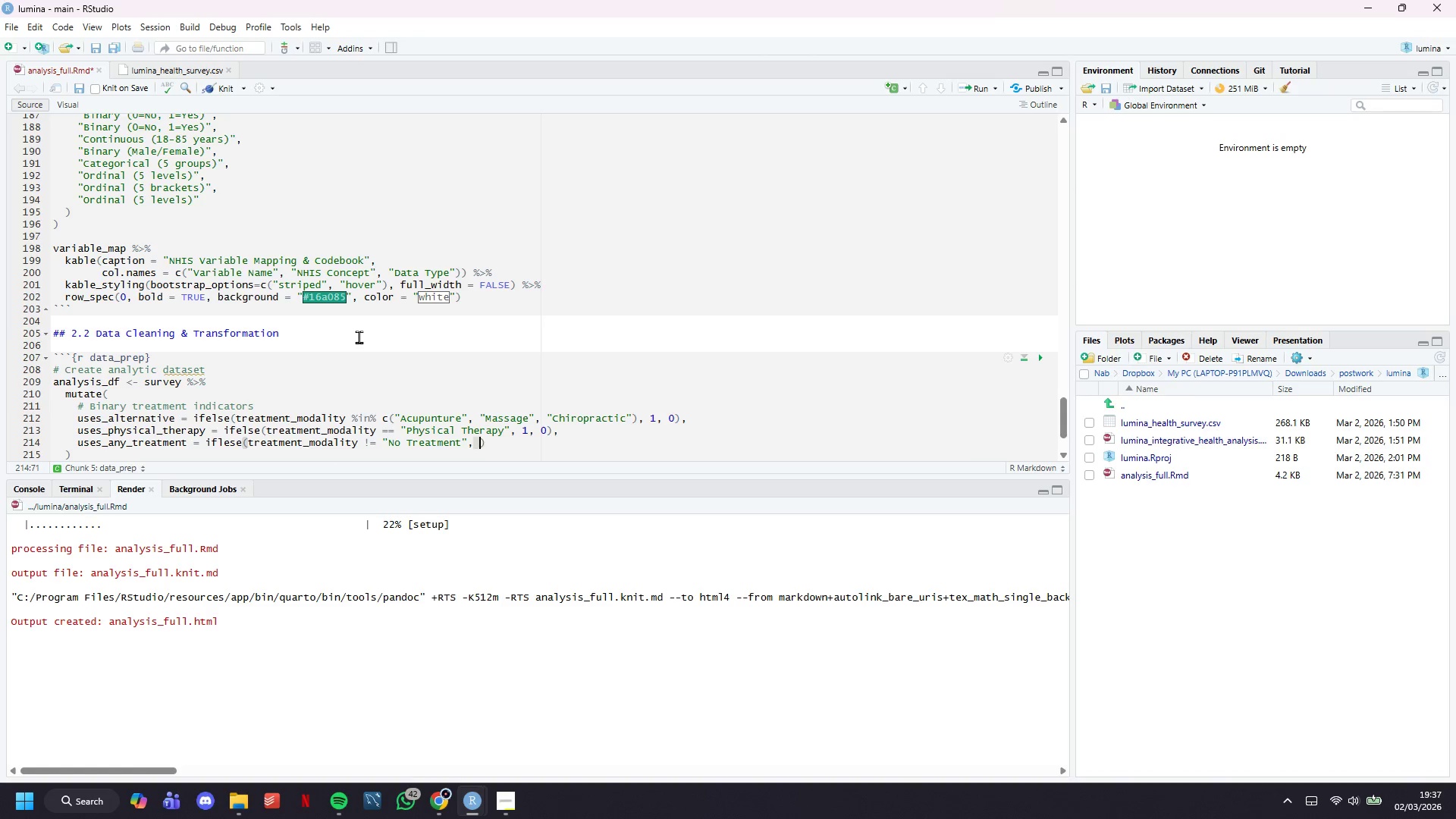 
key(Space)
 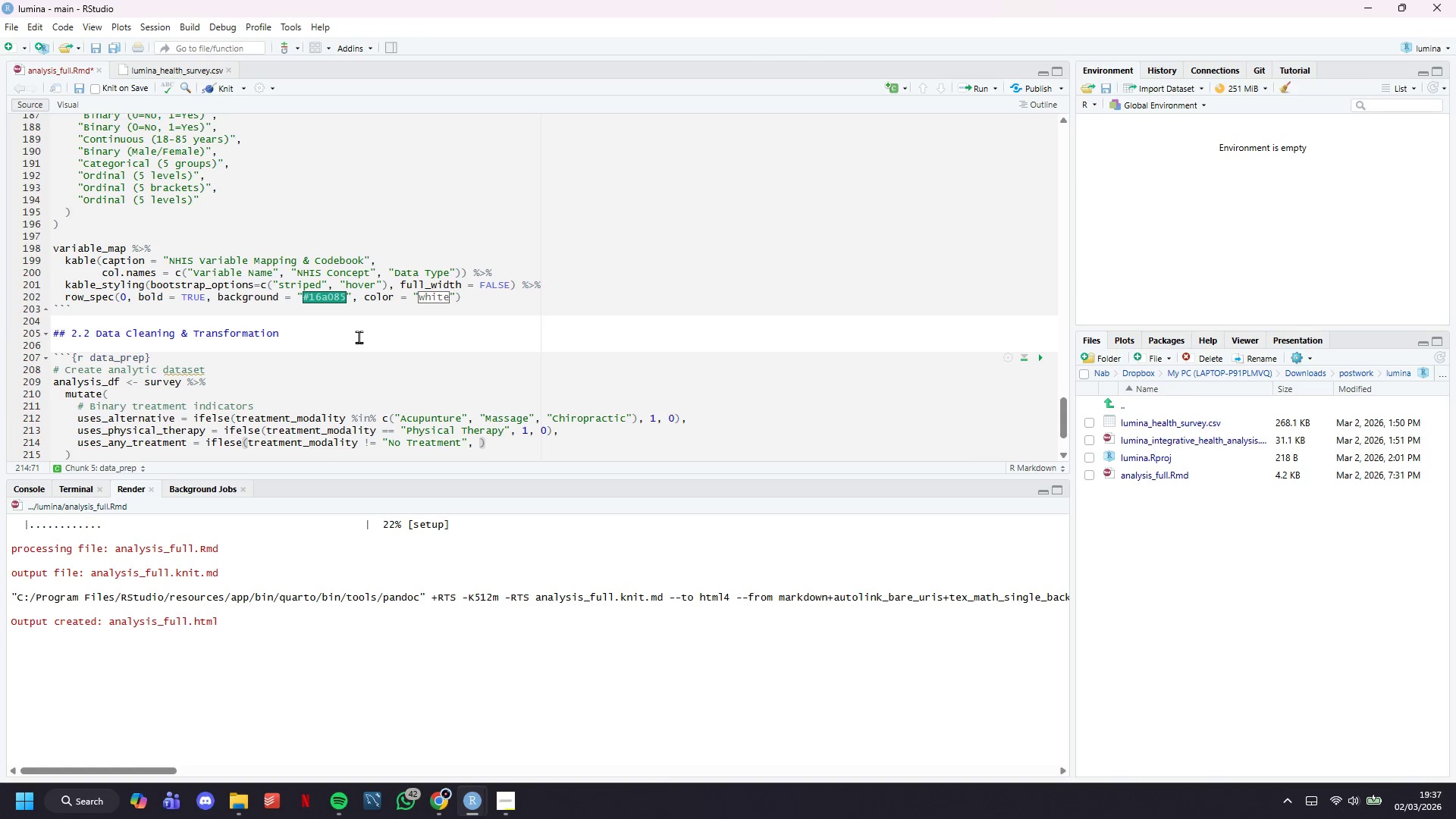 
key(1)
 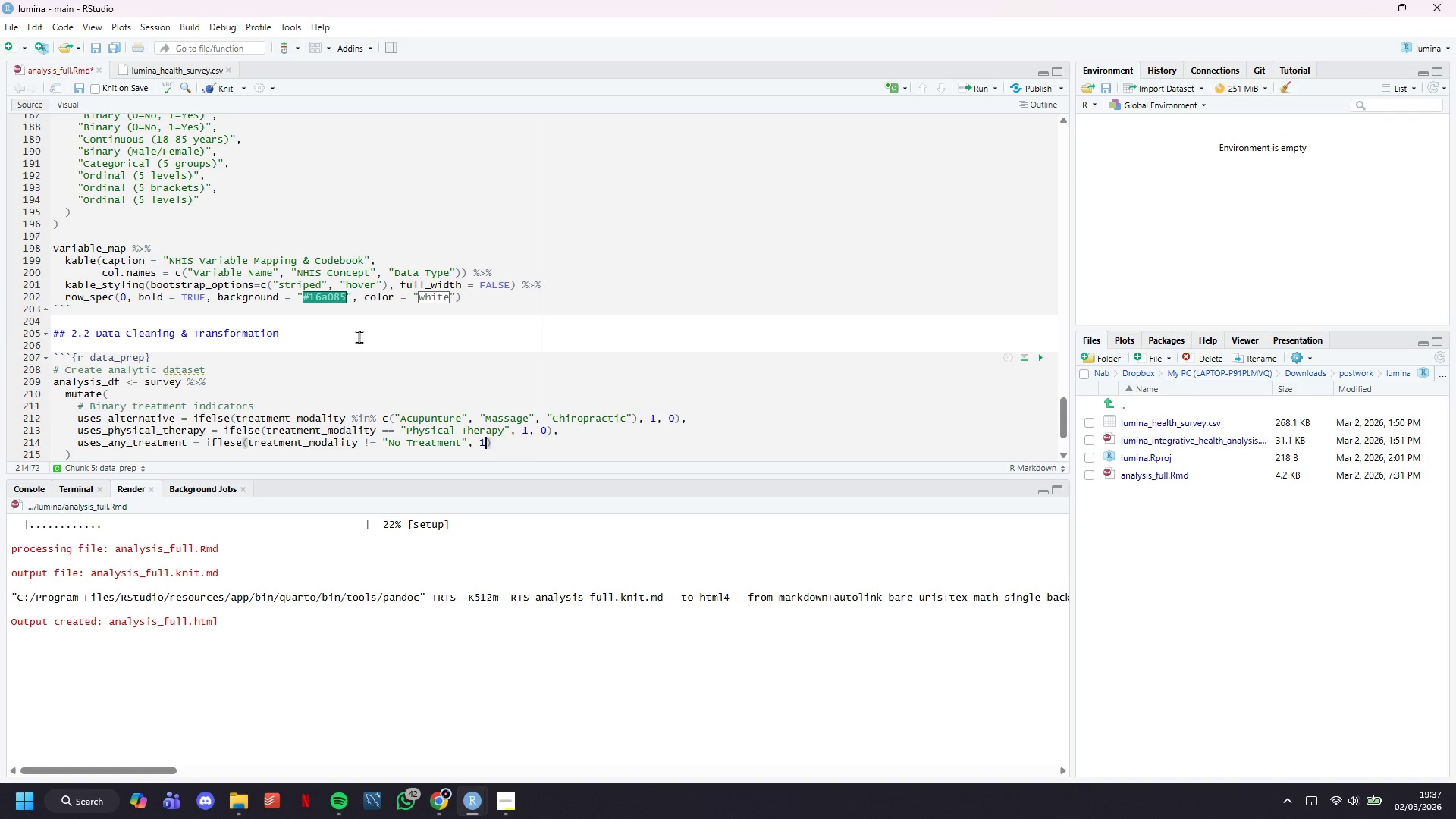 
key(Comma)
 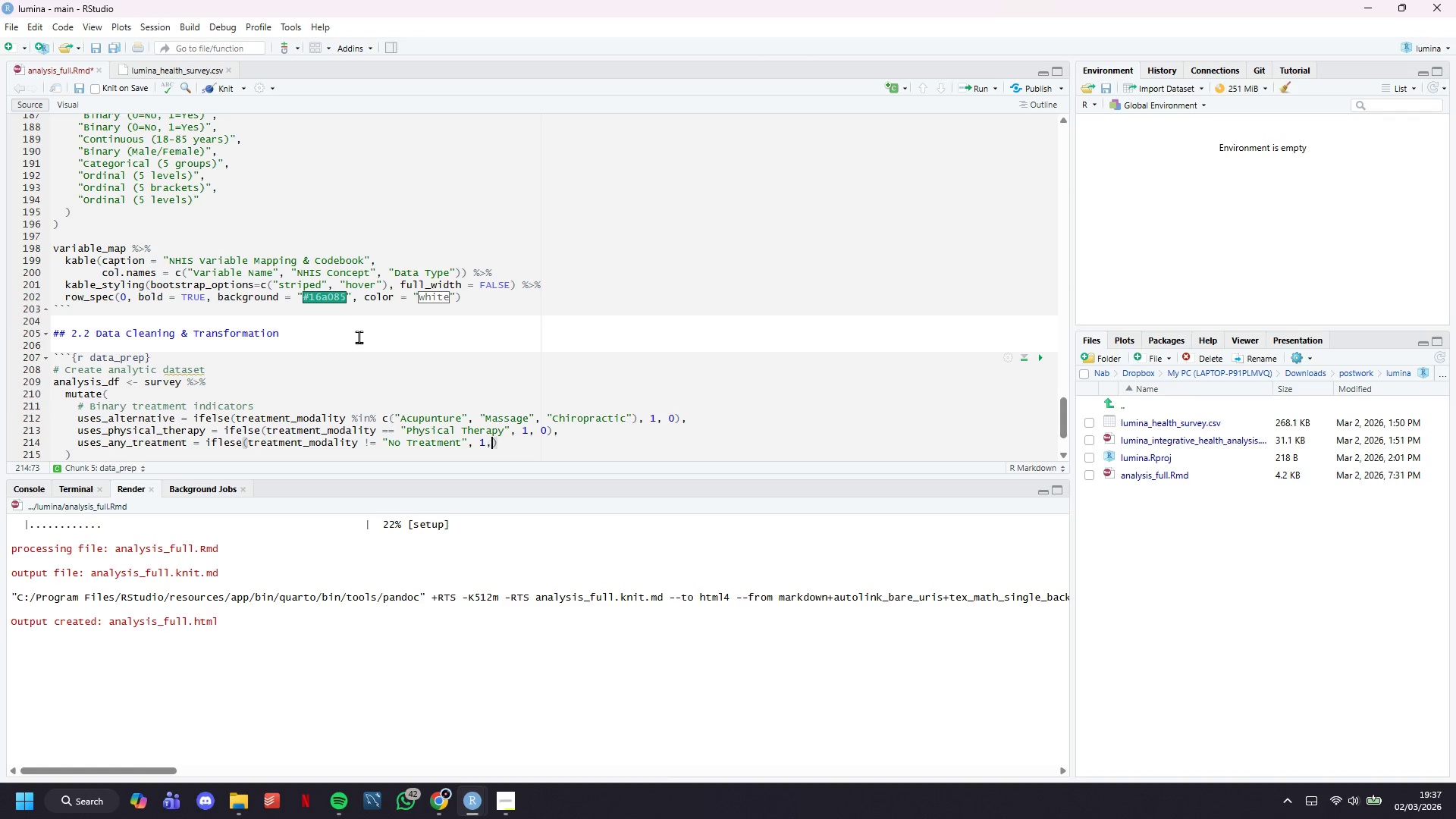 
key(Space)
 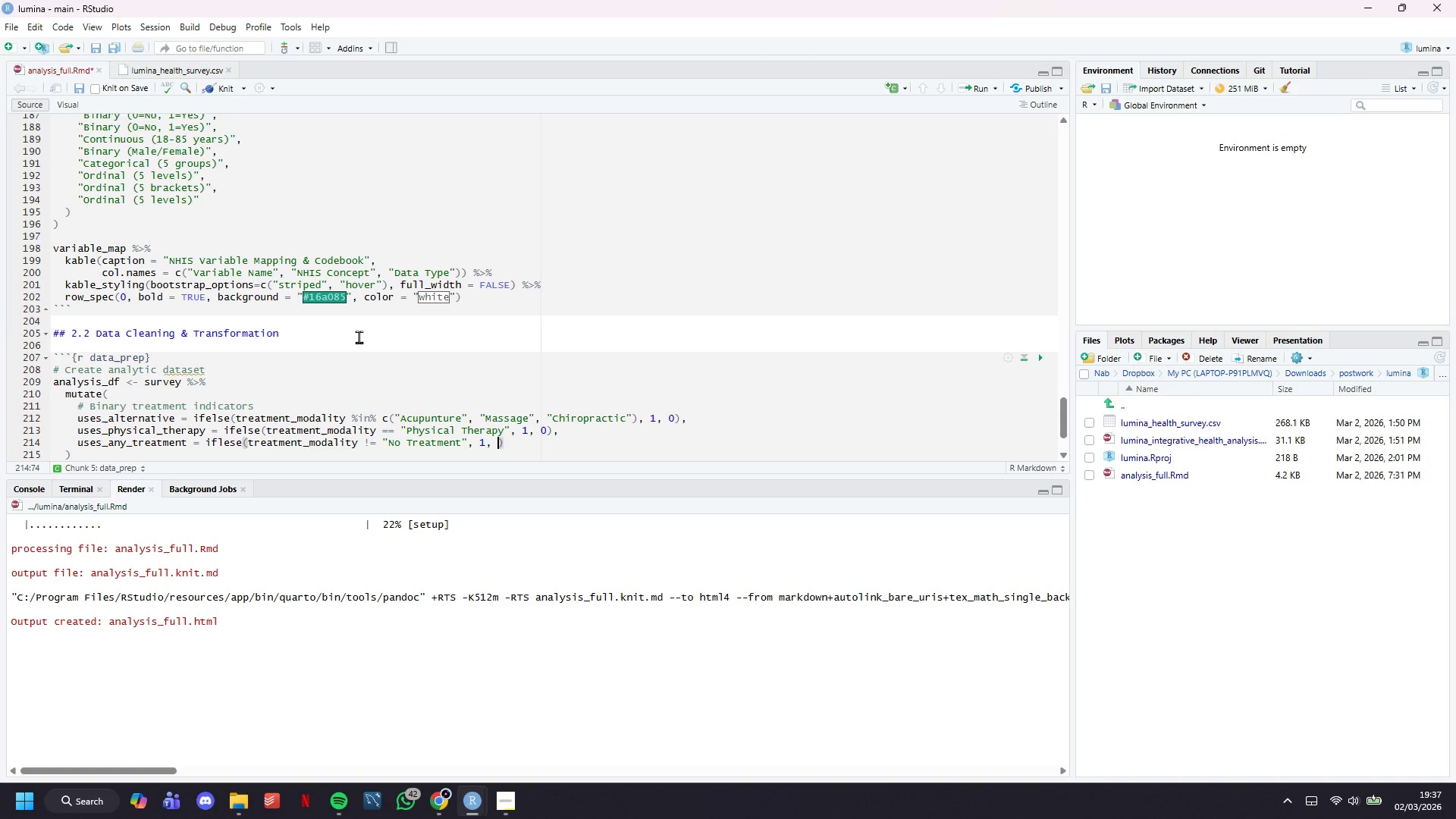 
key(O)
 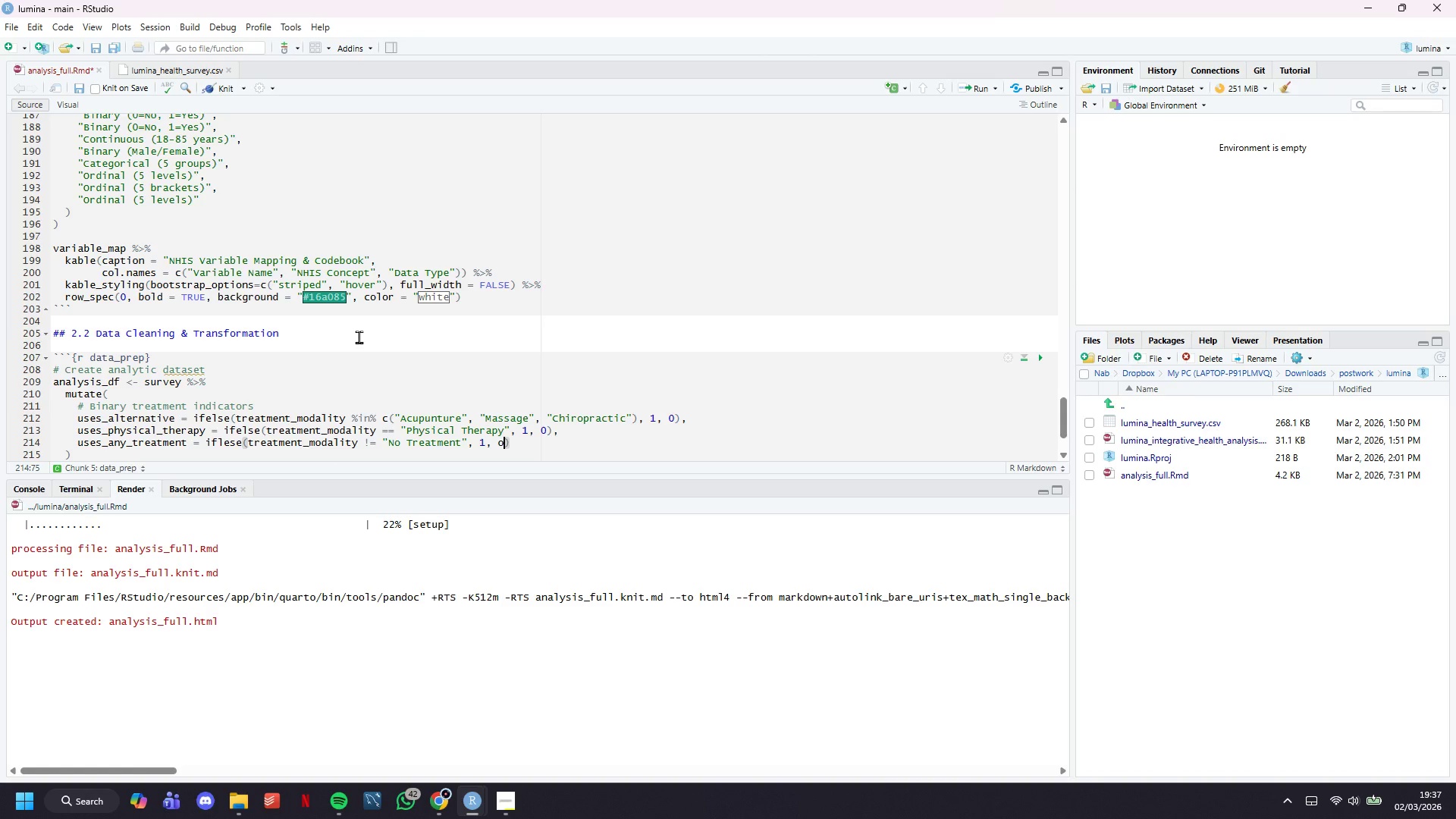 
key(ArrowRight)
 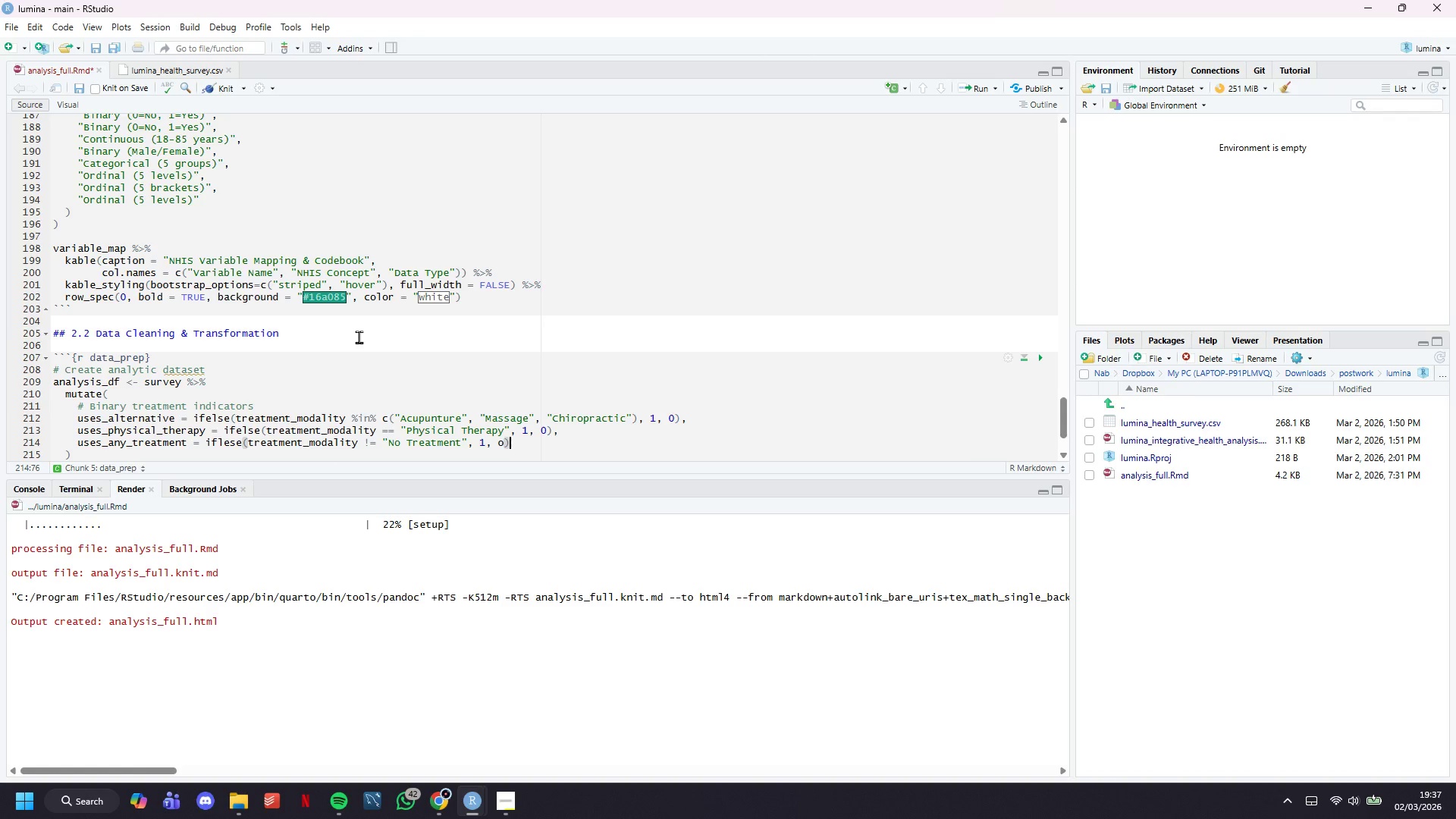 
key(Comma)
 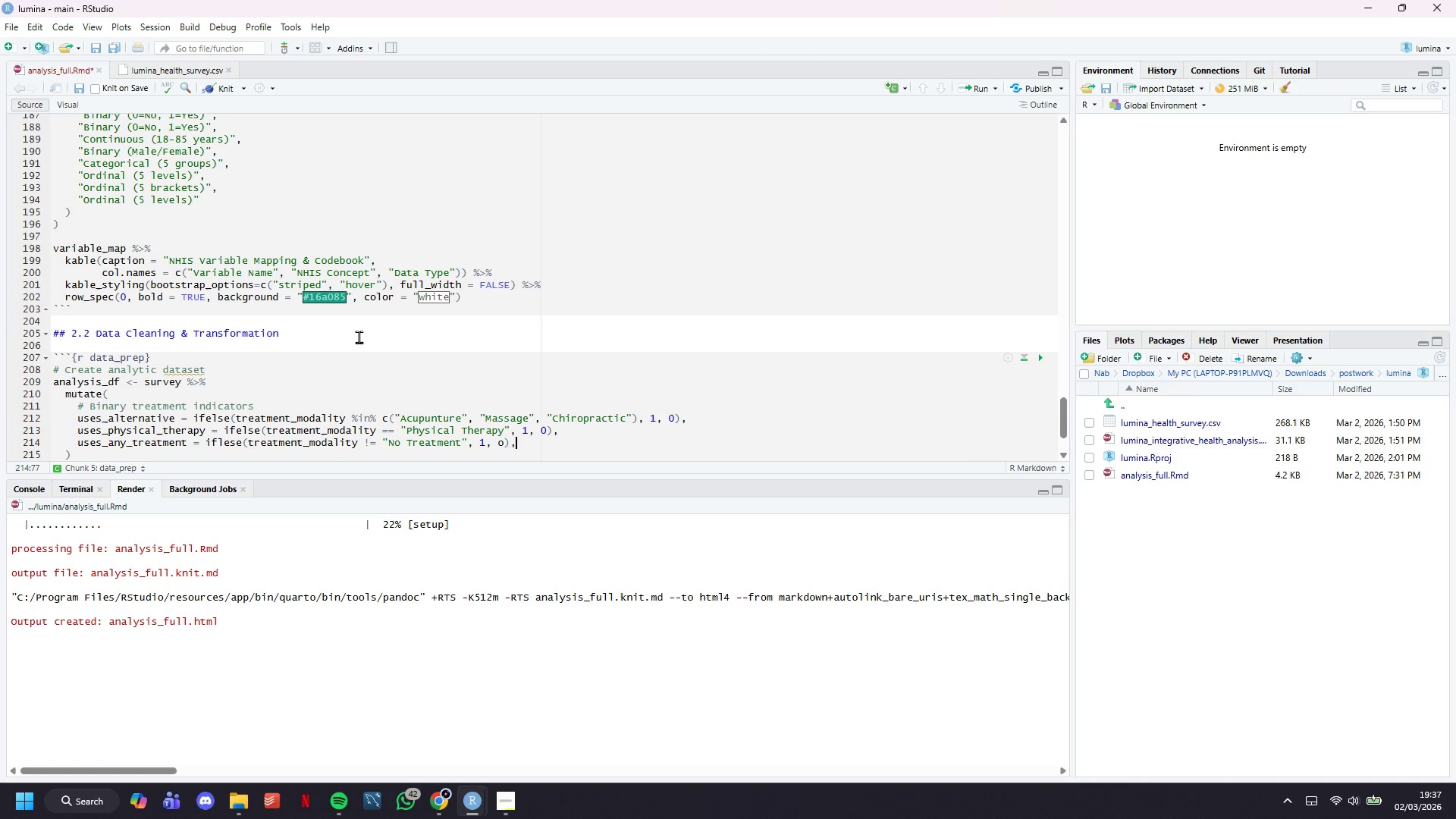 
key(Enter)
 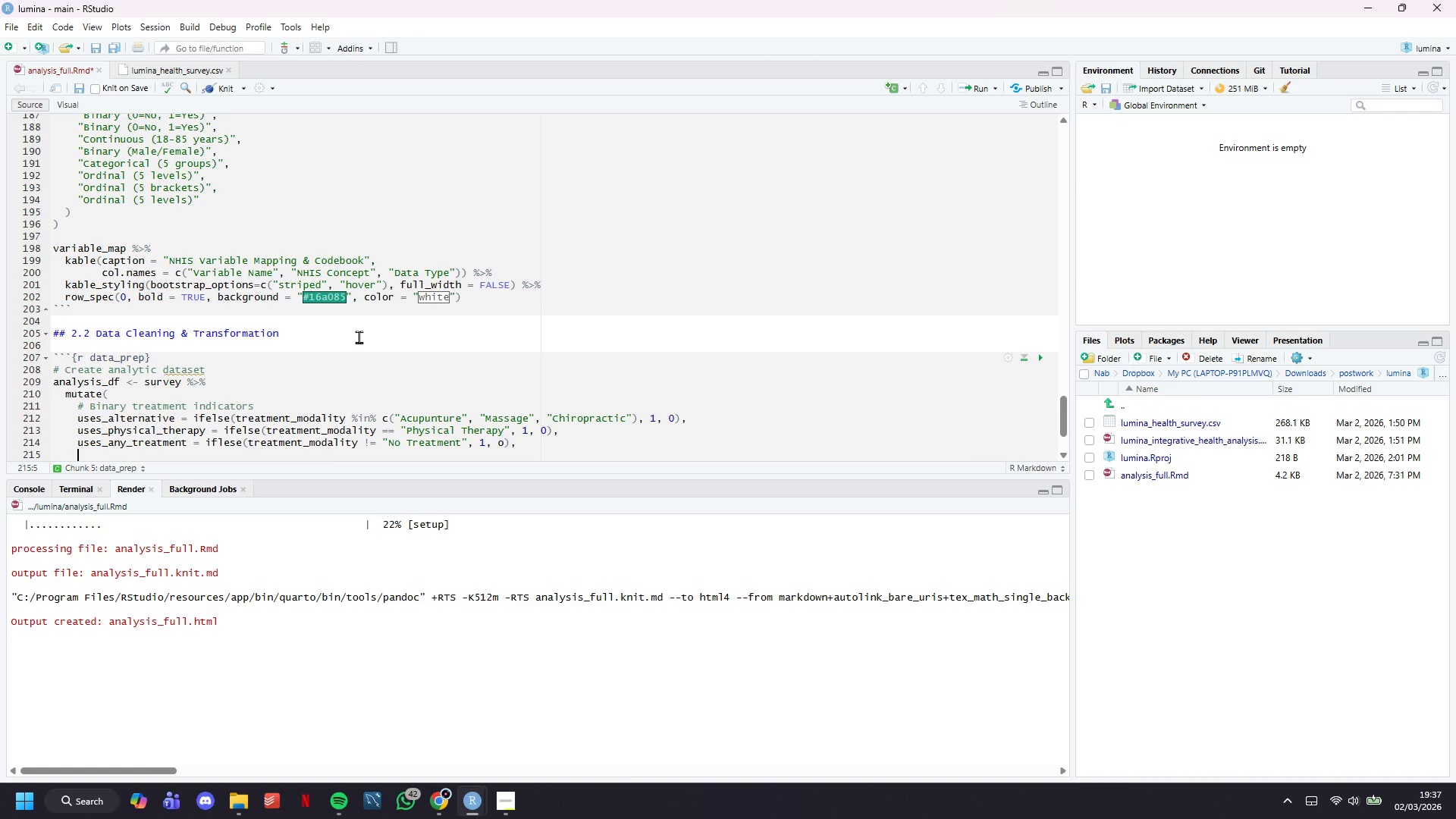 
key(Enter)
 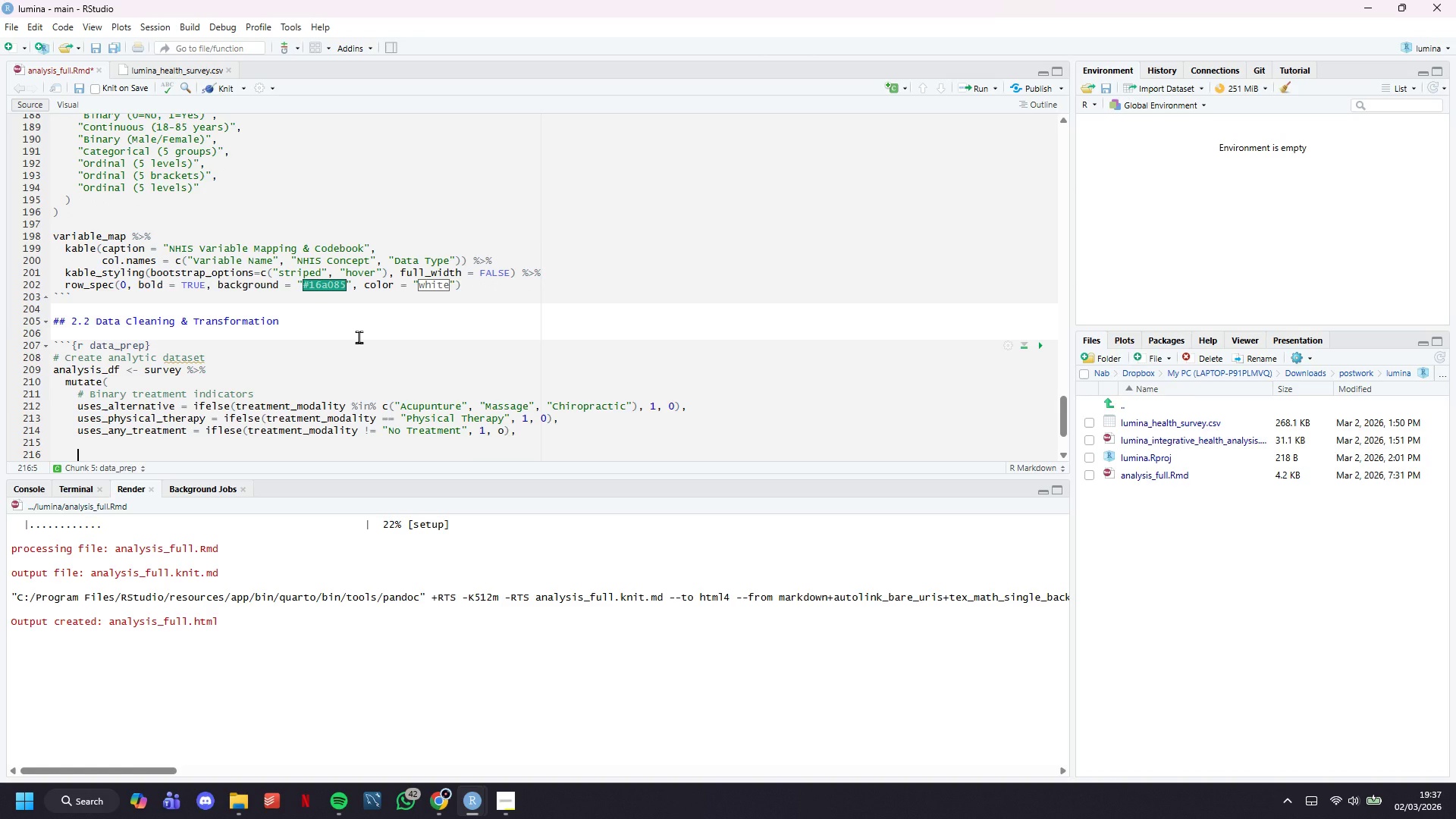 
scroll: coordinate [359, 337], scroll_direction: down, amount: 5.0
 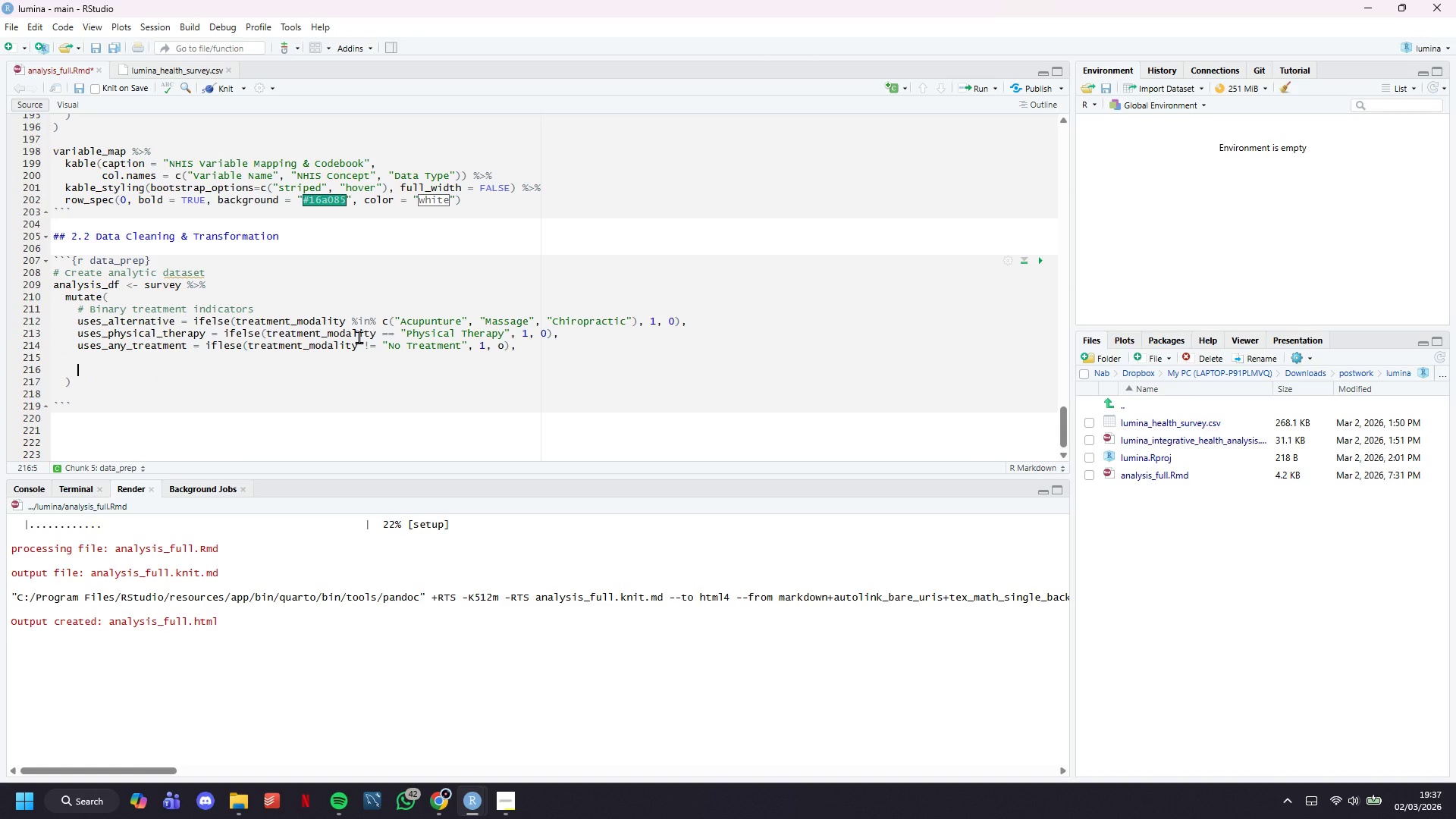 
type(# Oedinal)
key(Backspace)
key(Backspace)
key(Backspace)
key(Backspace)
key(Backspace)
key(Backspace)
type(rdinal edc)
key(Backspace)
type(ucation levels)
 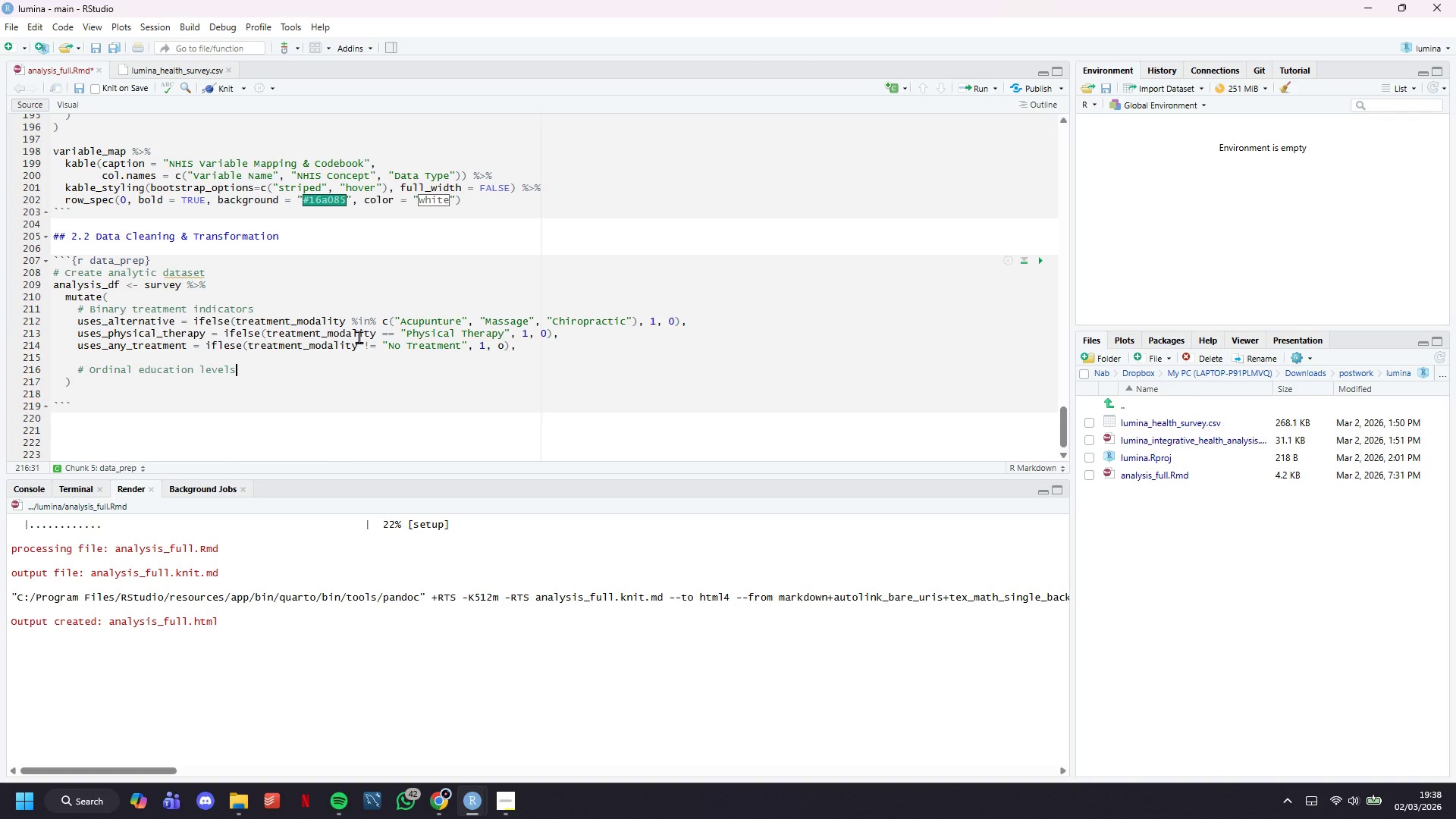 
key(Enter)
 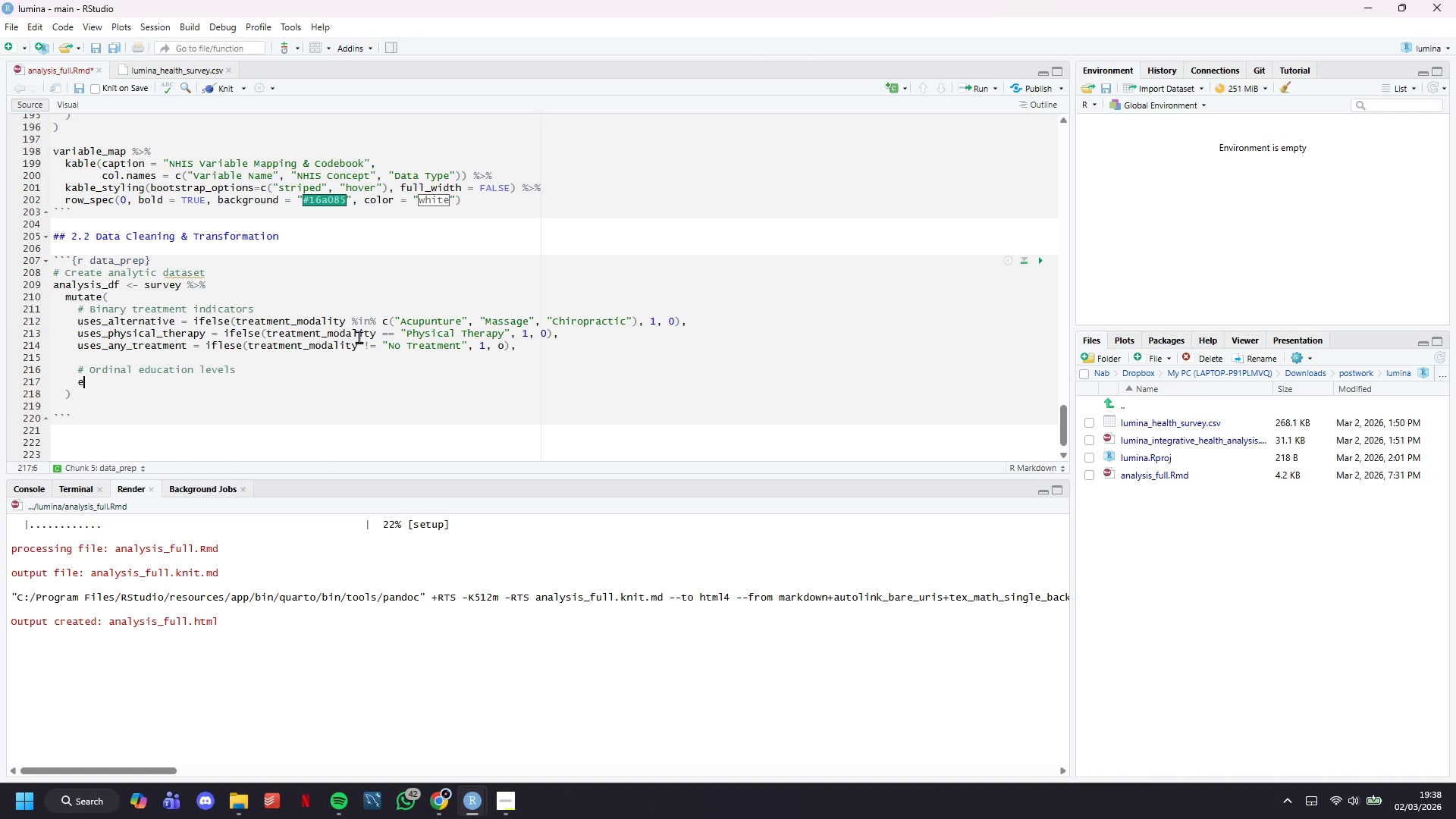 
type(educational_level = case_when()
 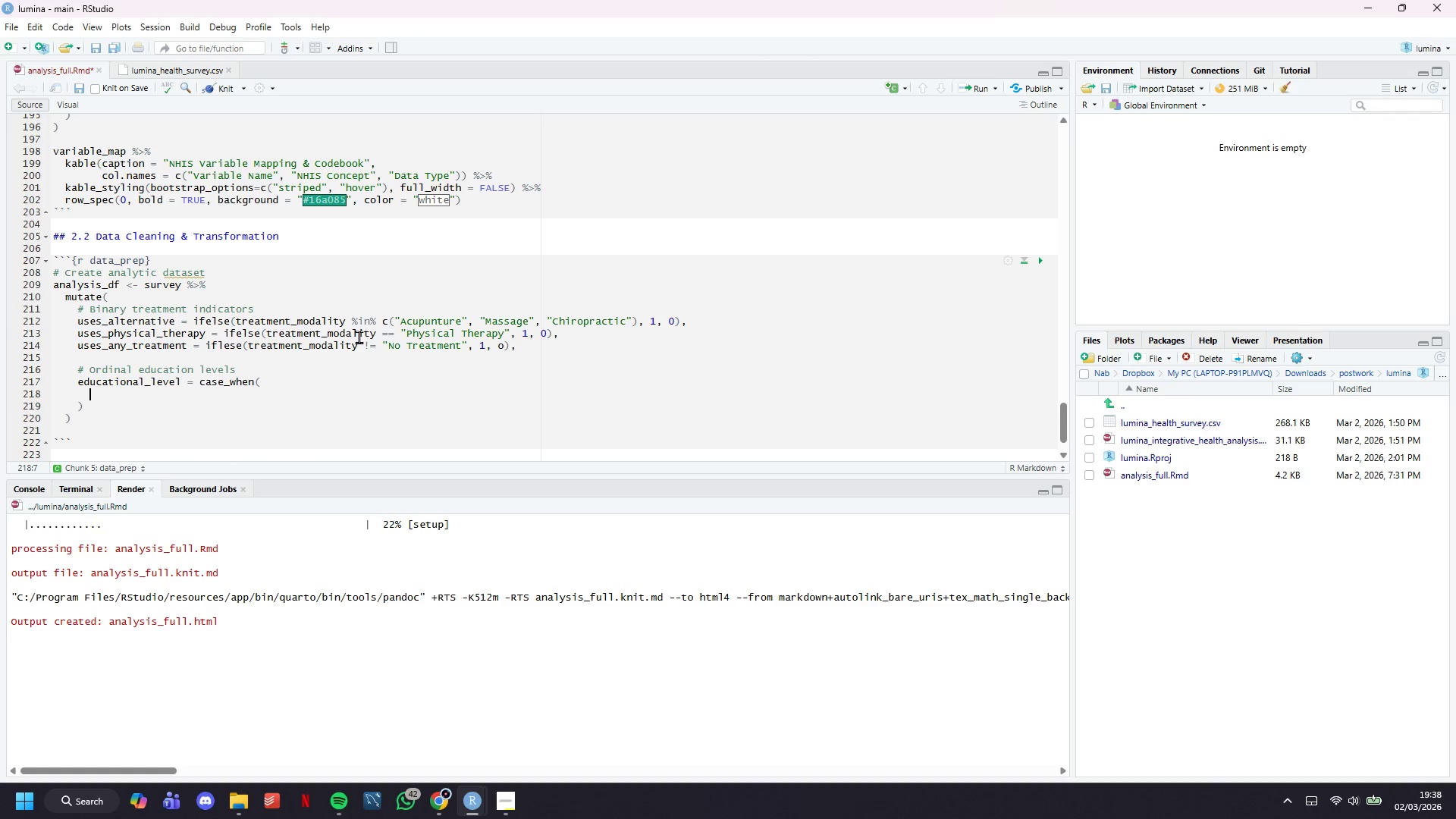 
 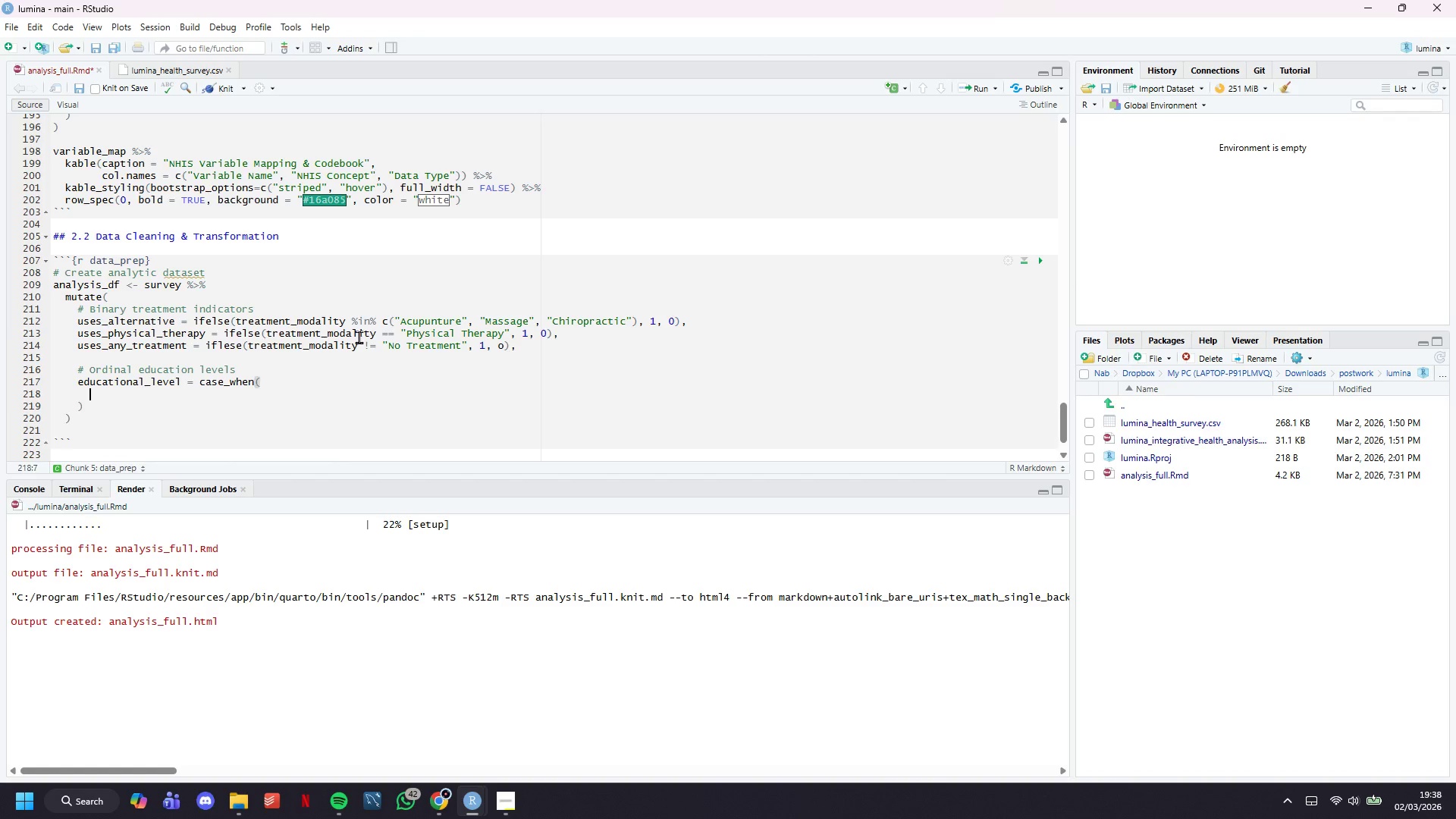 
key(Enter)
 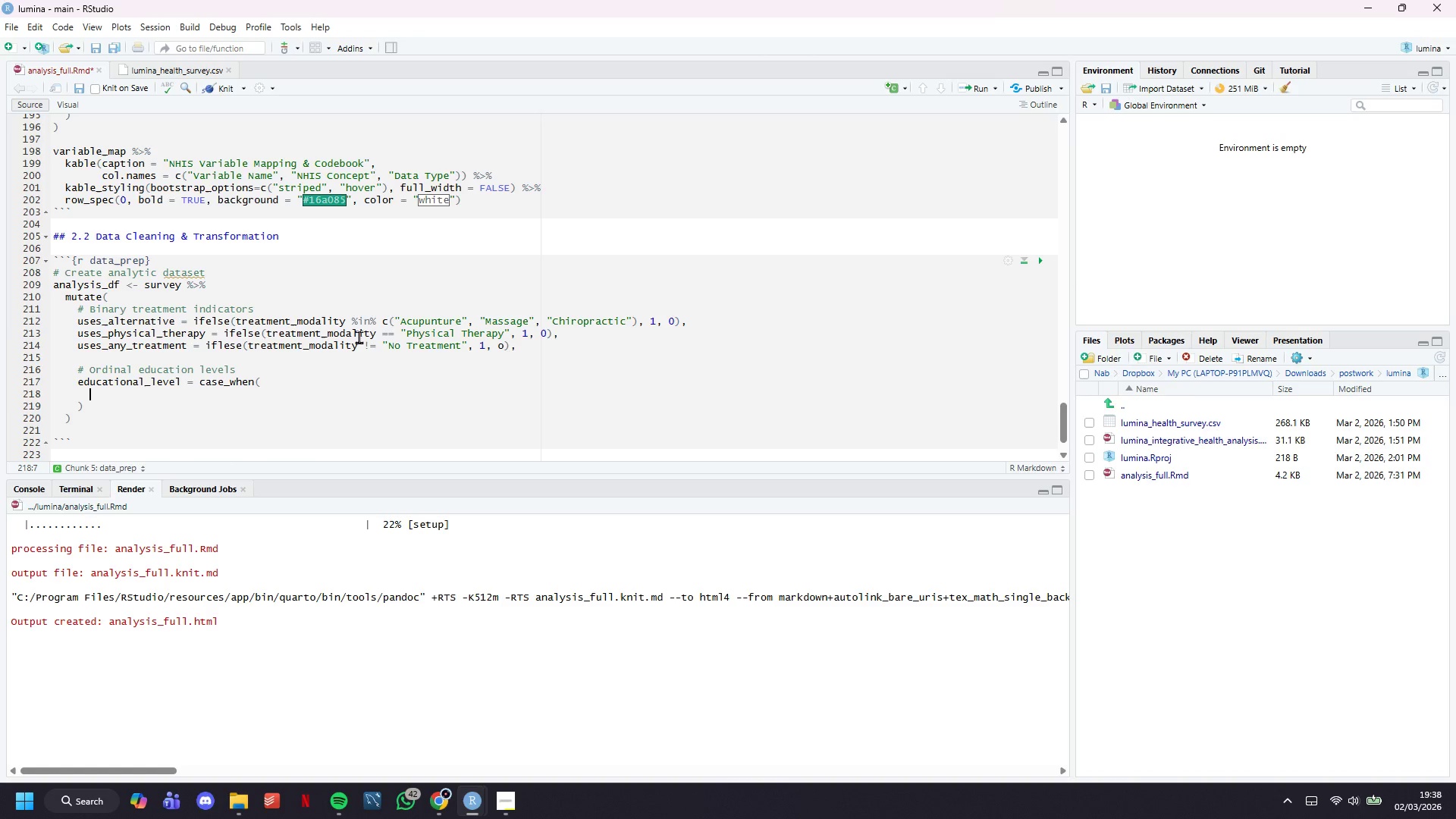 
wait(7.97)
 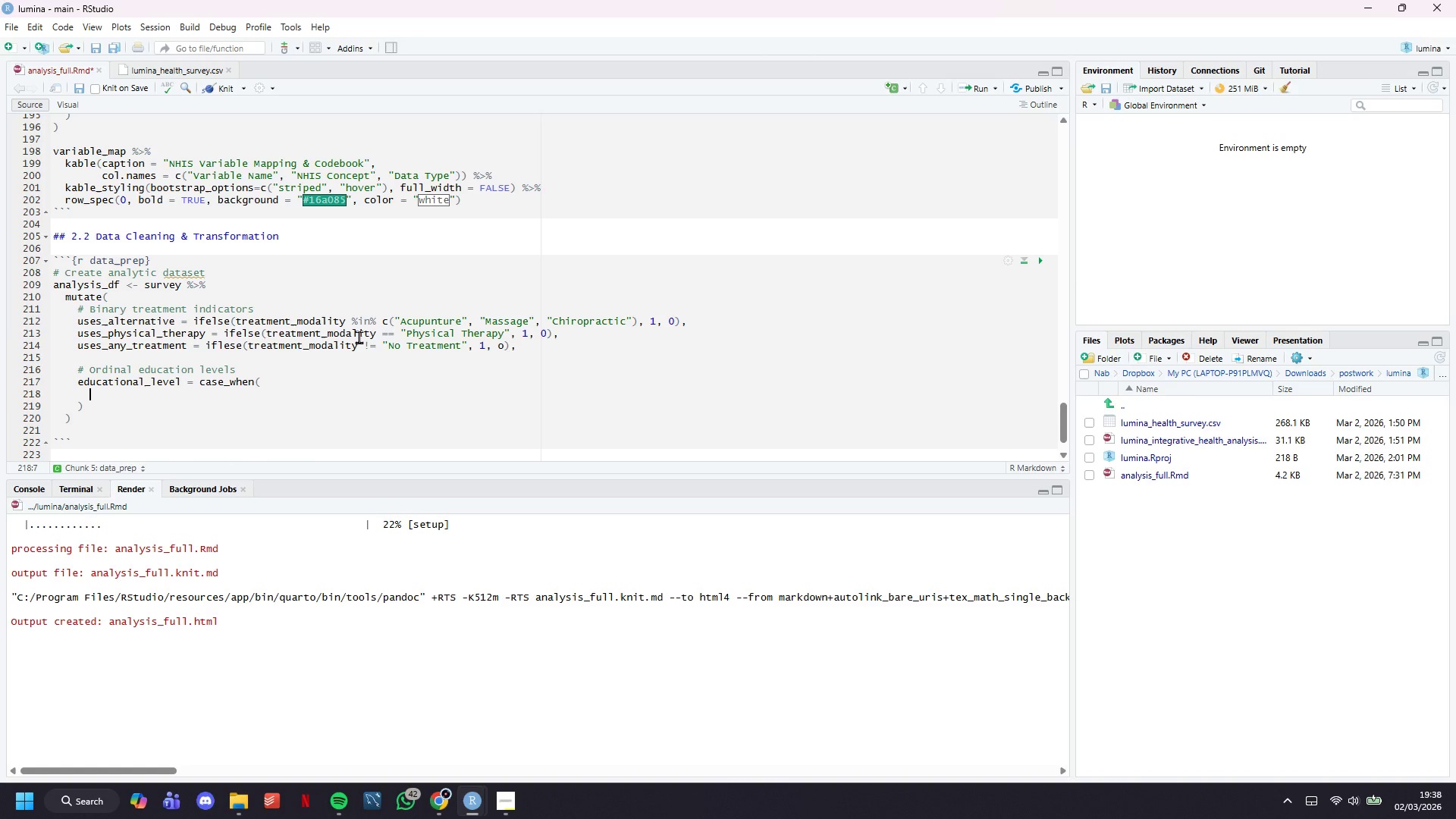 
type(education == "Less than HS)
 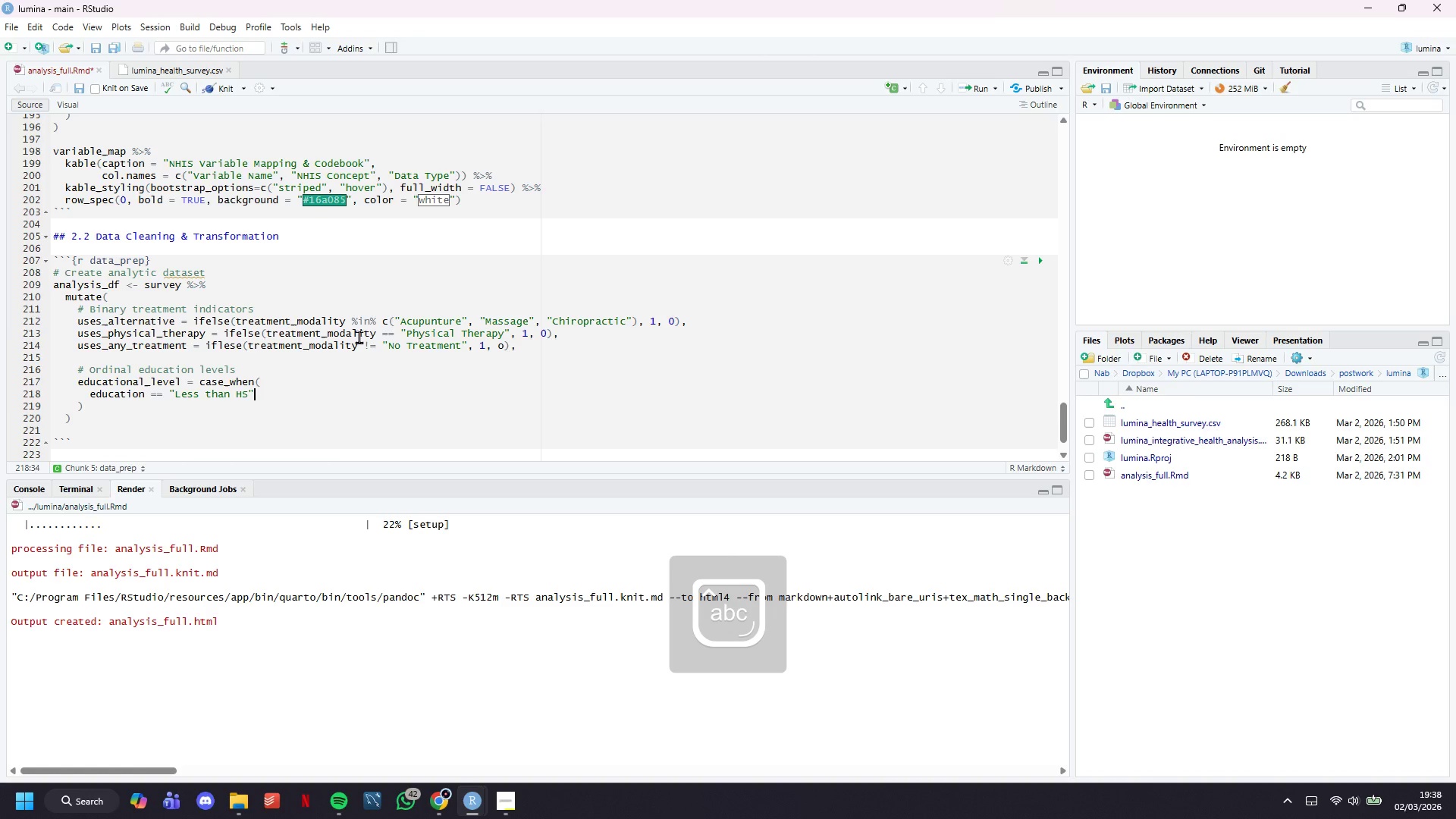 
 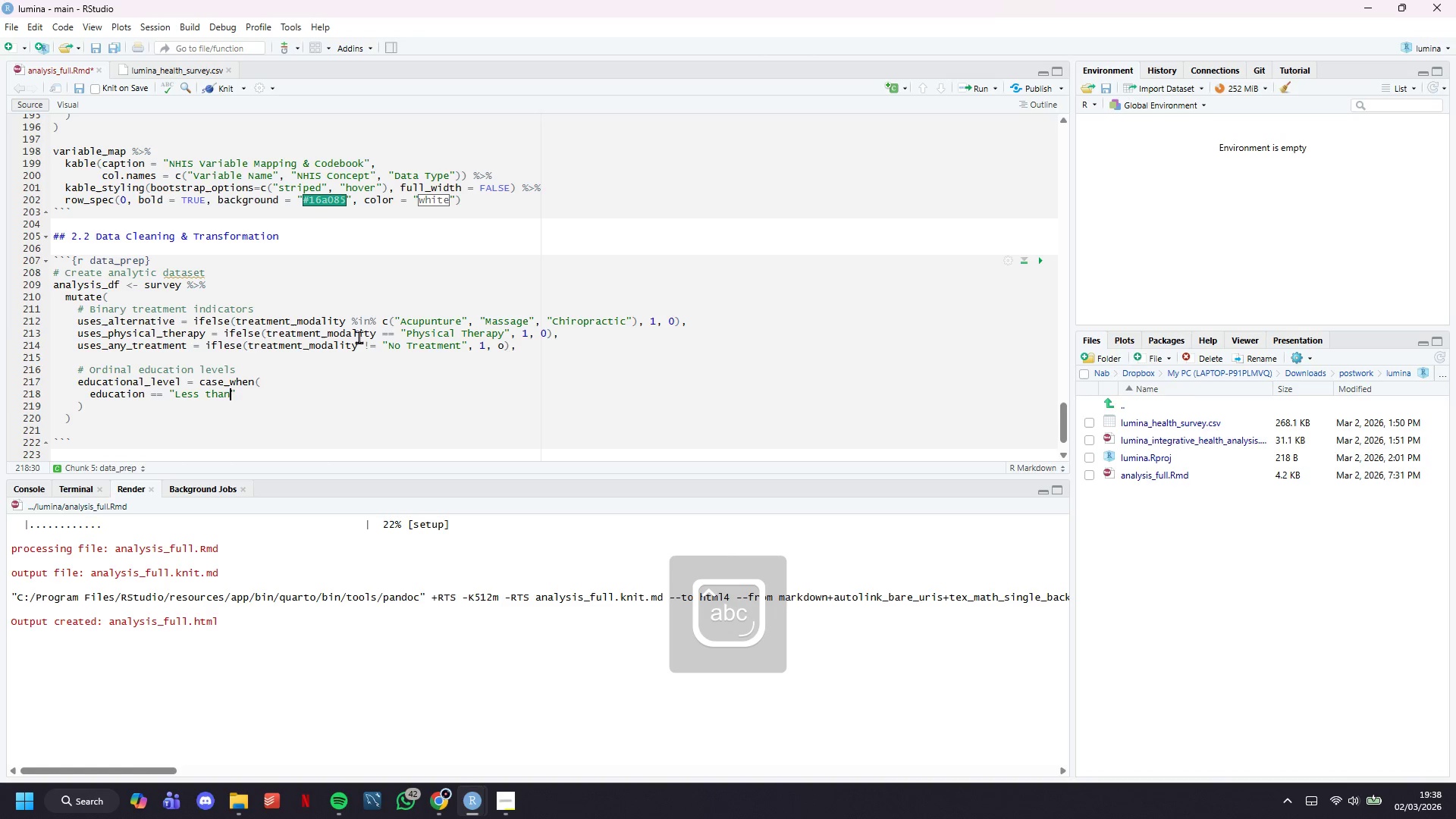 
key(ArrowRight)
 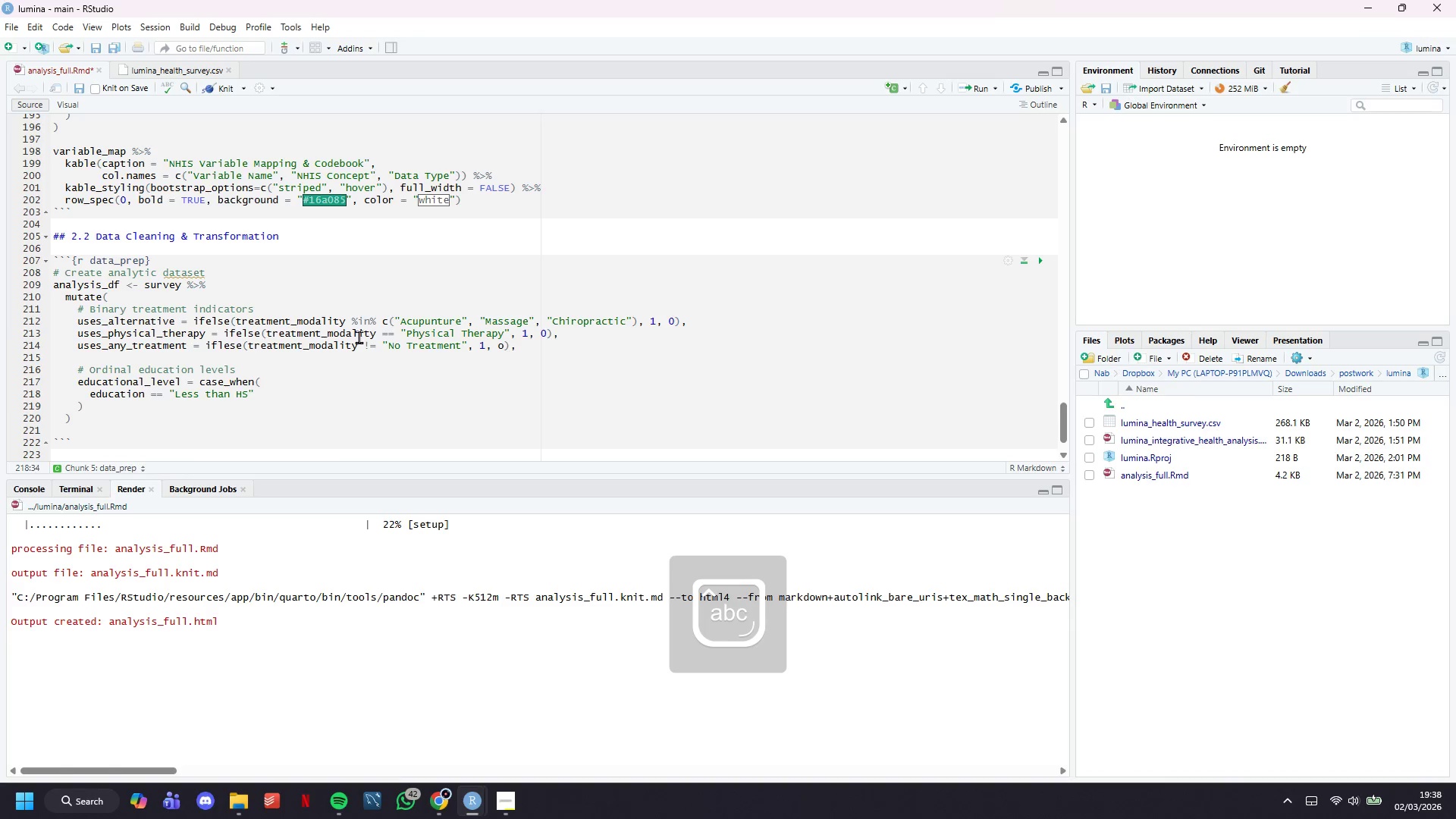 
key(Space)
 